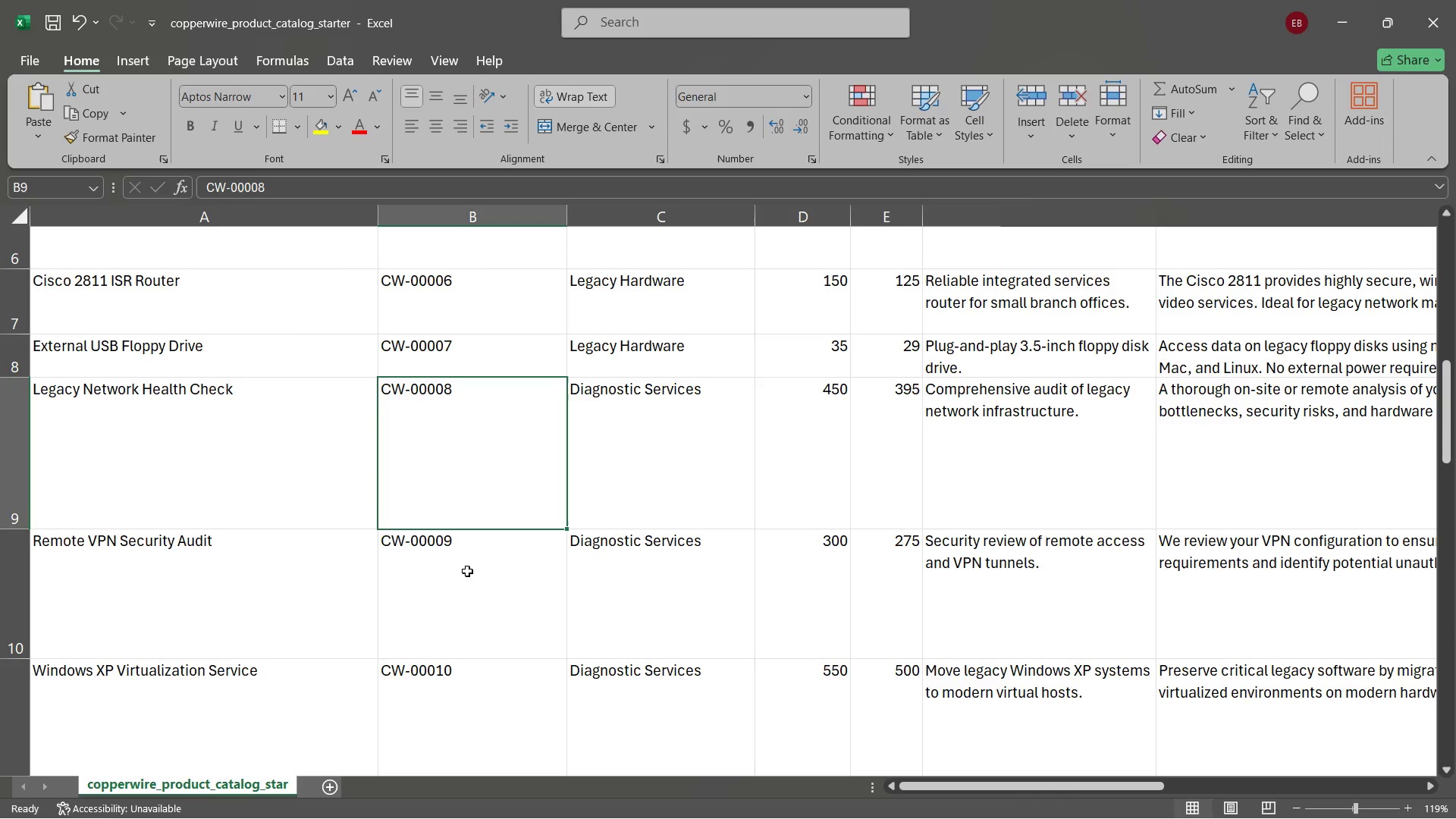 
left_click([751, 800])
 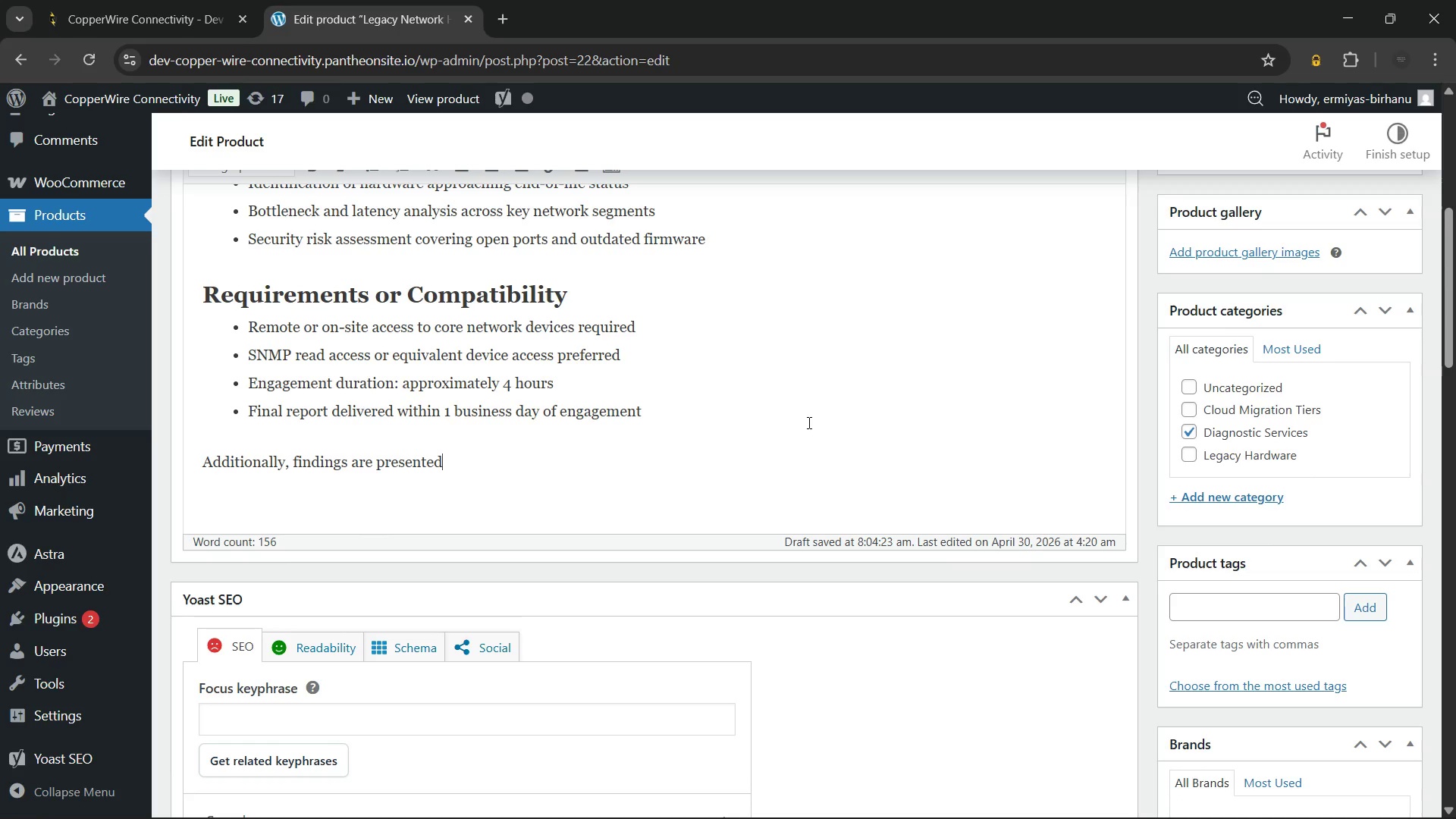 
type( in a plain-language summary report. However, remediation work is scoped and quoted separately. Get started today and protect your legacy infrastructure.)
 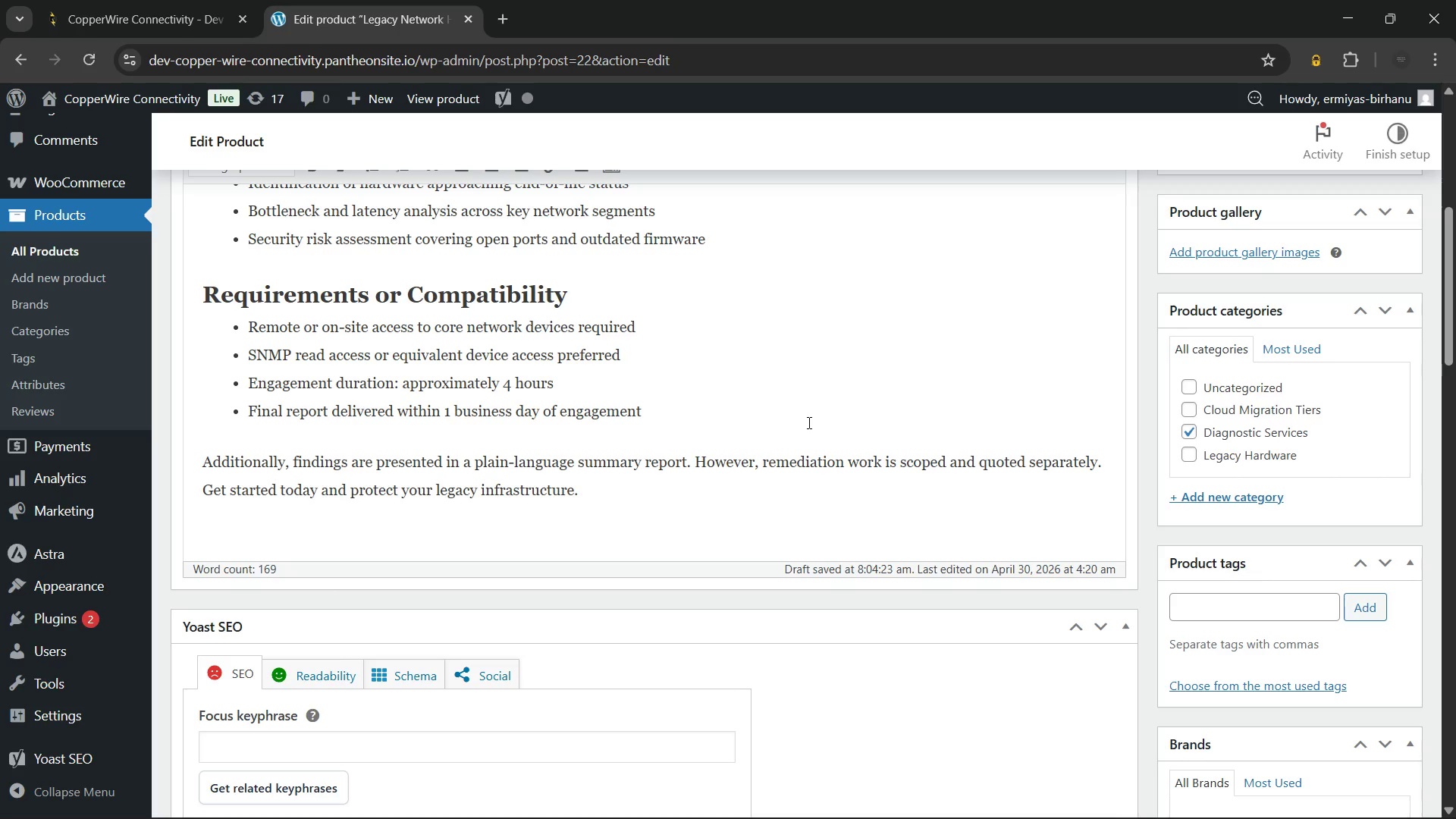 
wait(9.91)
 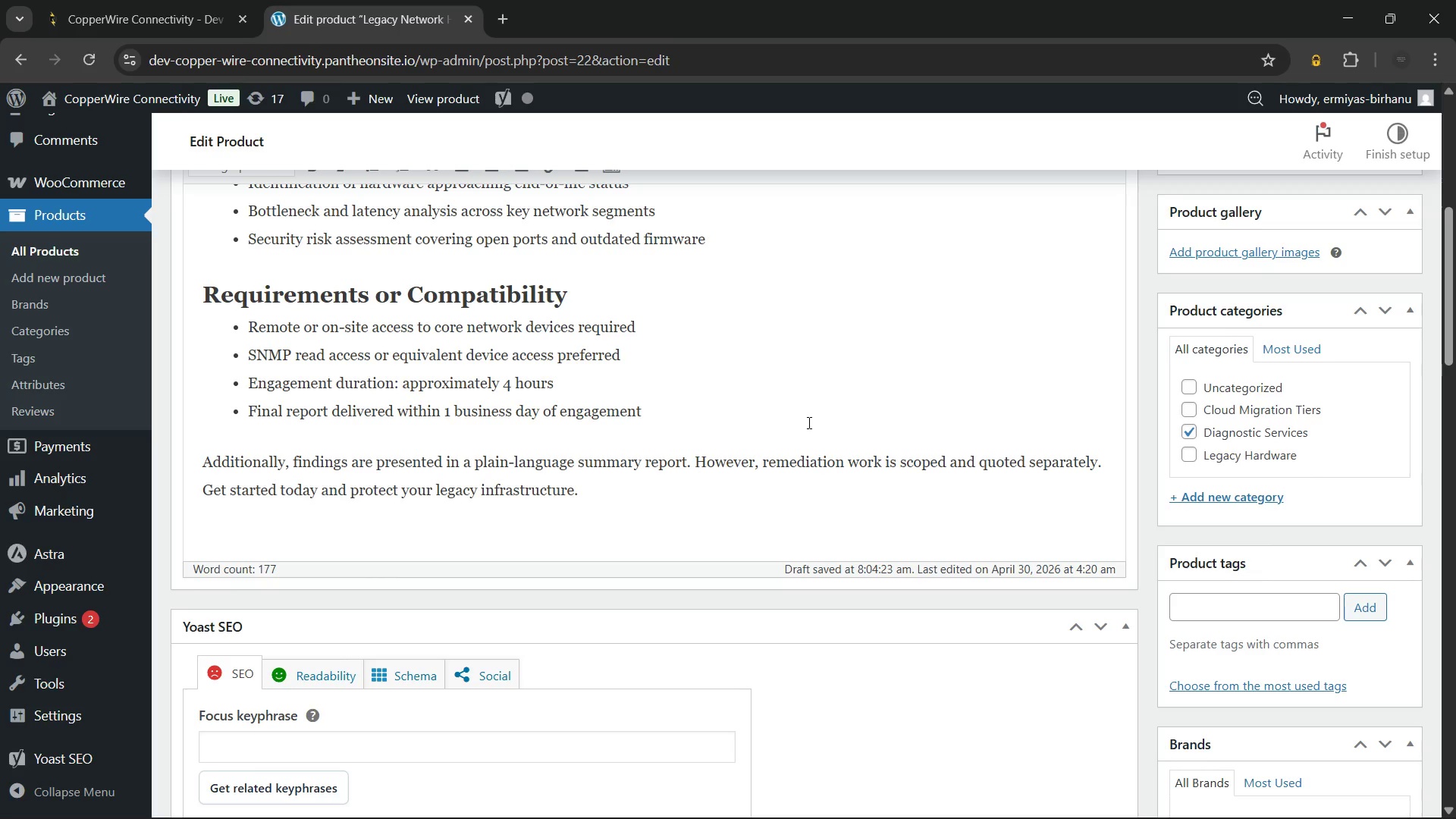 
scroll: coordinate [483, 384], scroll_direction: up, amount: 4.0
 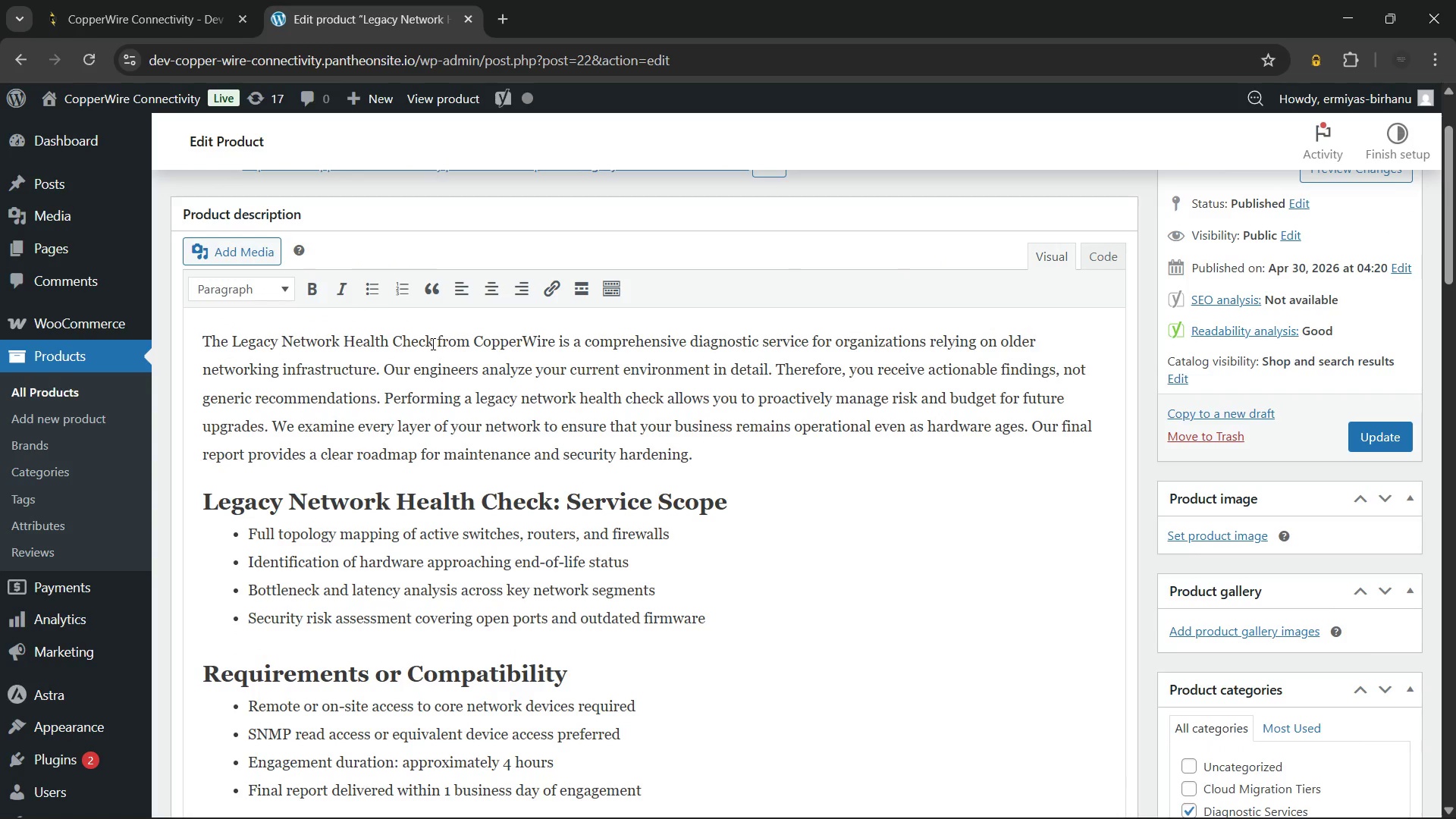 
left_click_drag(start_coordinate=[431, 344], to_coordinate=[233, 349])
 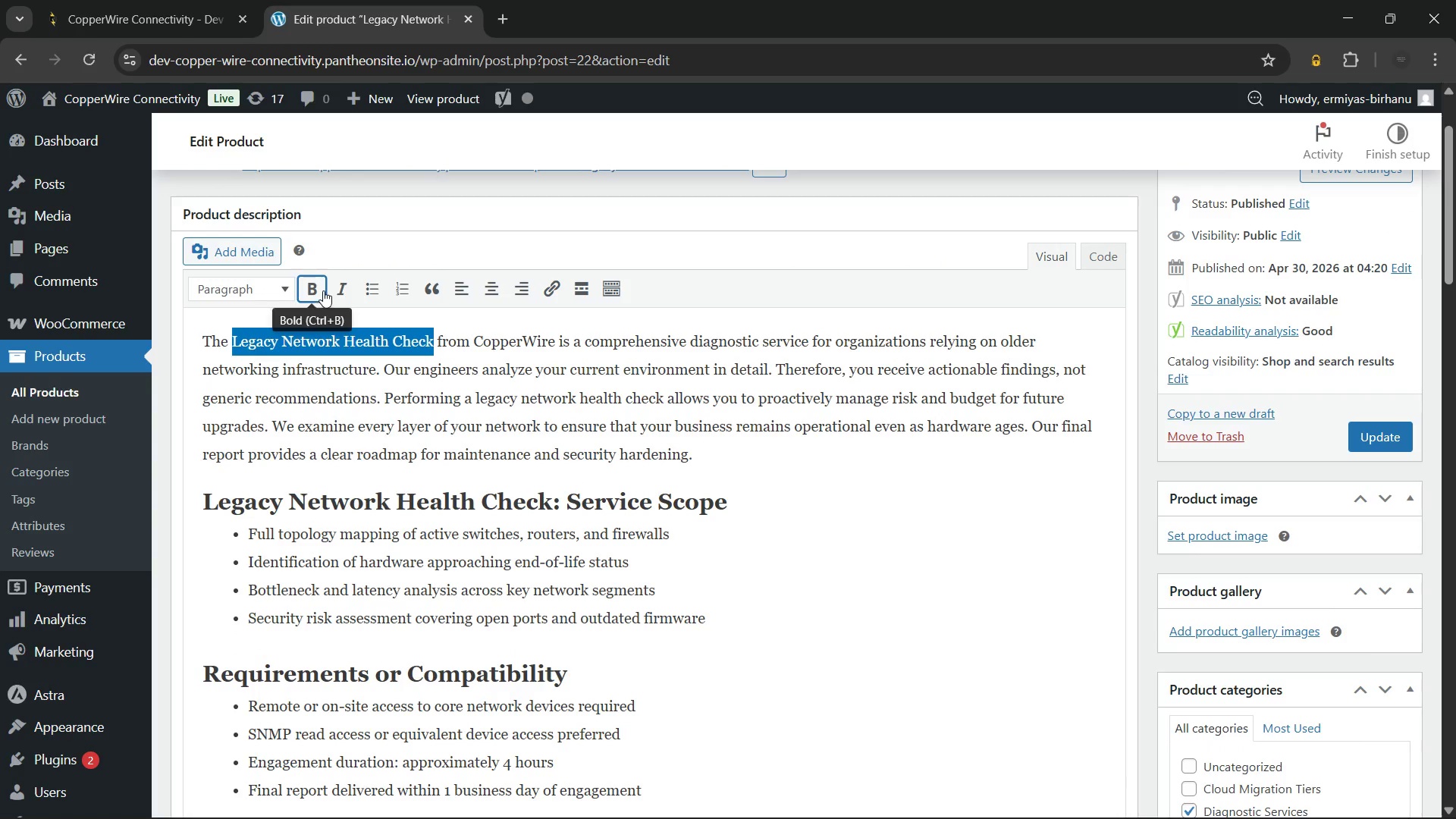 
left_click([323, 290])
 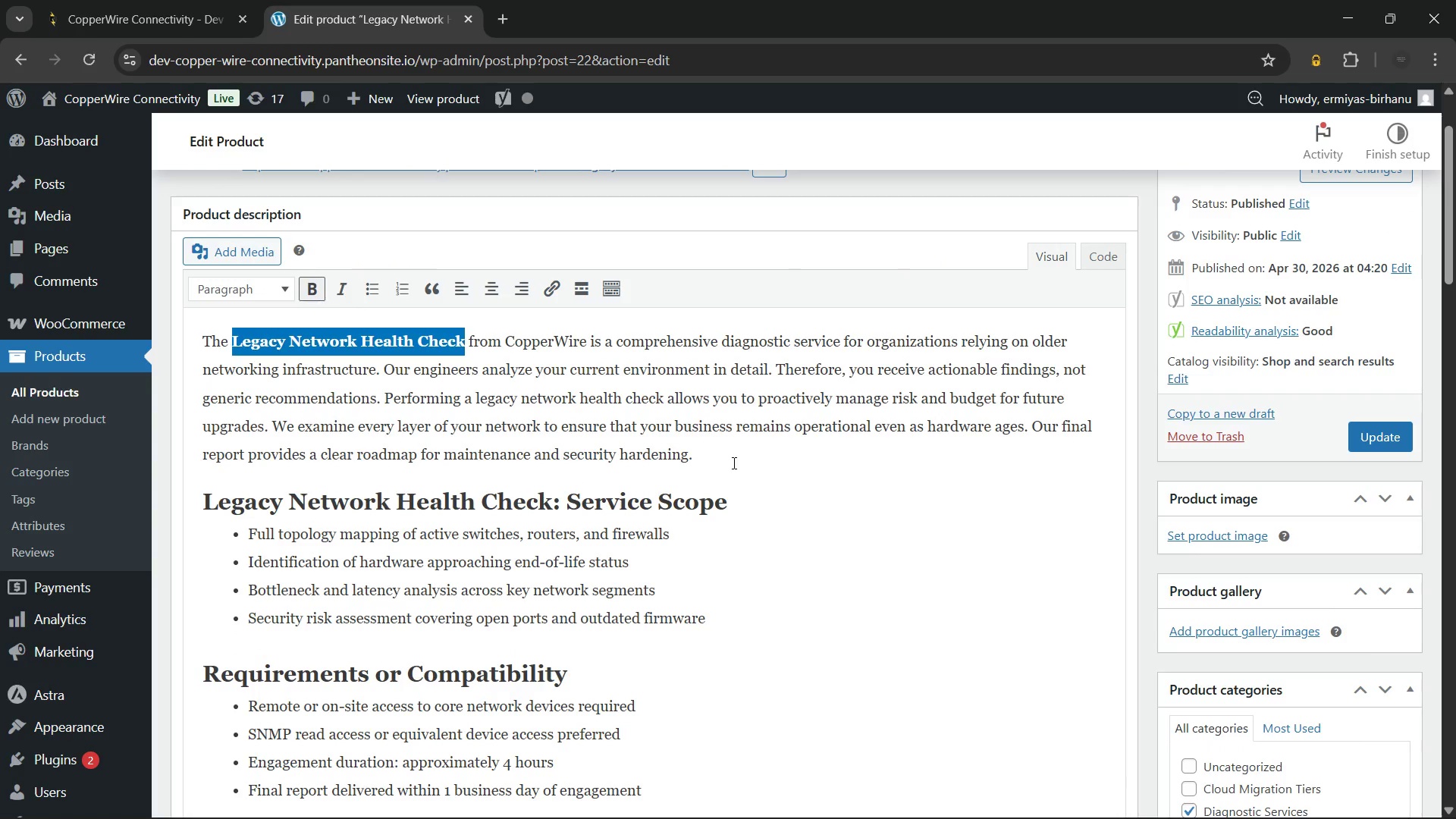 
left_click([736, 460])
 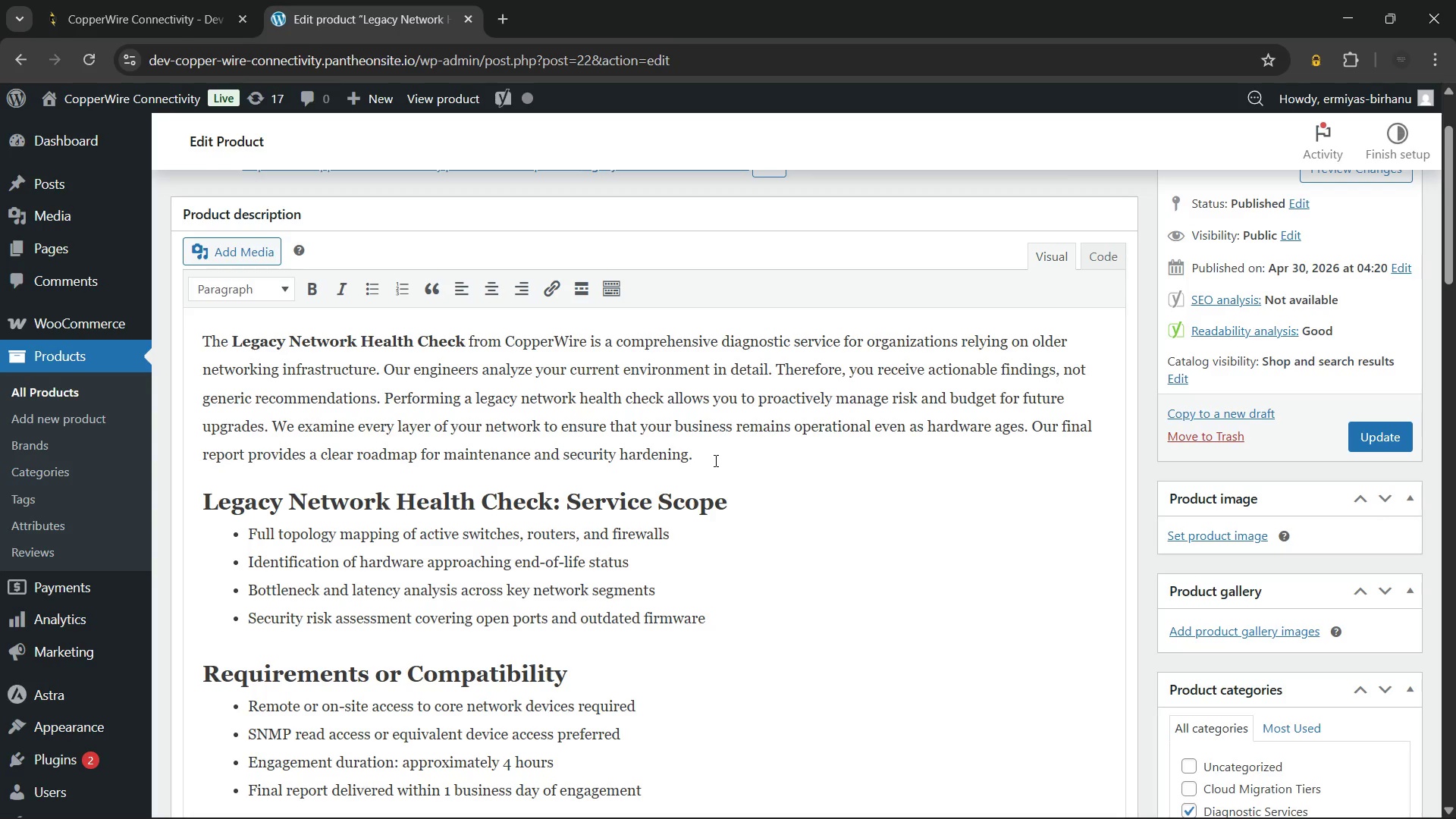 
wait(7.83)
 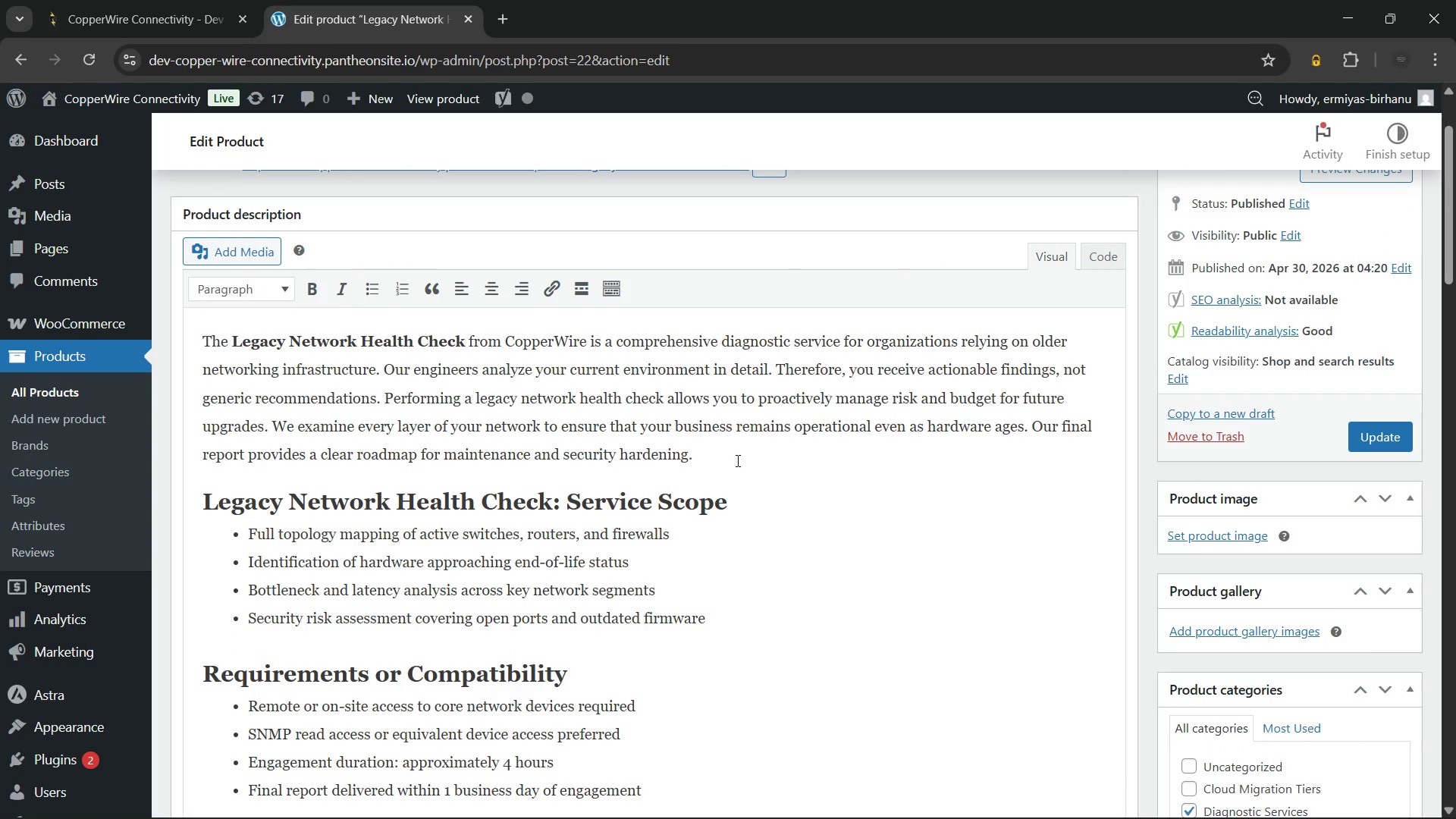 
left_click([519, 398])
 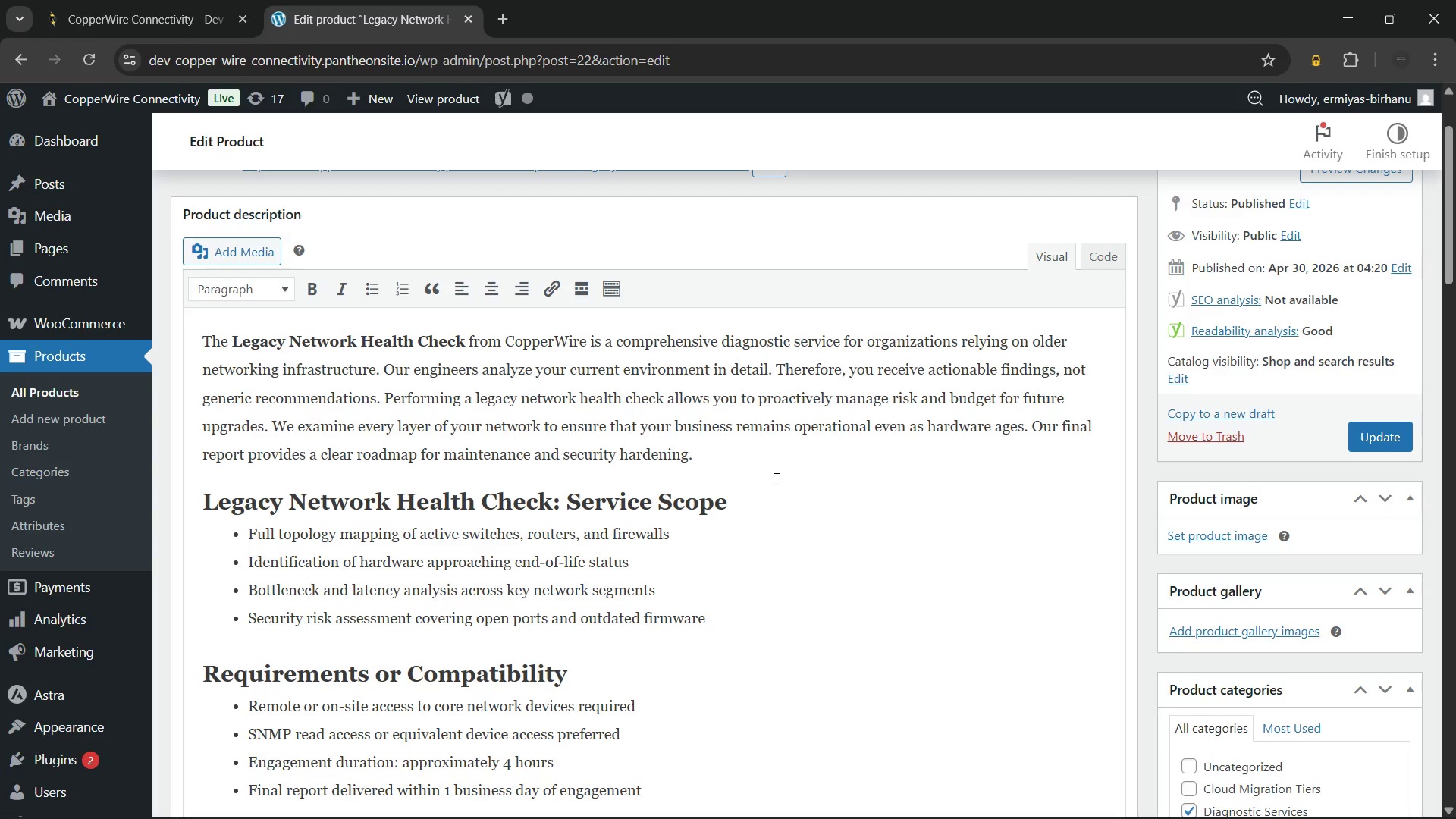 
scroll: coordinate [775, 479], scroll_direction: up, amount: 2.0
 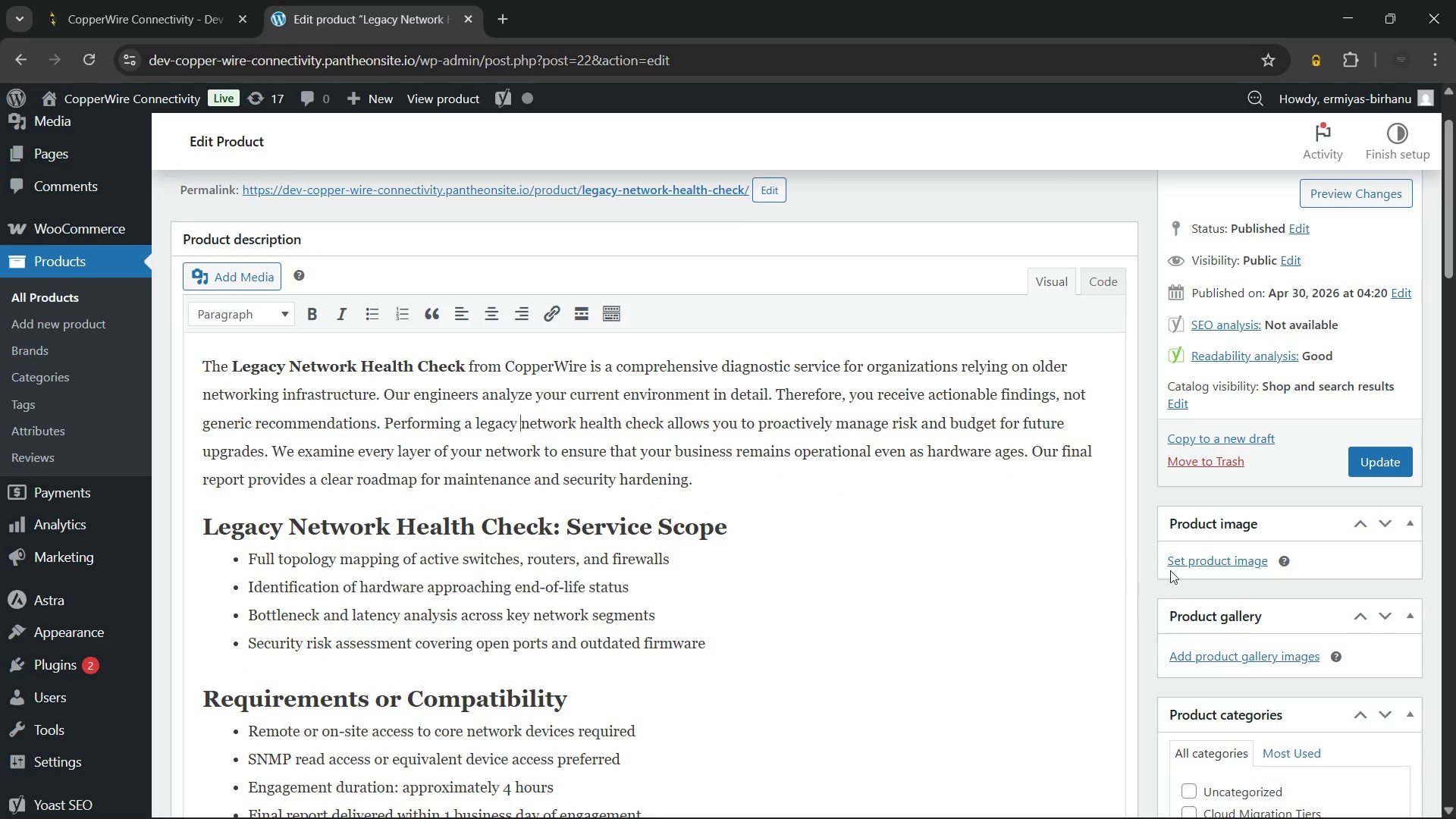 
left_click([1191, 554])
 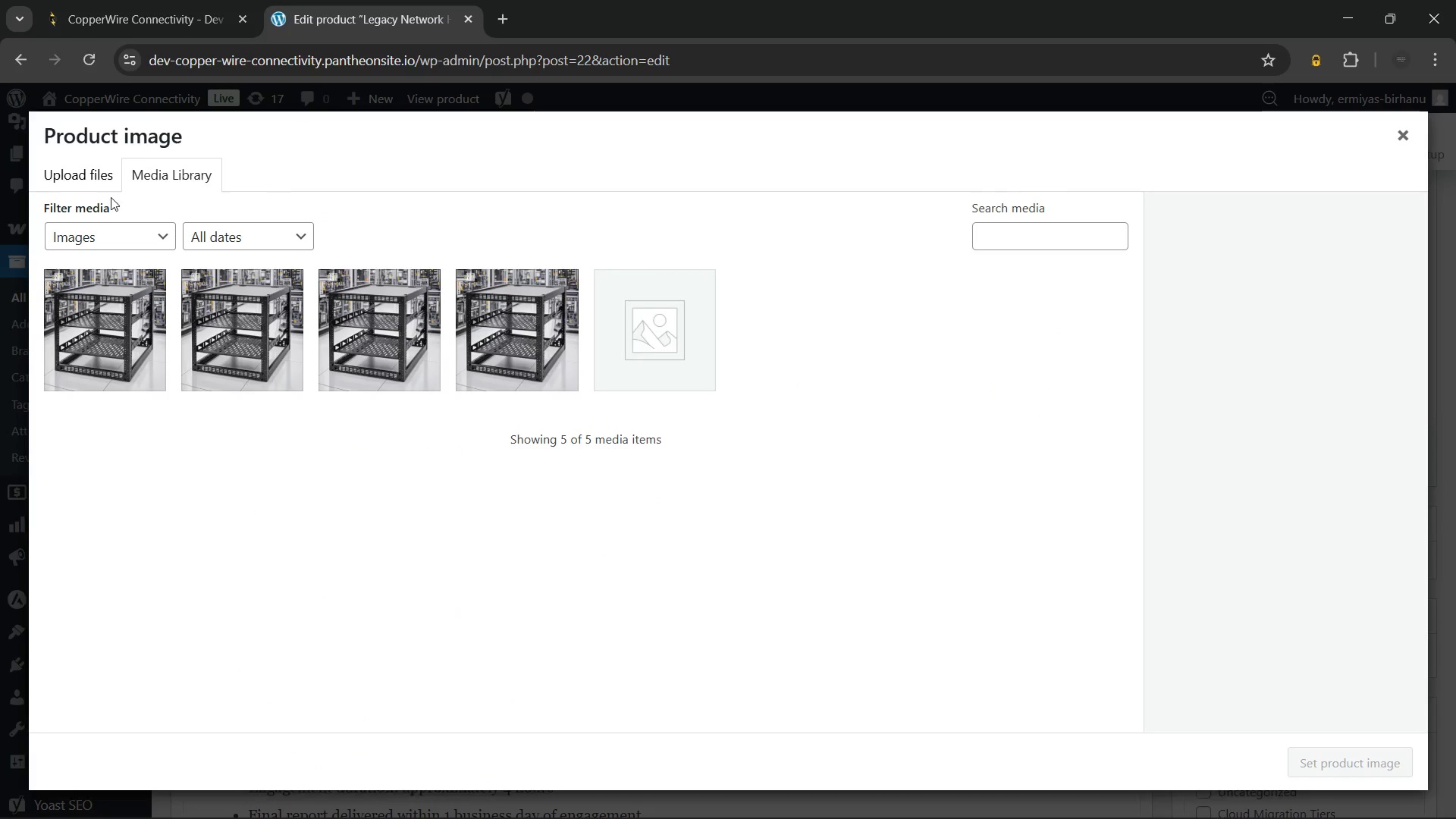 
left_click([66, 176])
 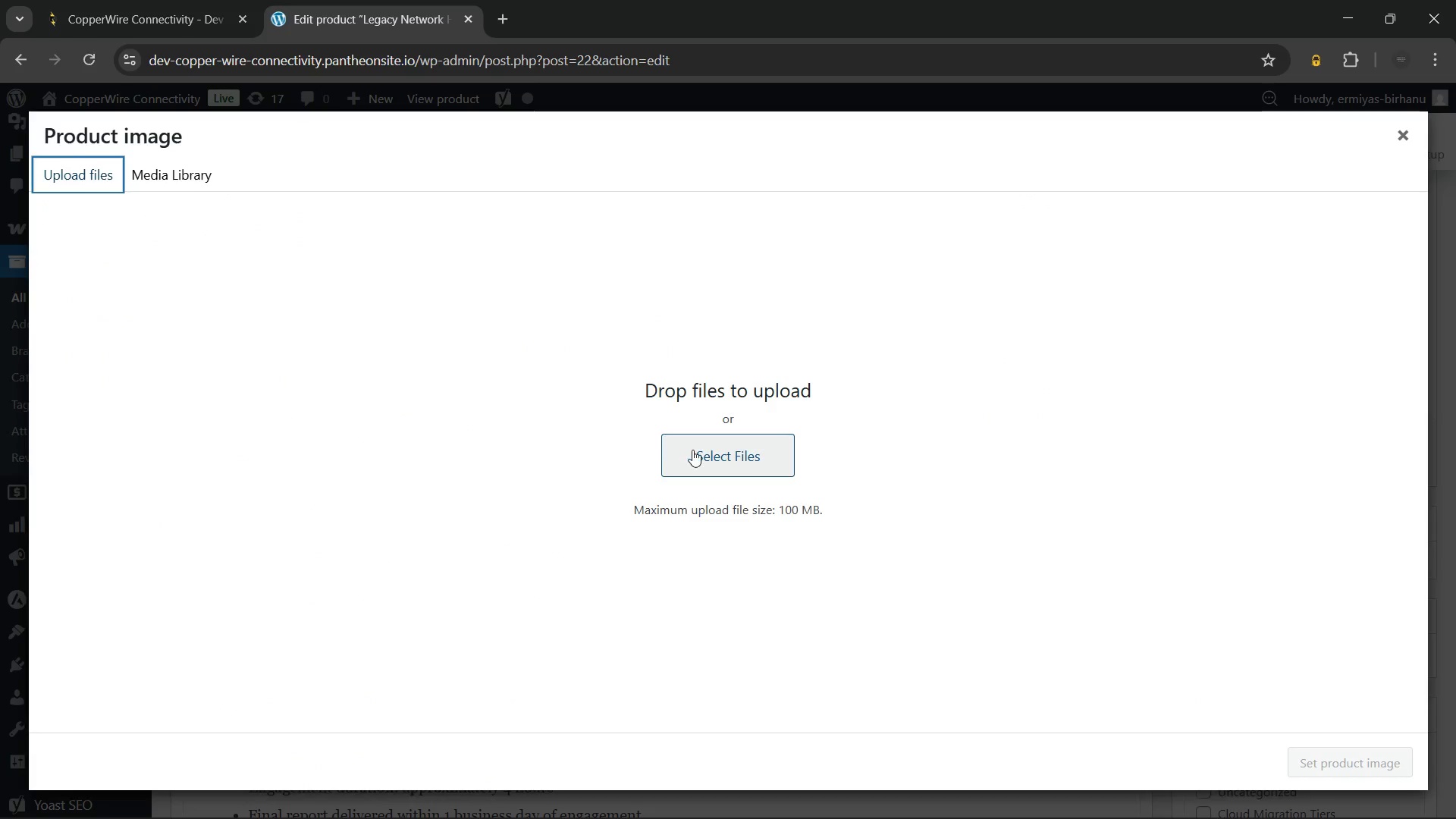 
left_click([694, 450])
 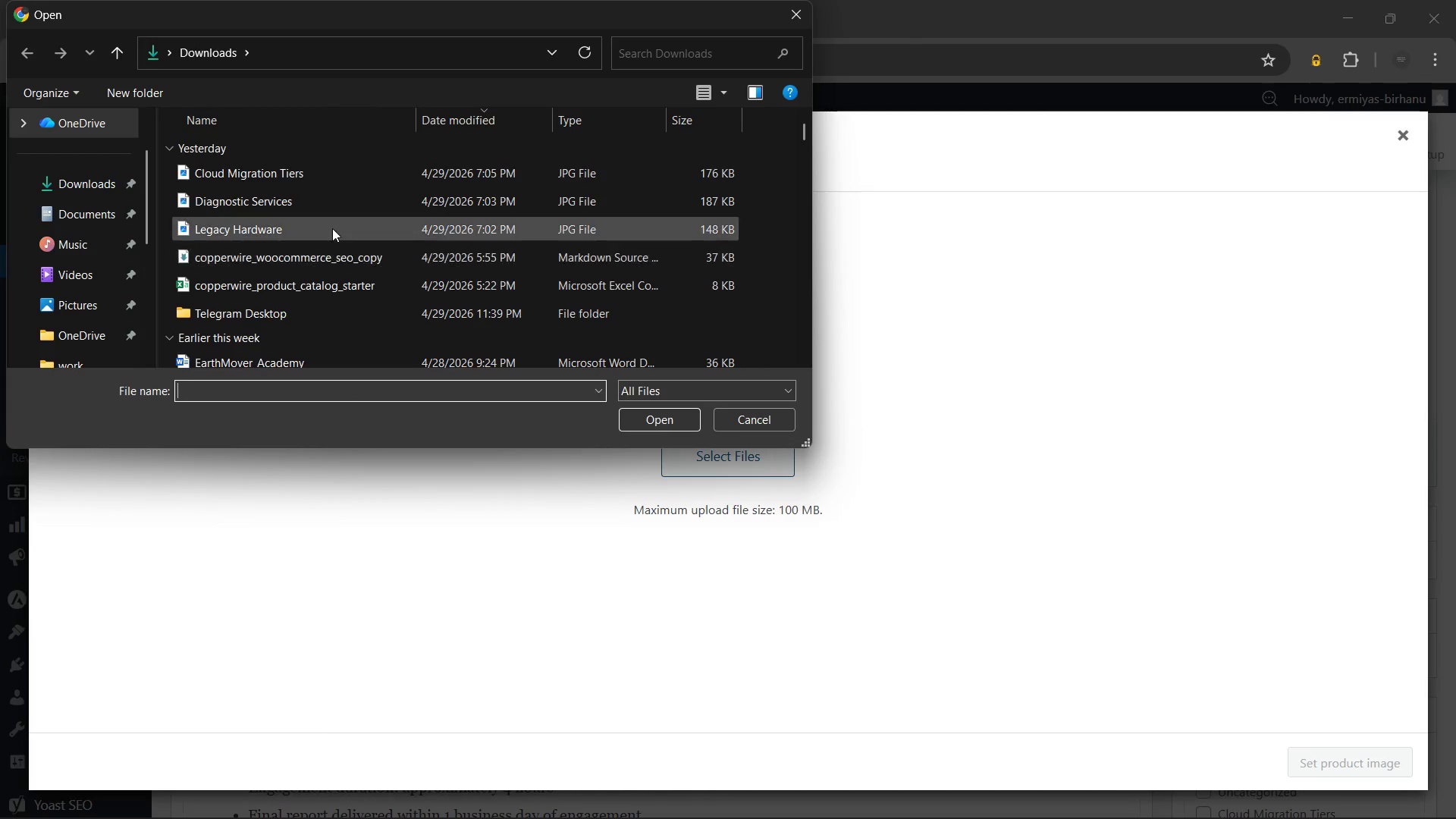 
left_click([317, 190])
 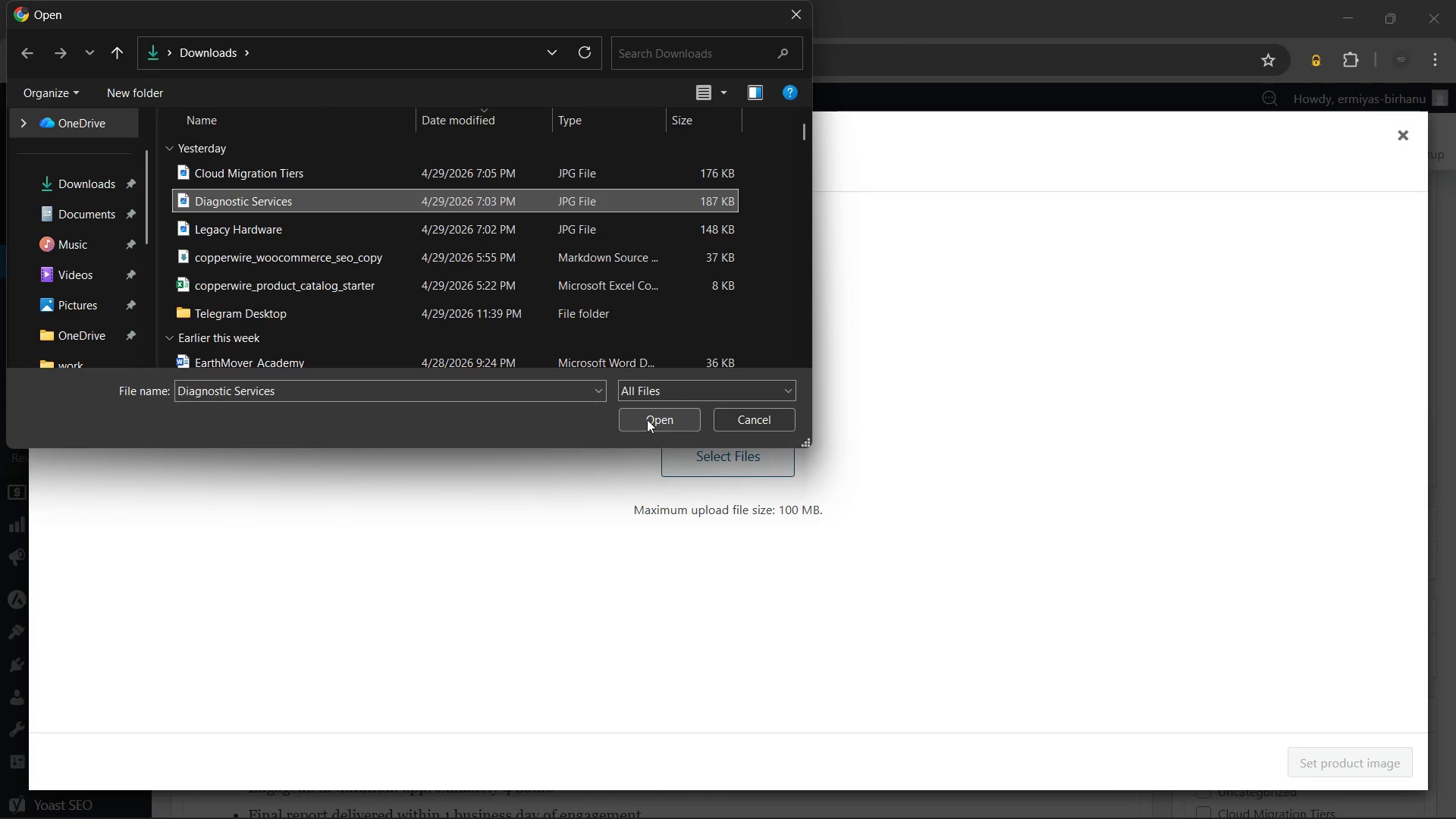 
left_click([647, 419])
 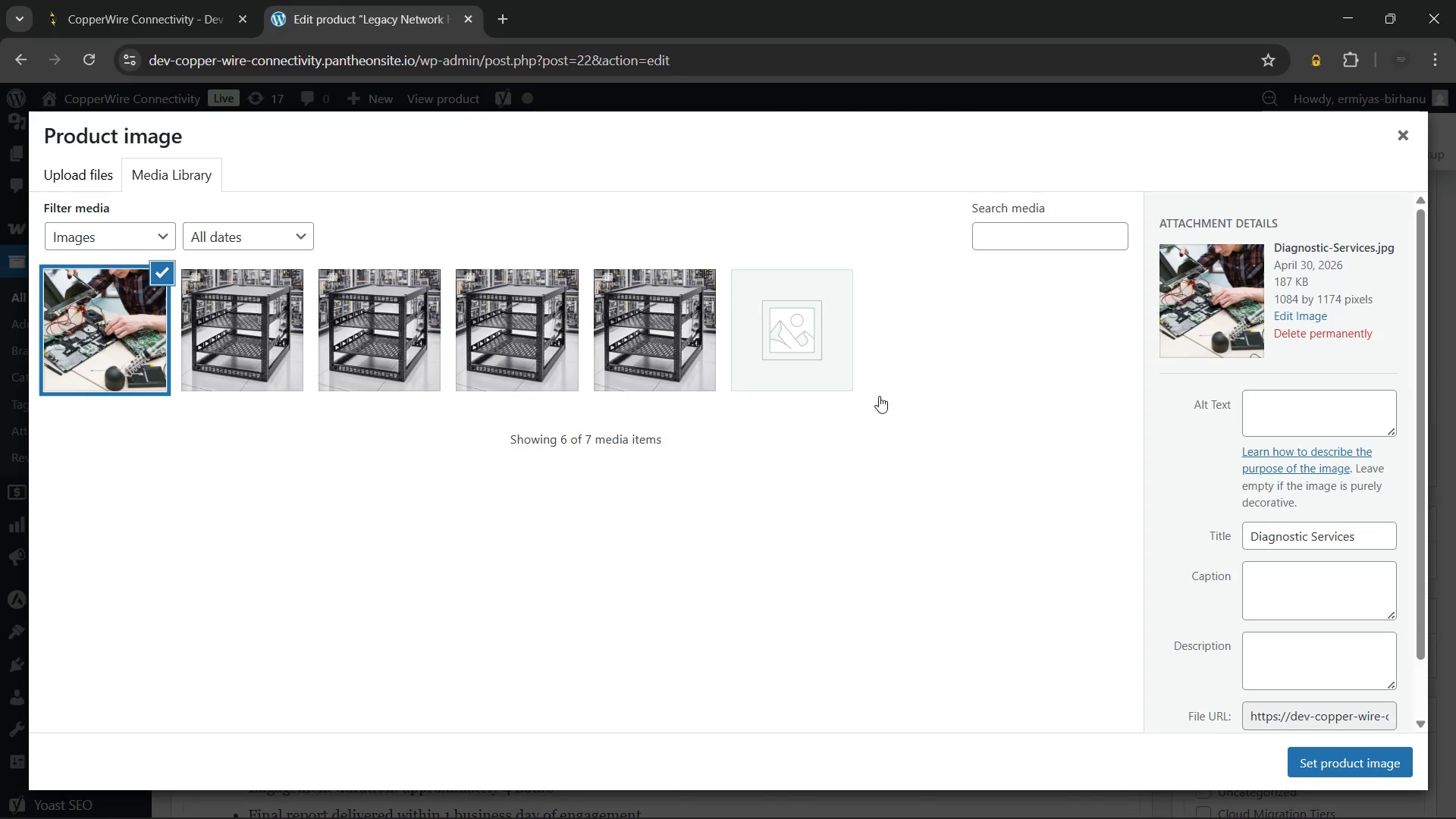 
left_click([1273, 405])
 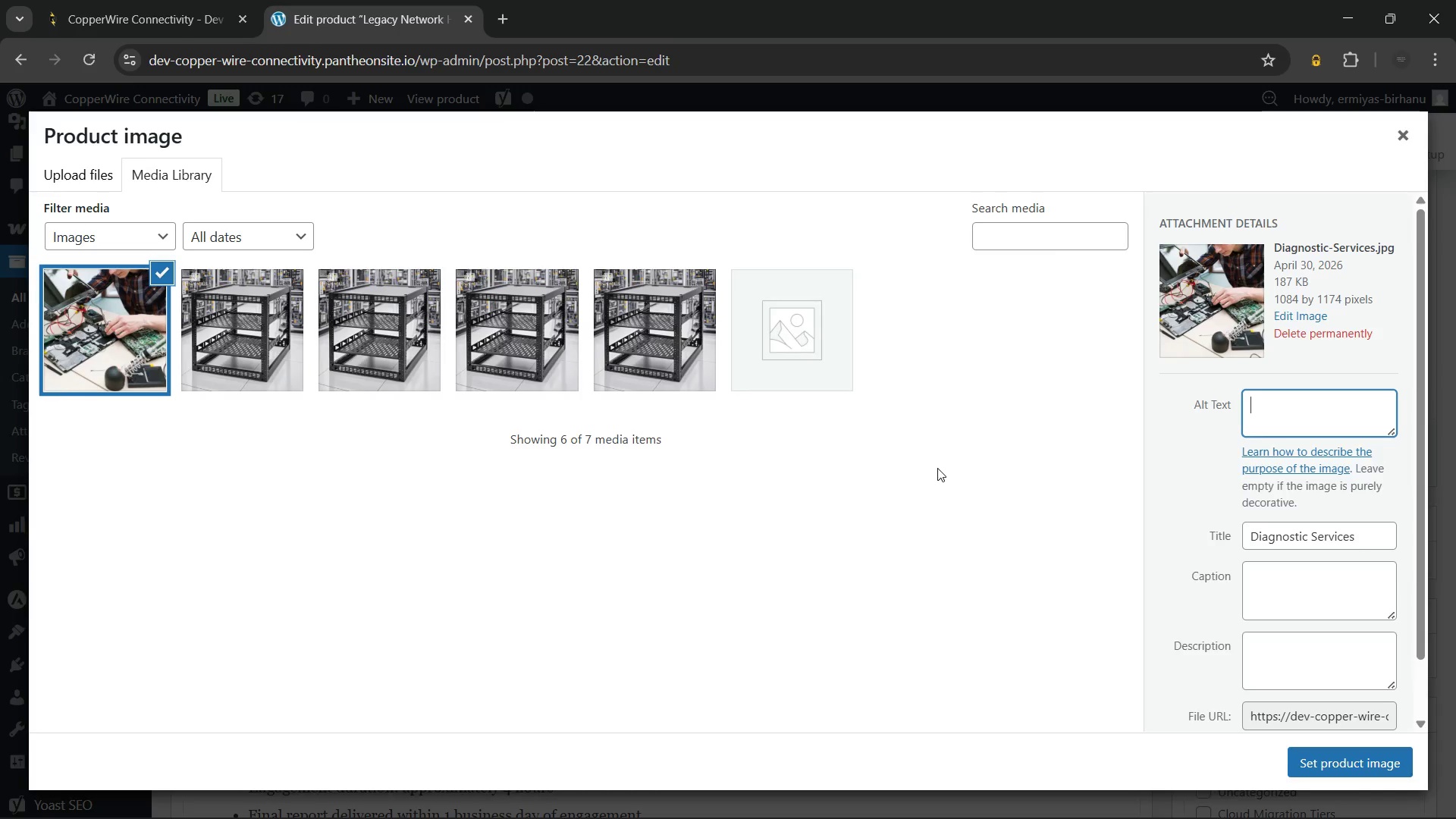 
type(IT engineer running a legacy network health check on rack-mounted swit)
 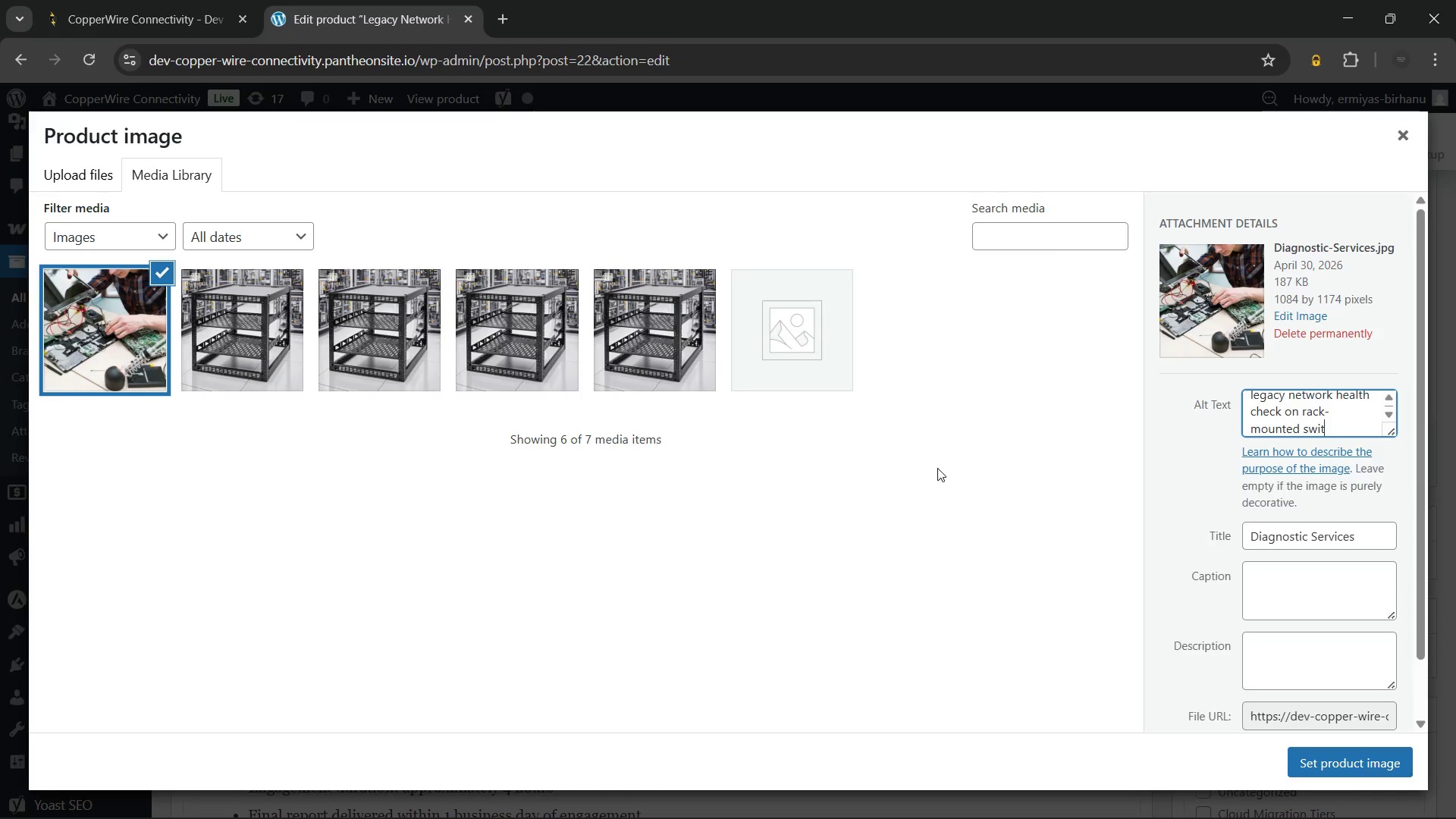 
type(ches in a server room)
 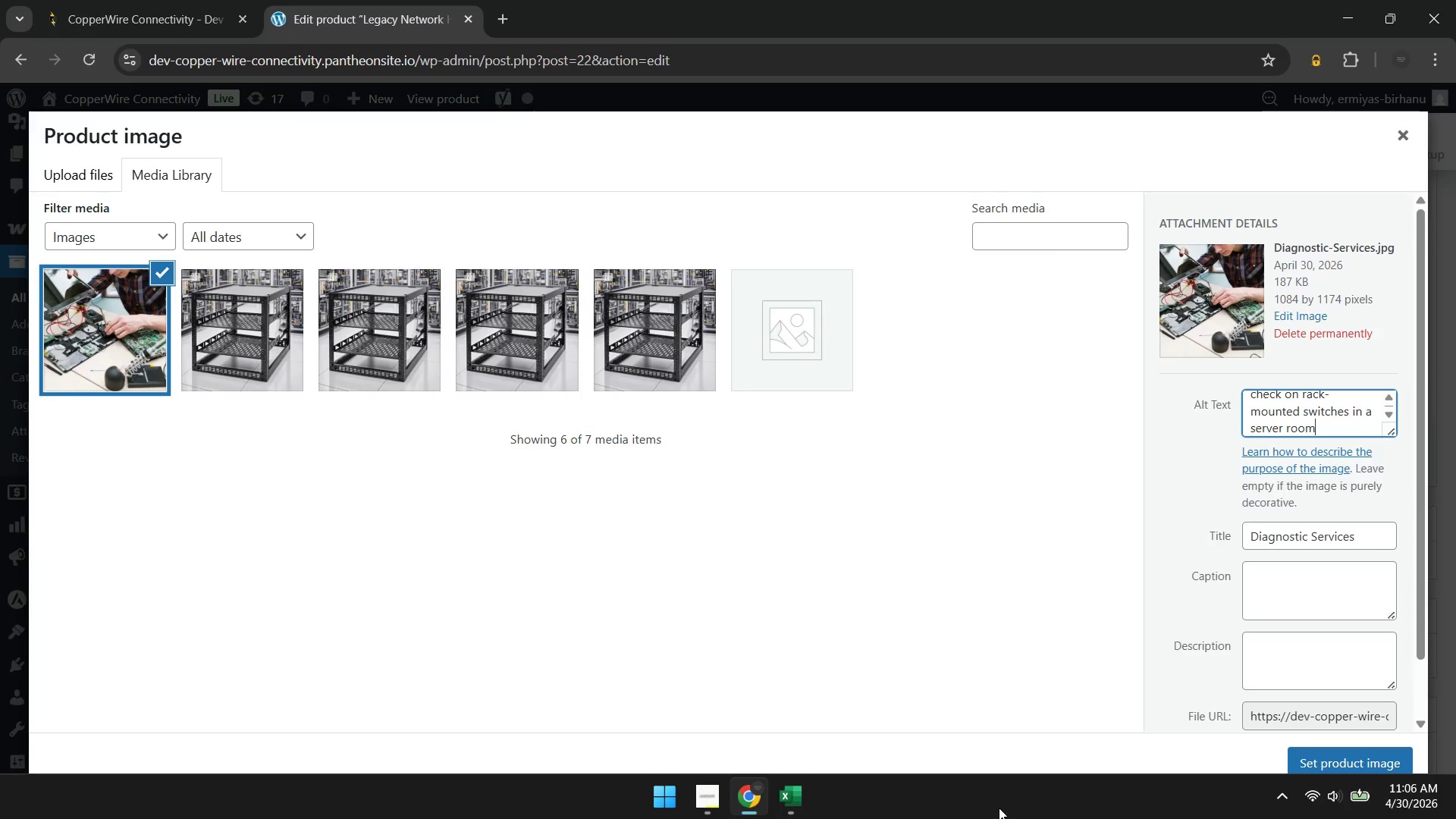 
left_click([802, 800])
 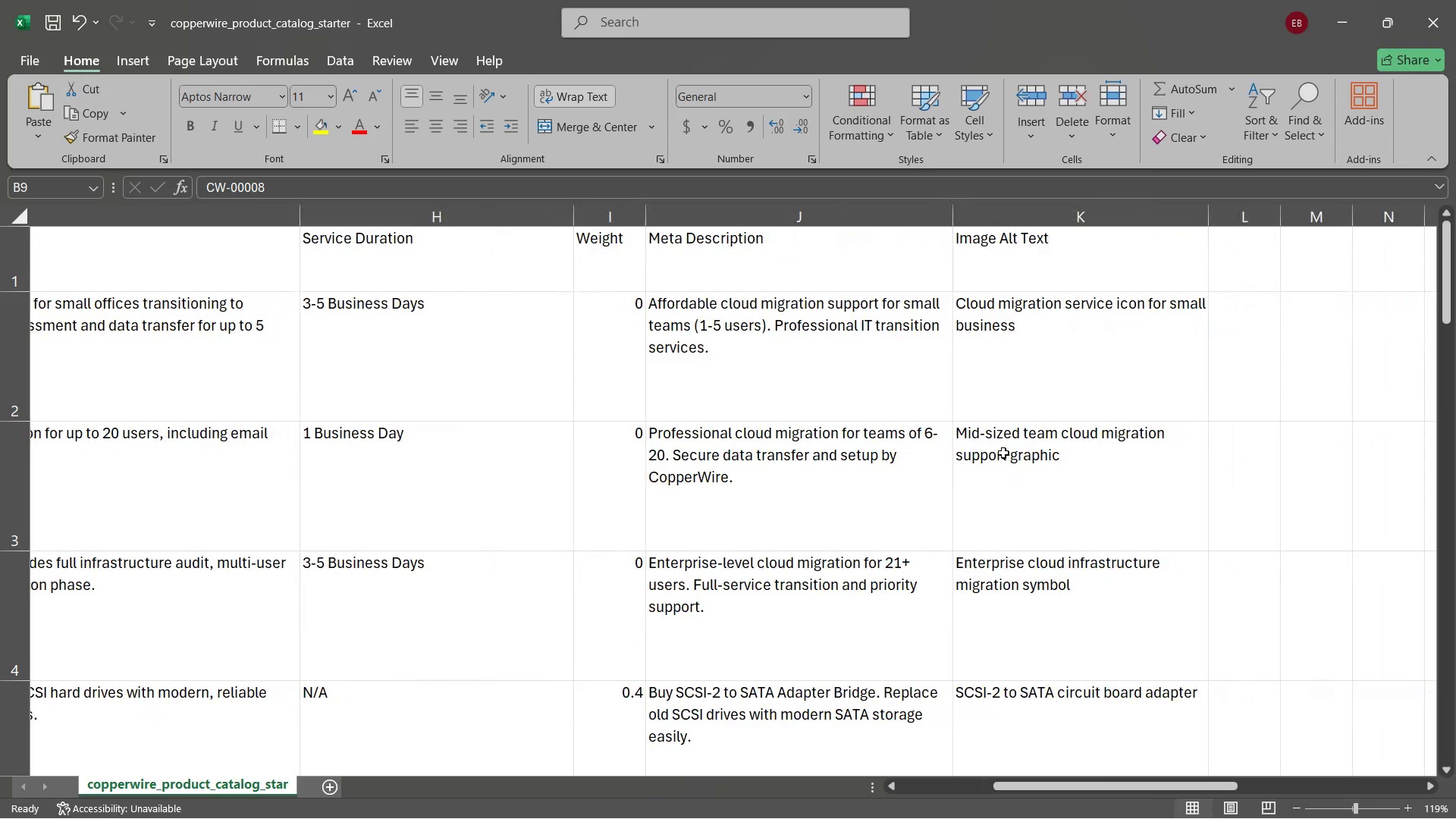 
wait(10.0)
 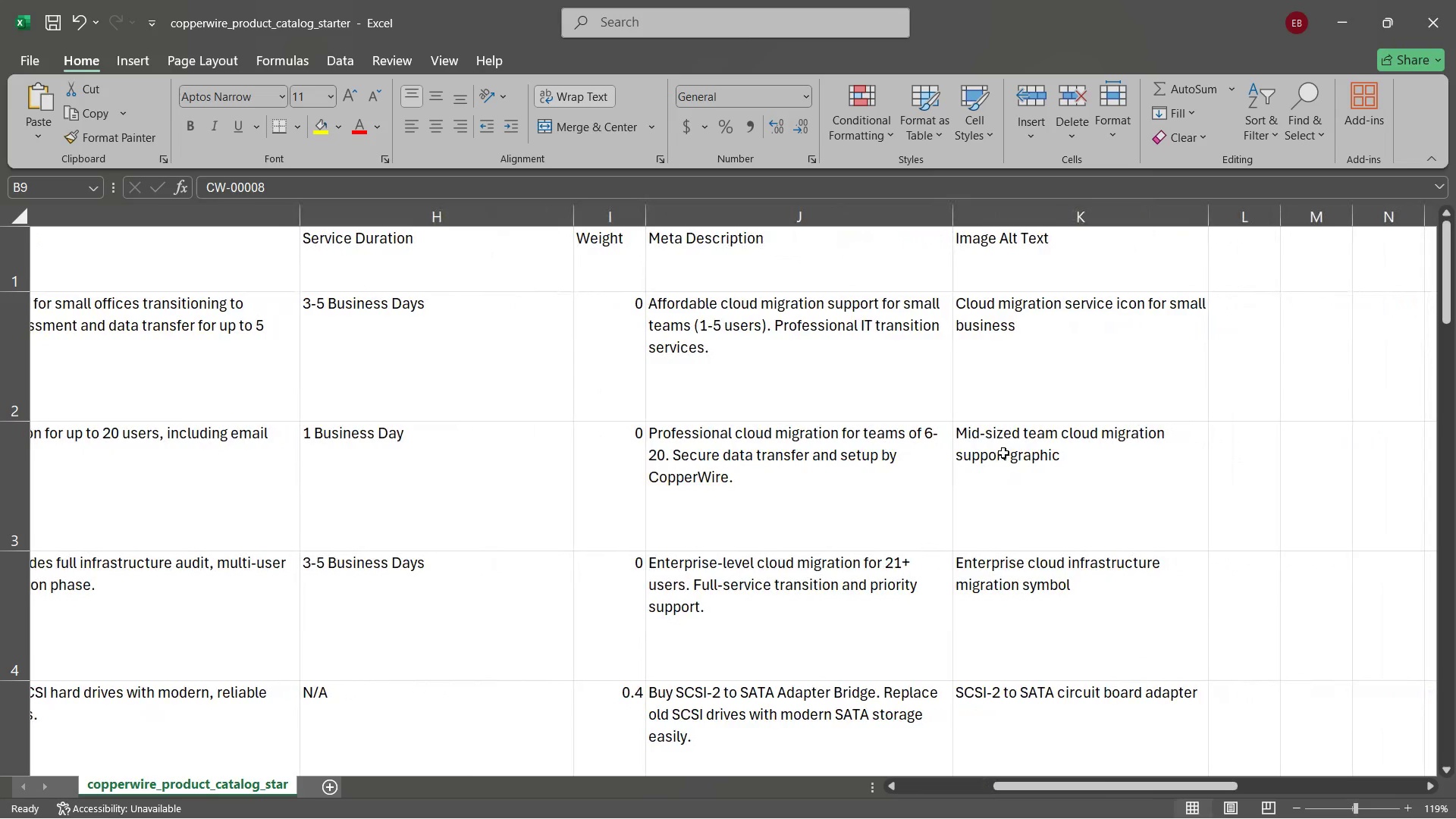 
left_click([1003, 453])
 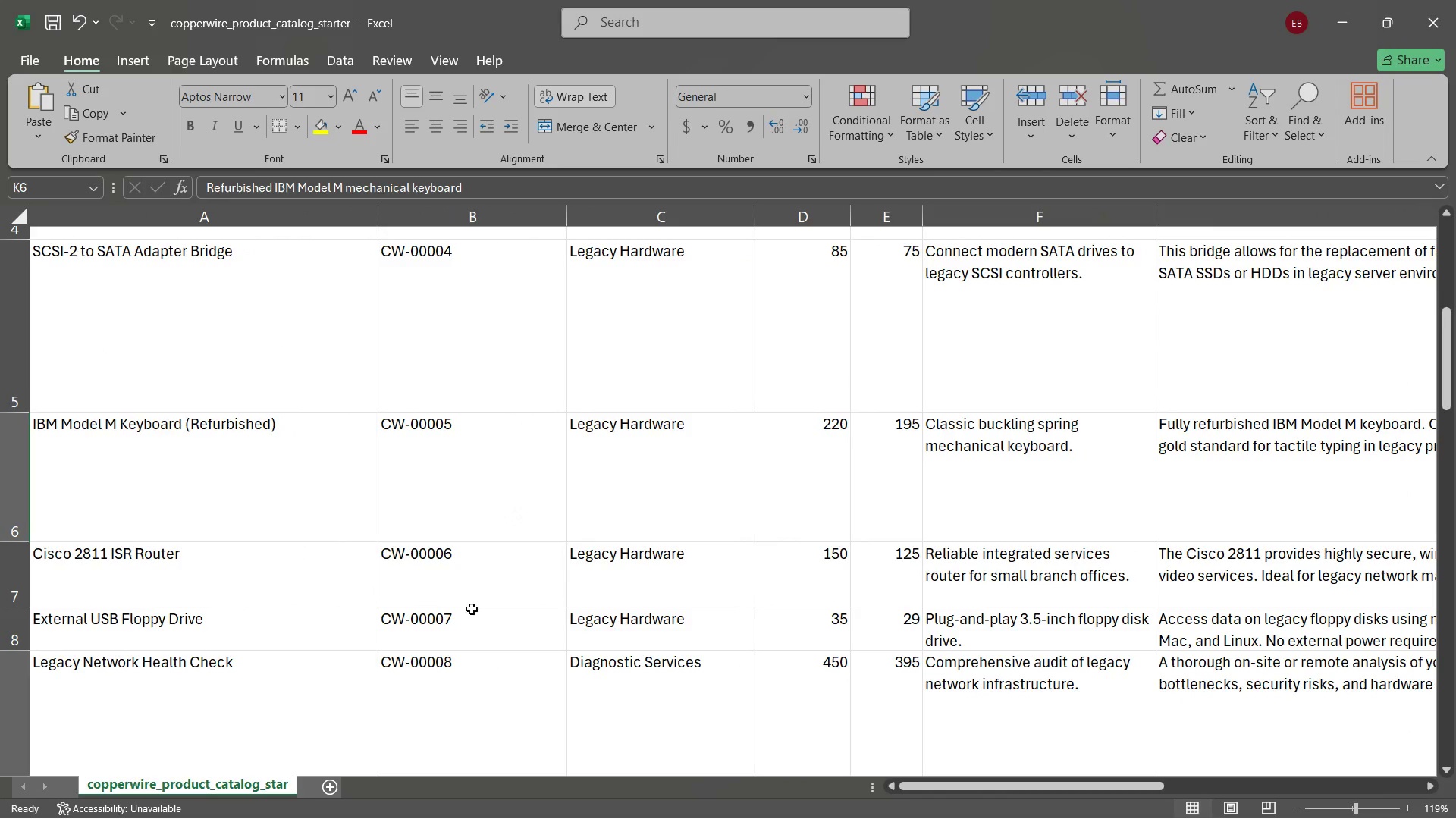 
wait(5.89)
 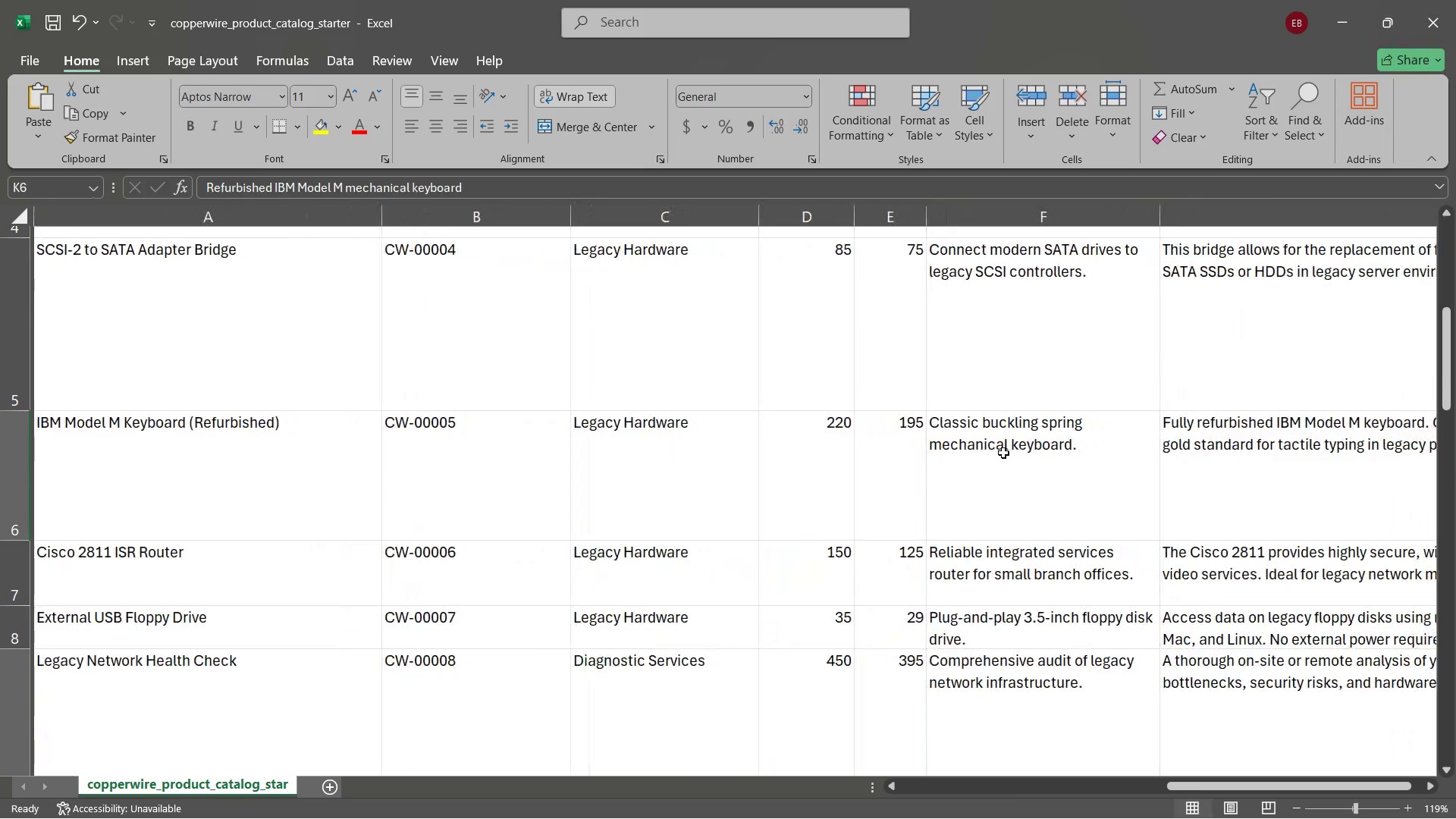 
left_click([473, 634])
 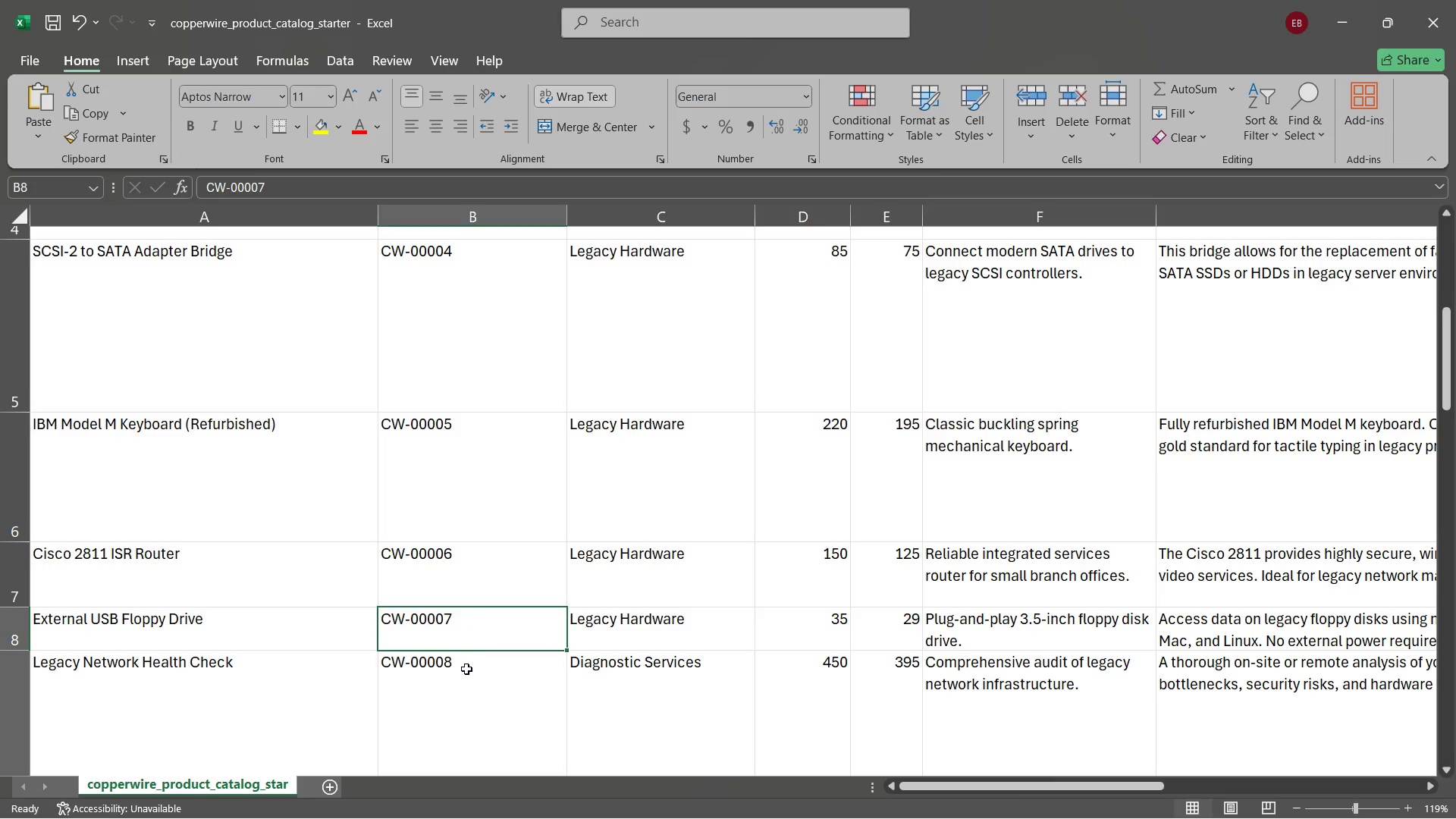 
left_click([466, 671])
 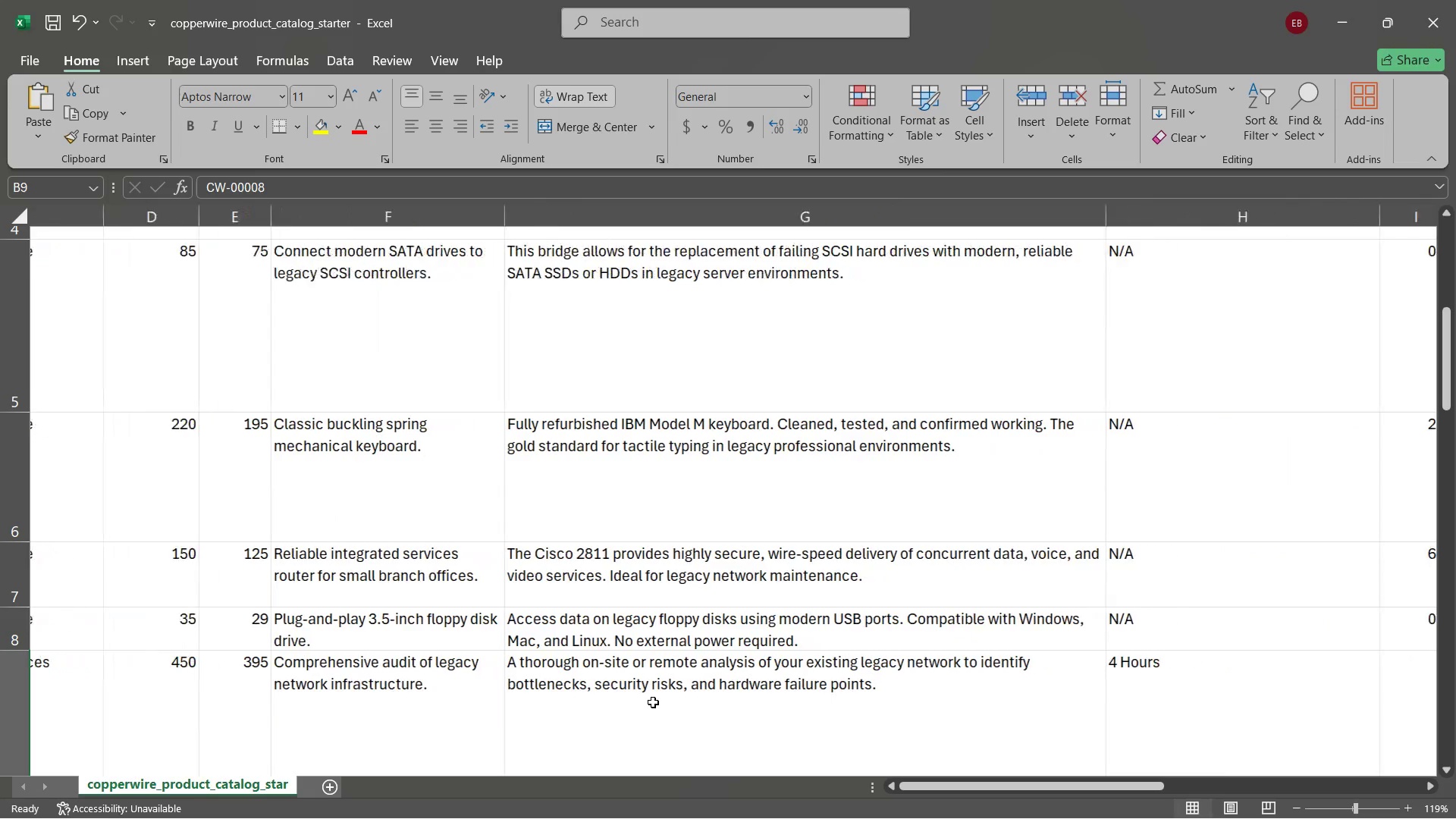 
double_click([653, 702])
 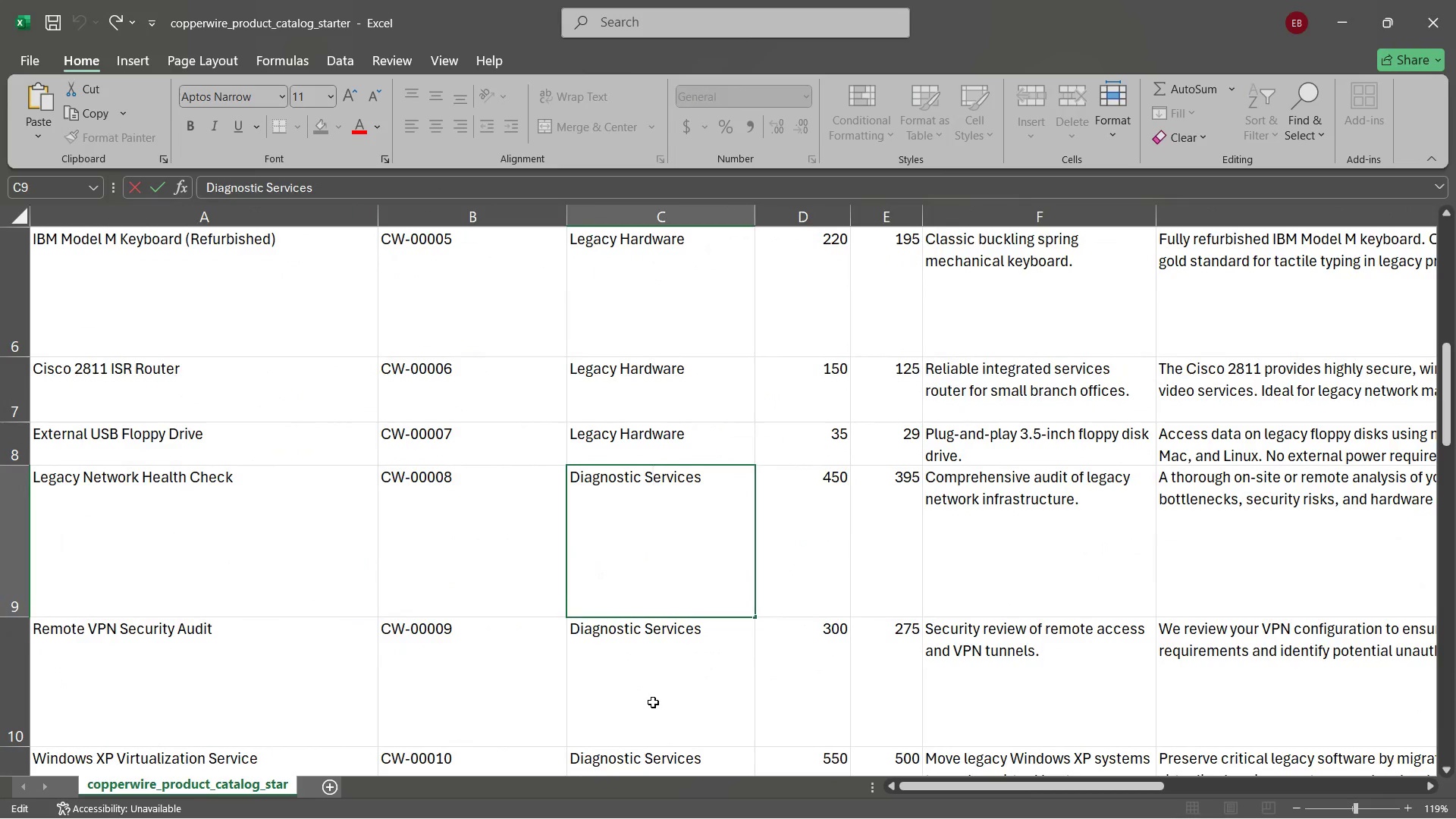 
scroll: coordinate [653, 702], scroll_direction: none, amount: 0.0
 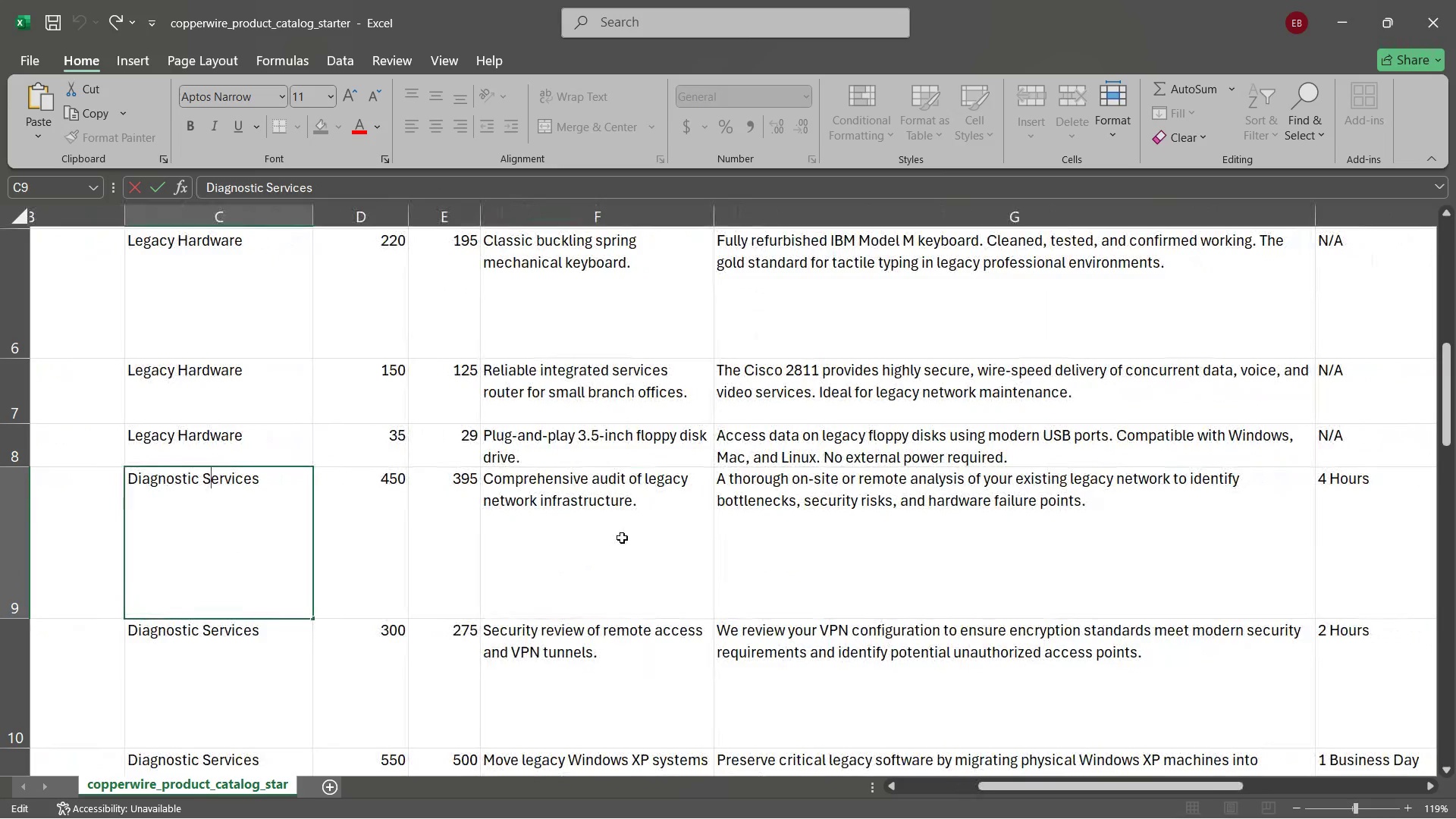 
left_click([610, 527])
 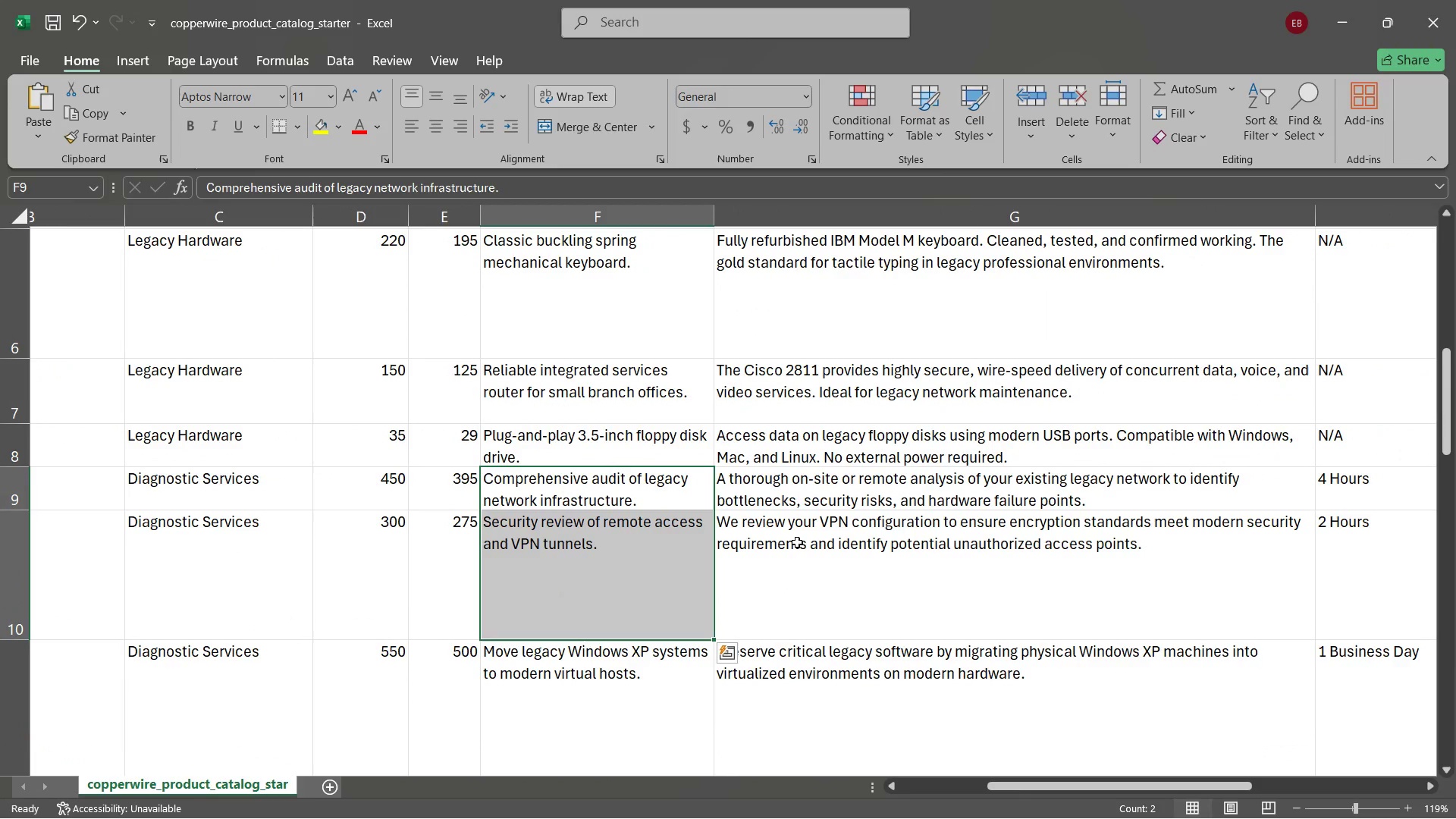 
left_click([797, 542])
 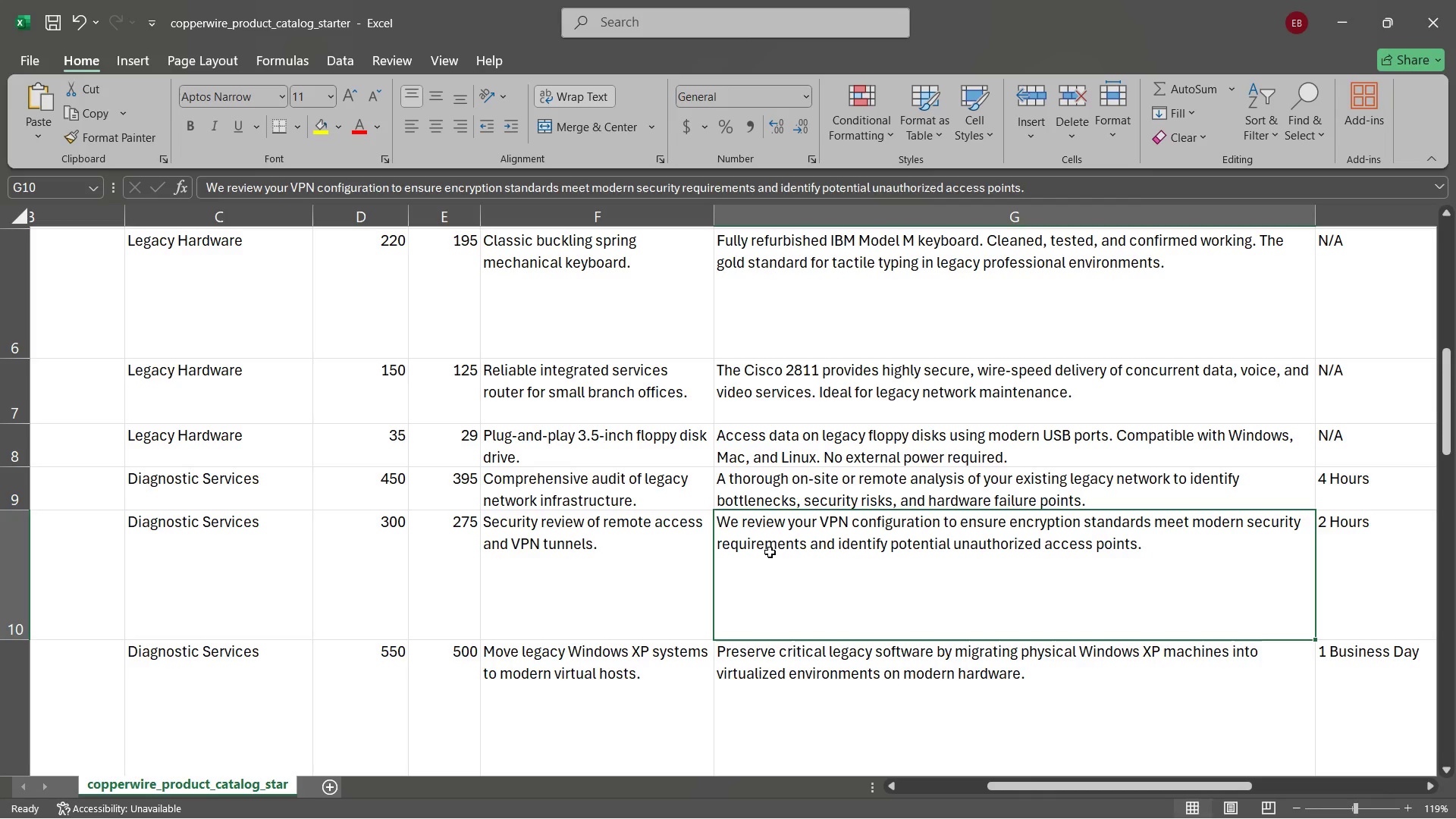 
scroll: coordinate [770, 552], scroll_direction: none, amount: 0.0
 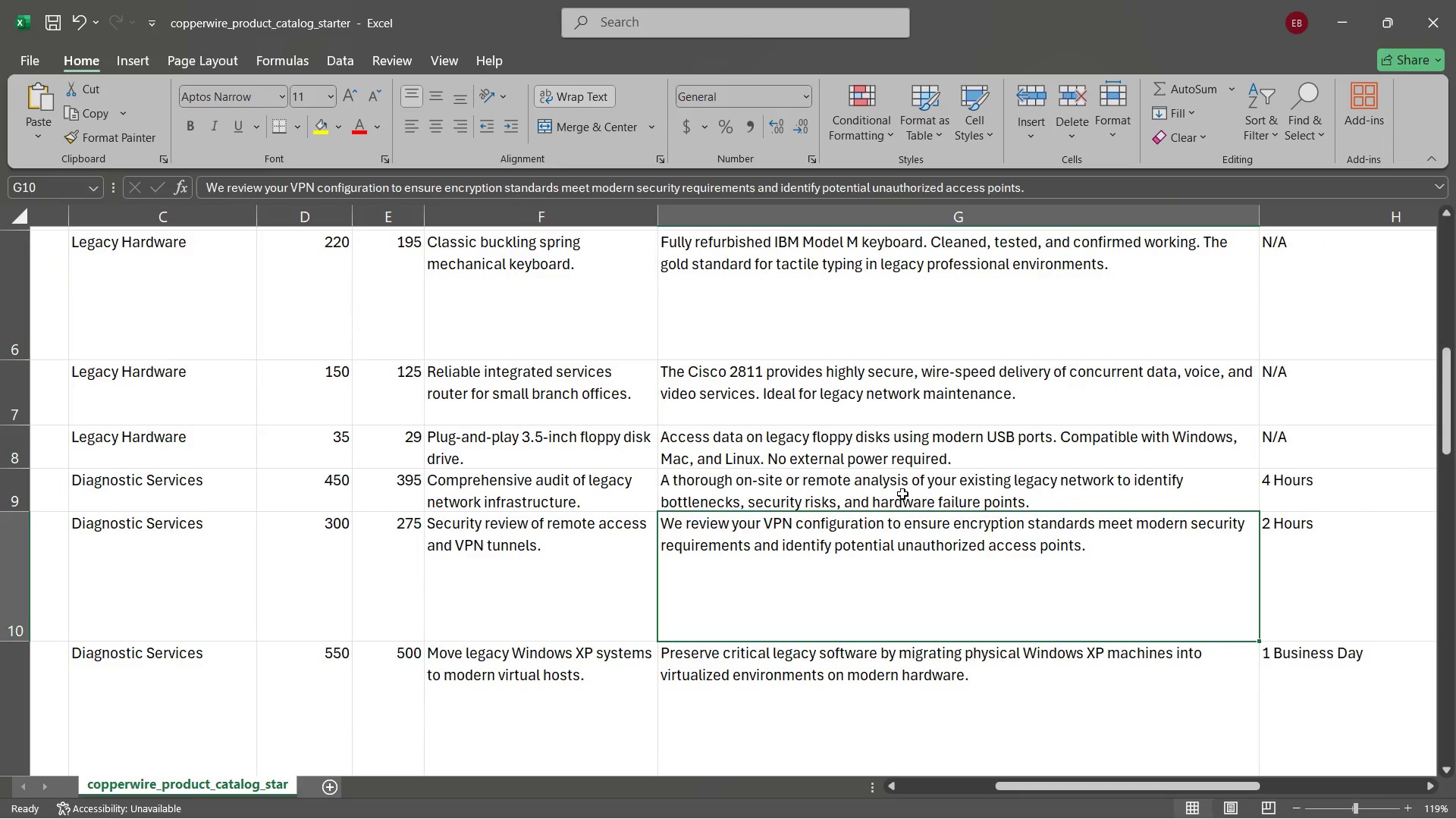 
left_click([959, 484])
 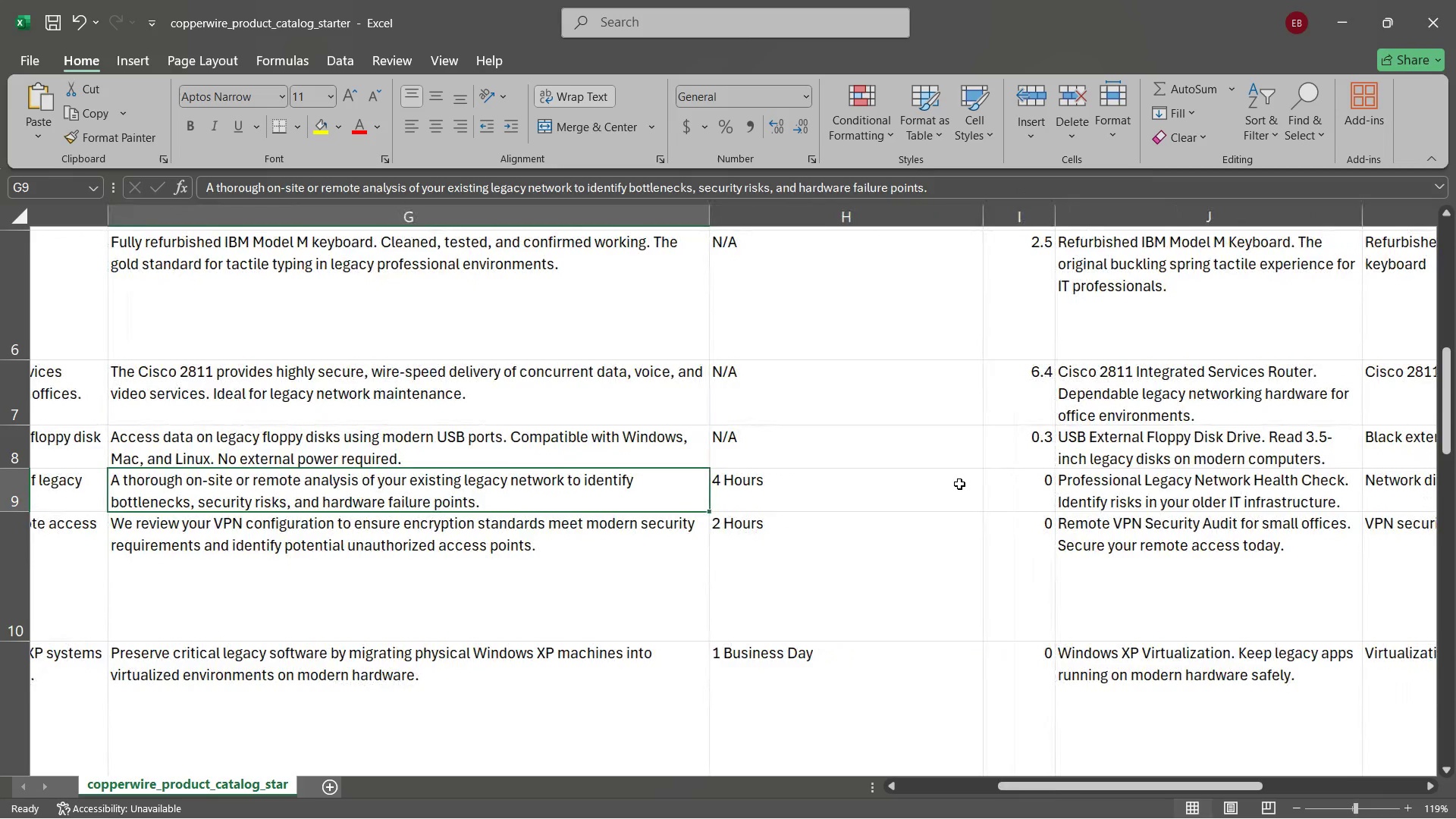 
left_click([1007, 496])
 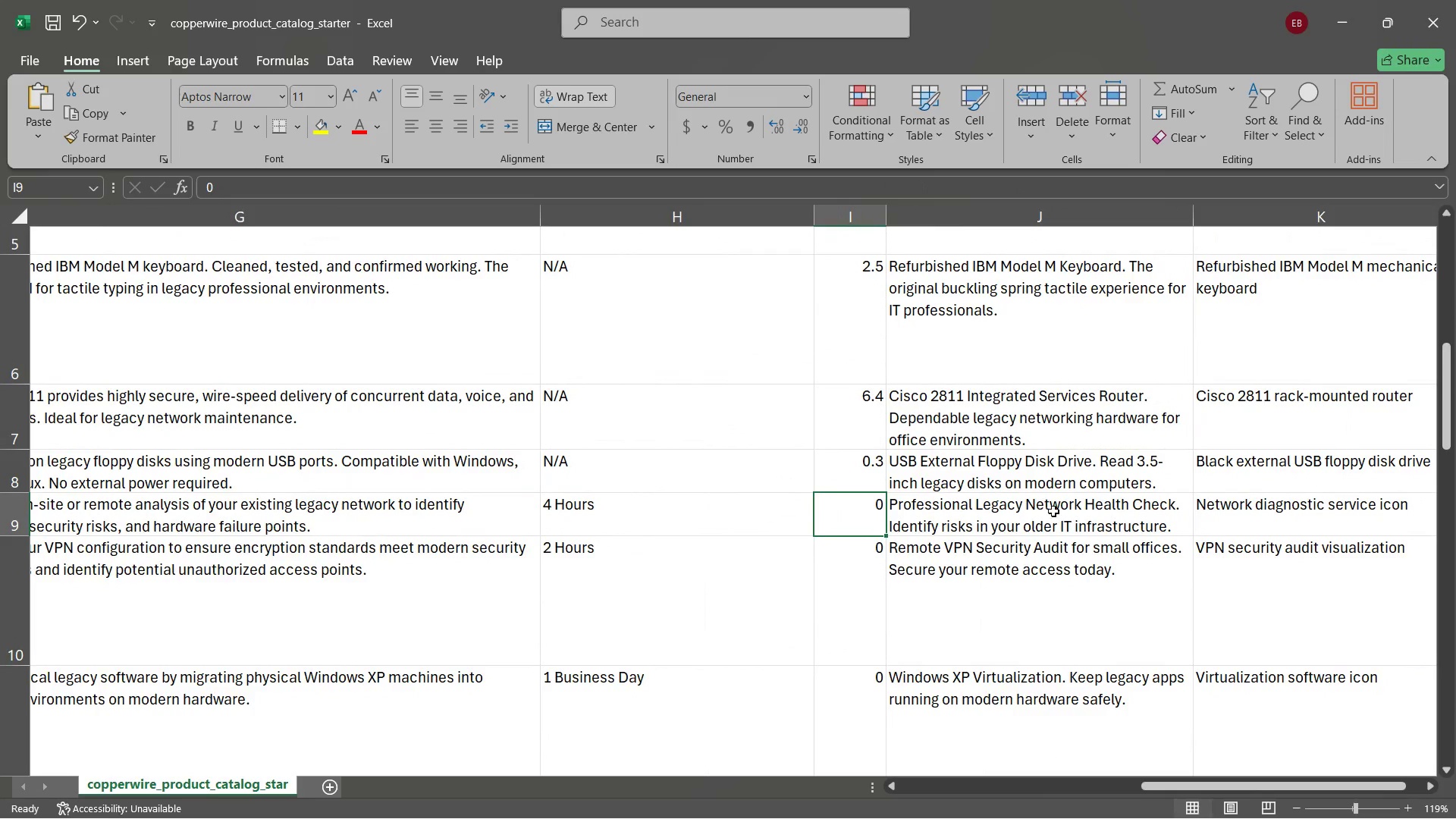 
left_click([1059, 514])
 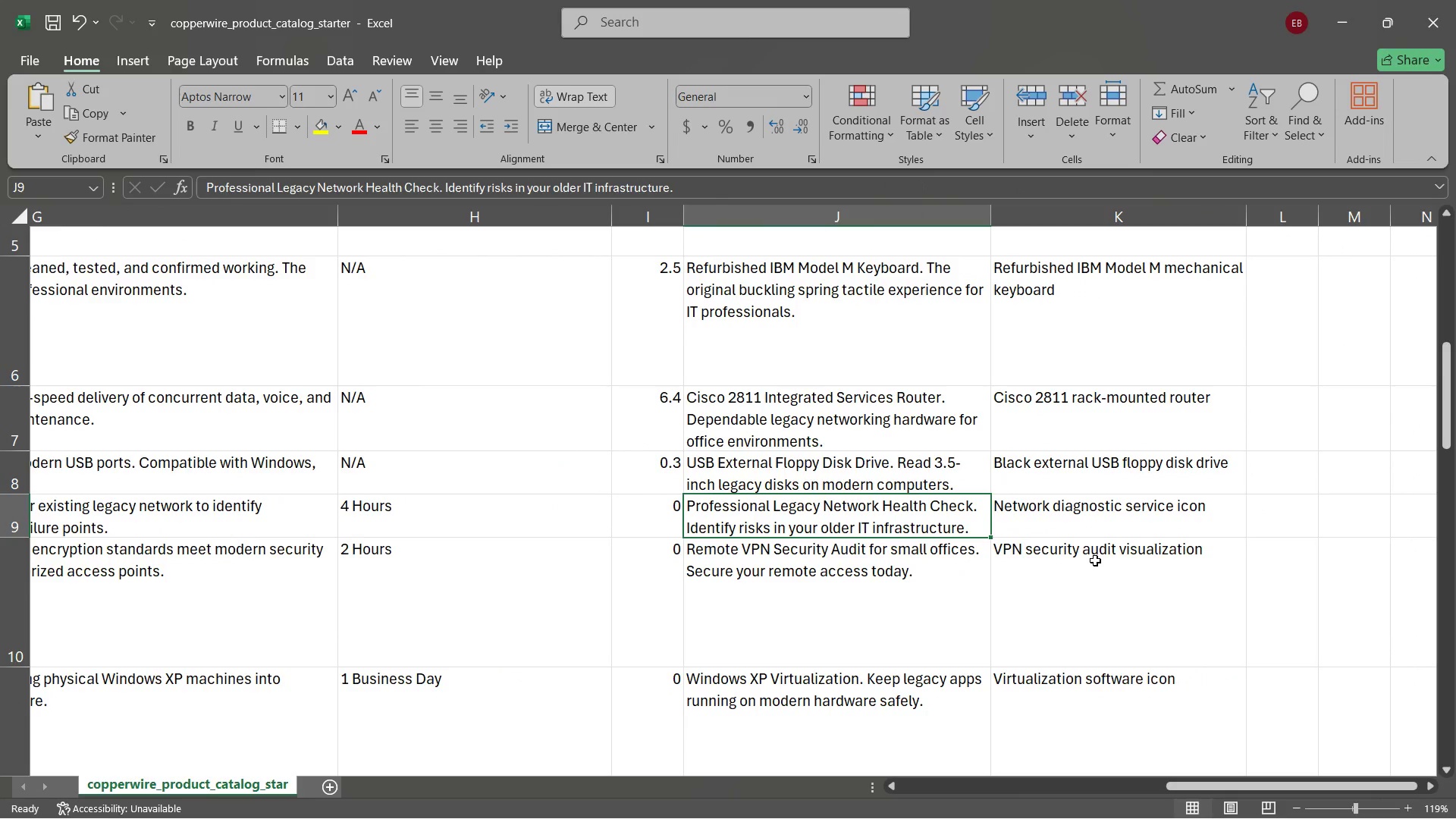 
left_click([1138, 512])
 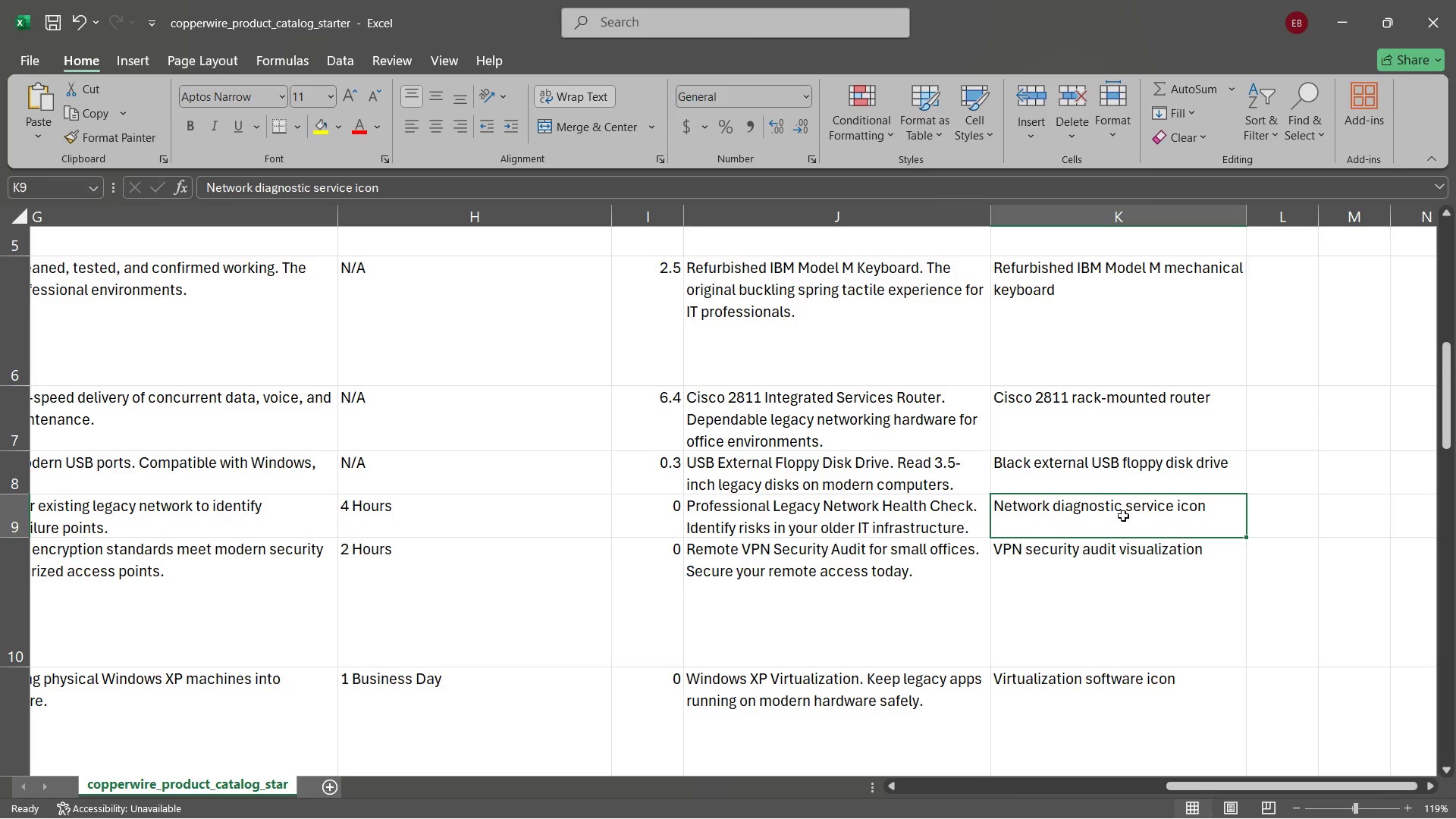 
left_click([958, 520])
 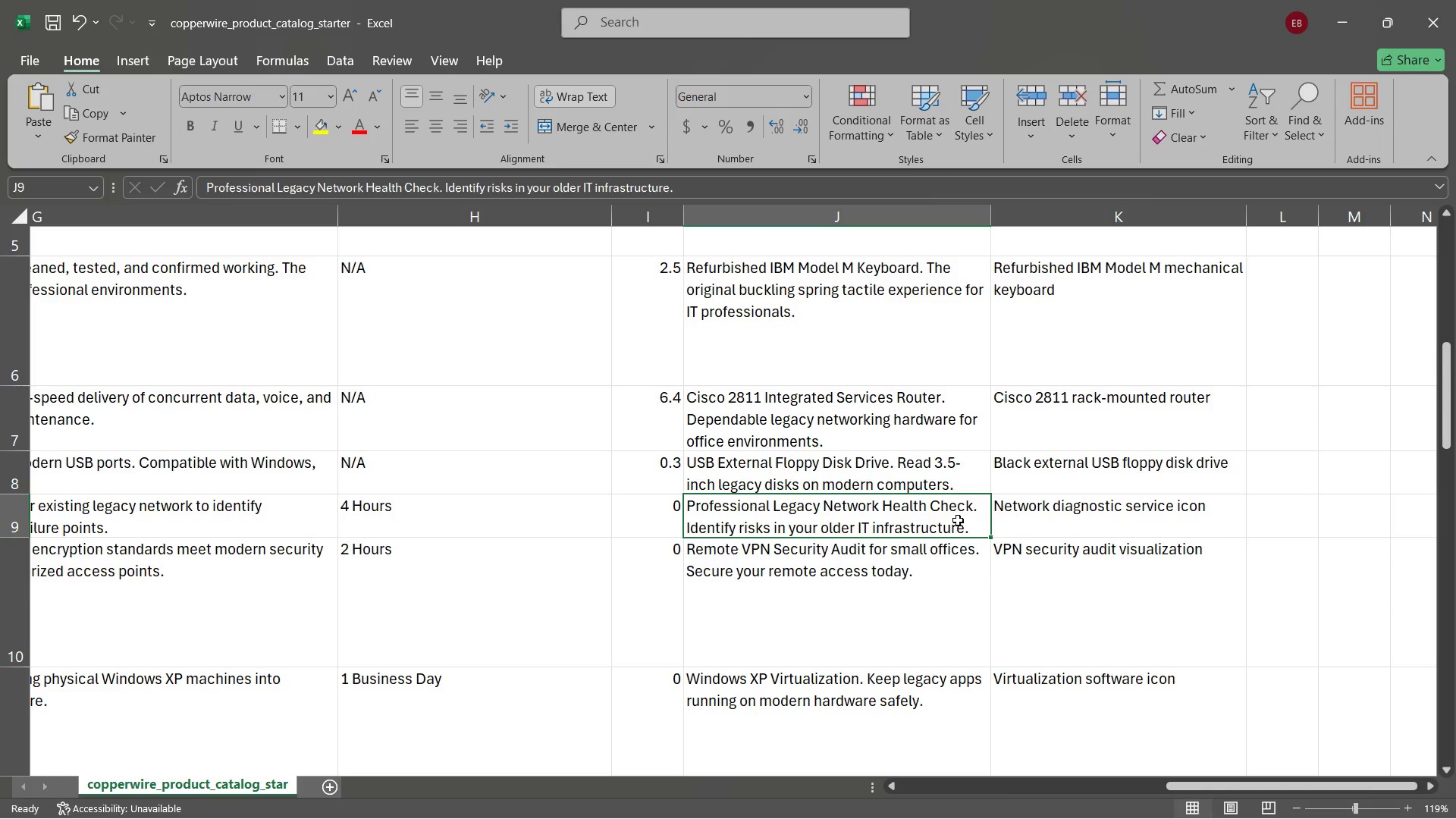 
double_click([931, 515])
 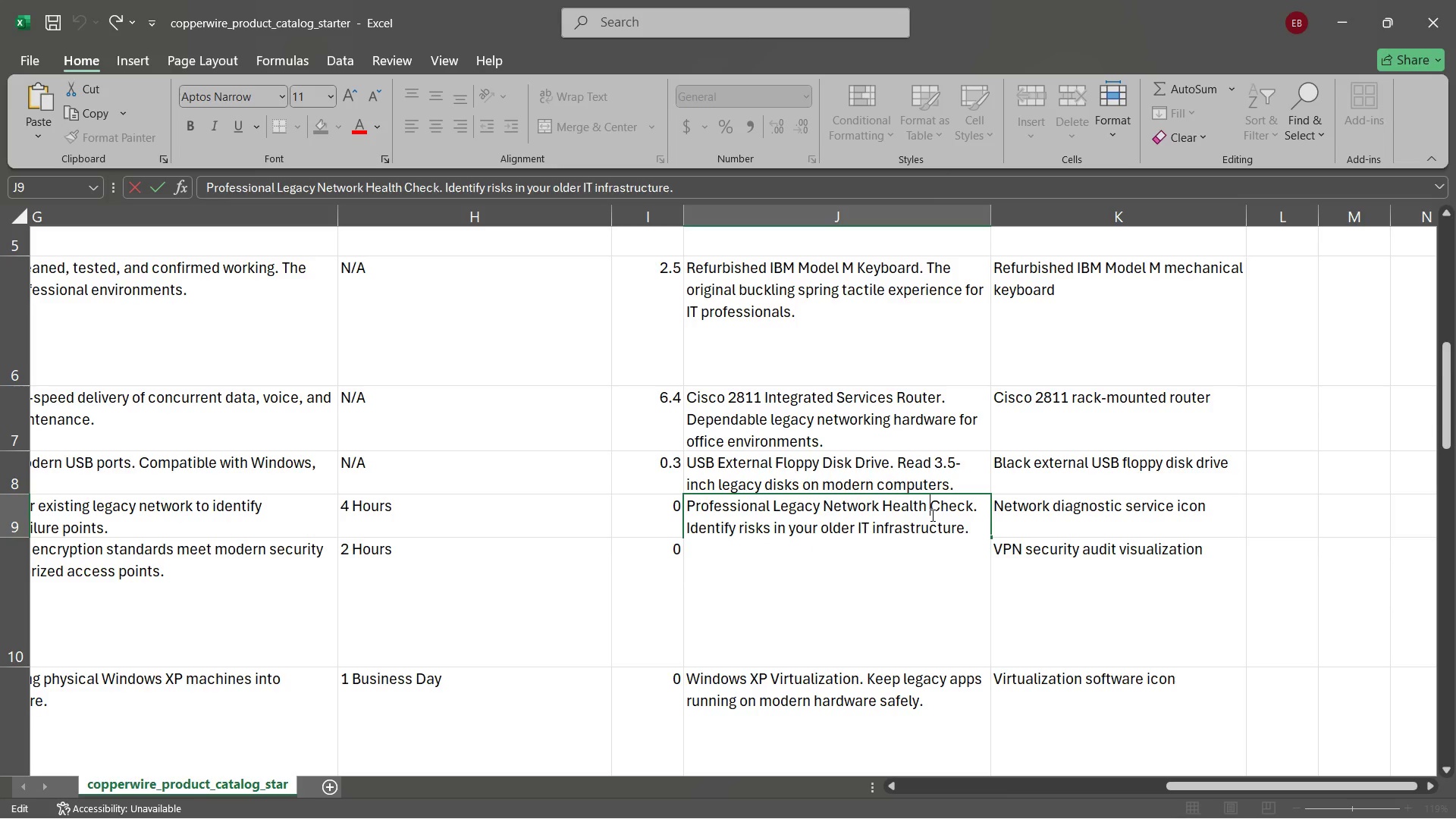 
key(Control+A)
 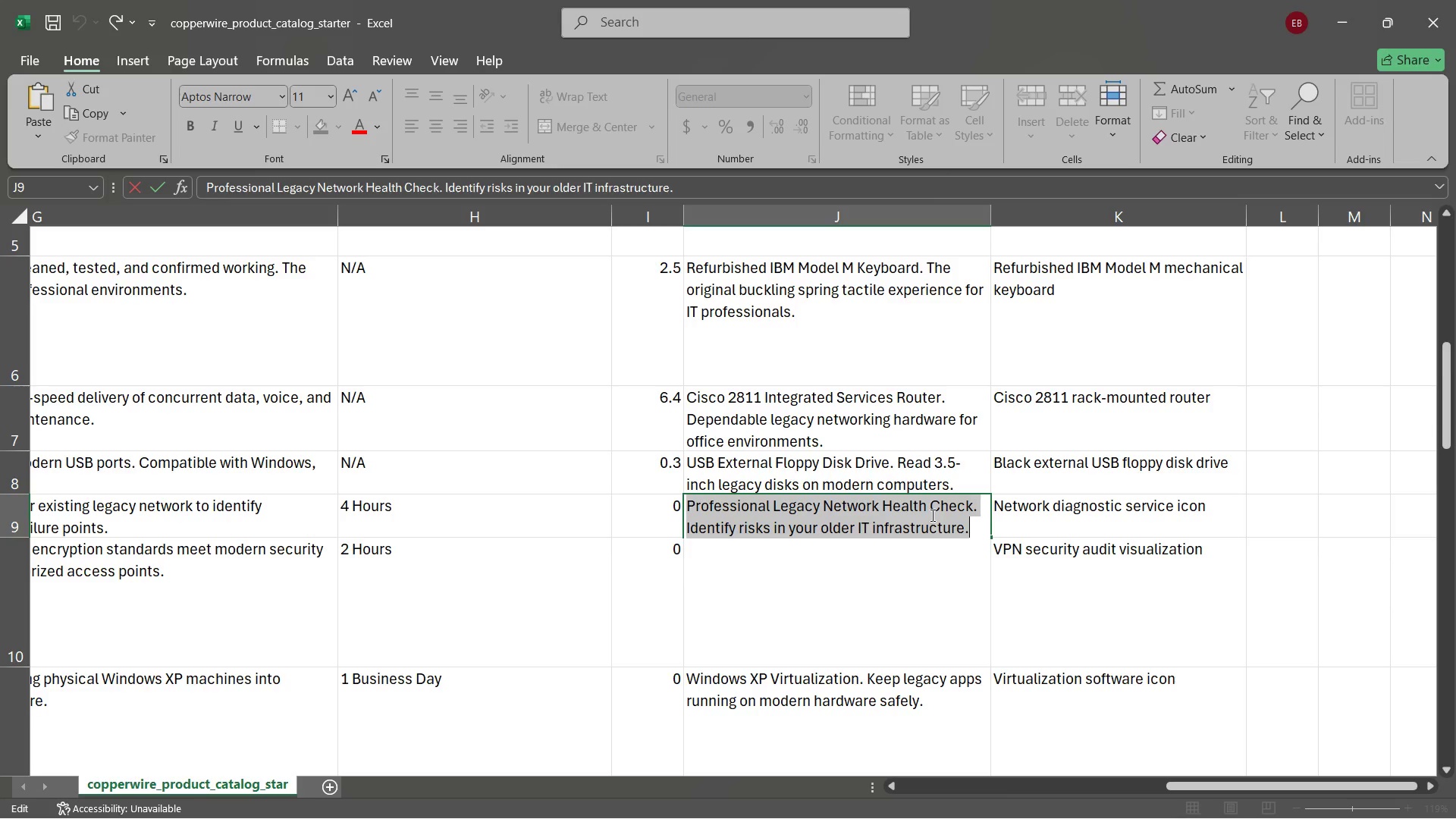 
key(Control+ControlLeft)
 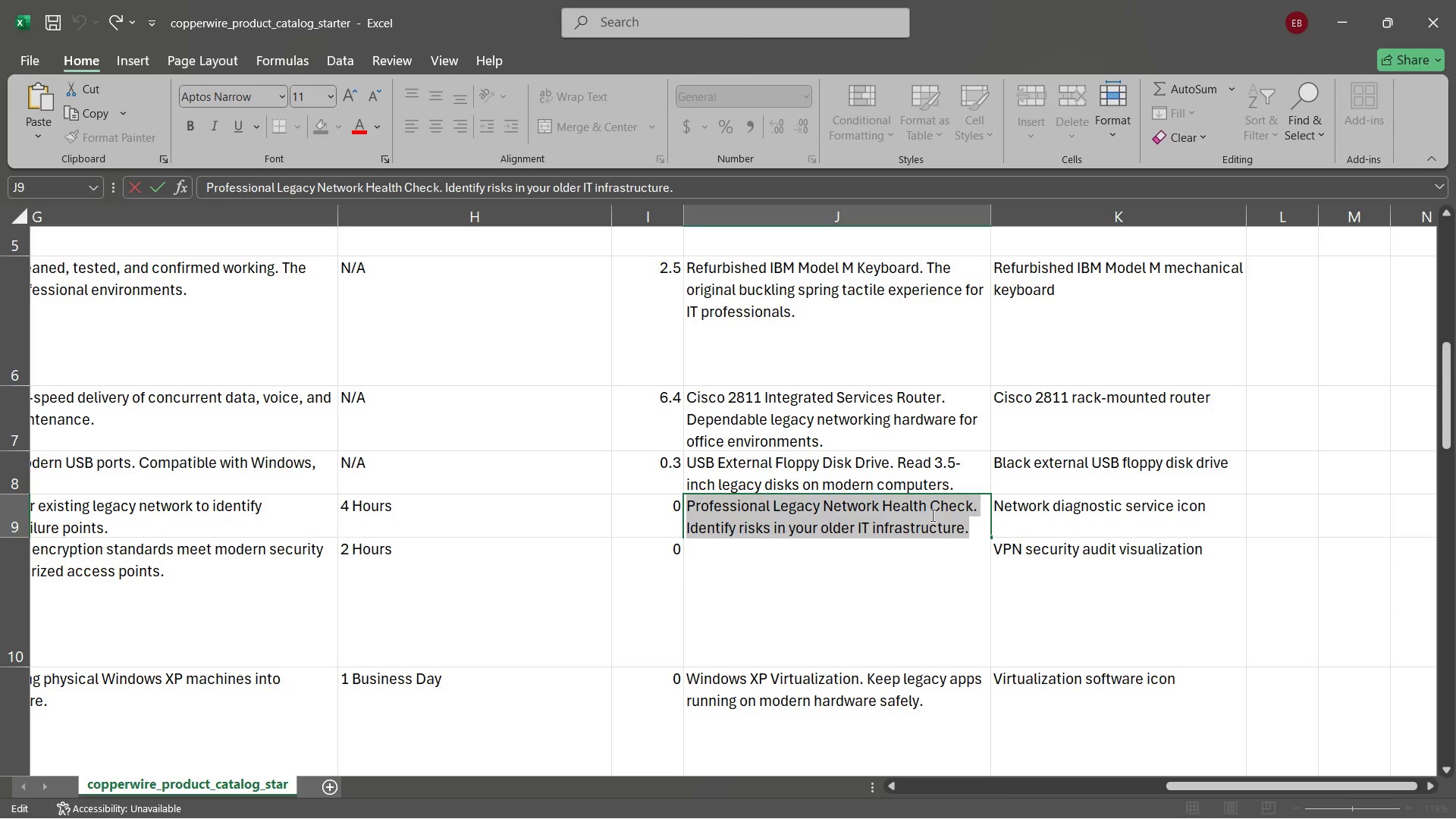 
key(Control+C)
 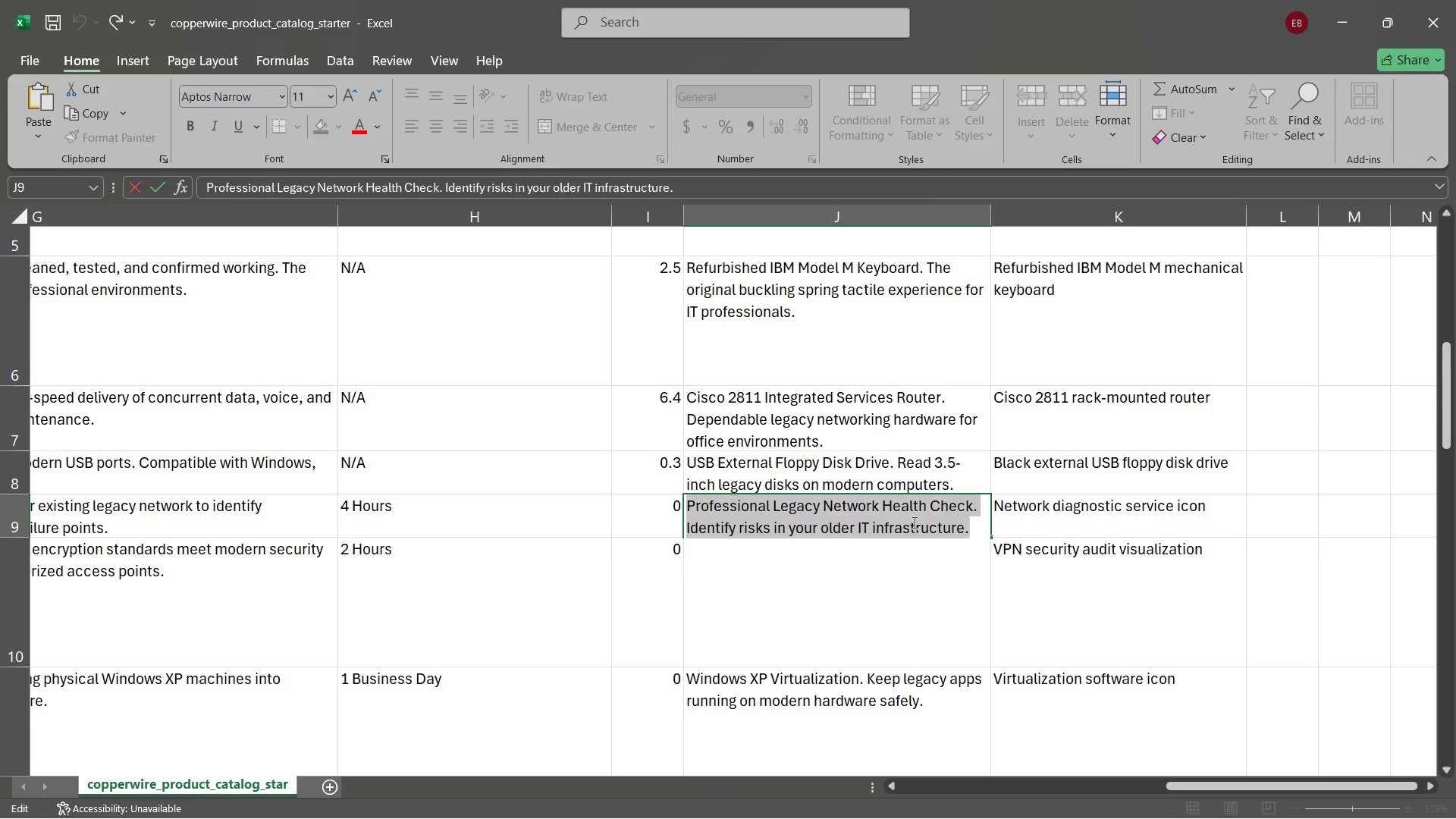 
left_click([913, 522])
 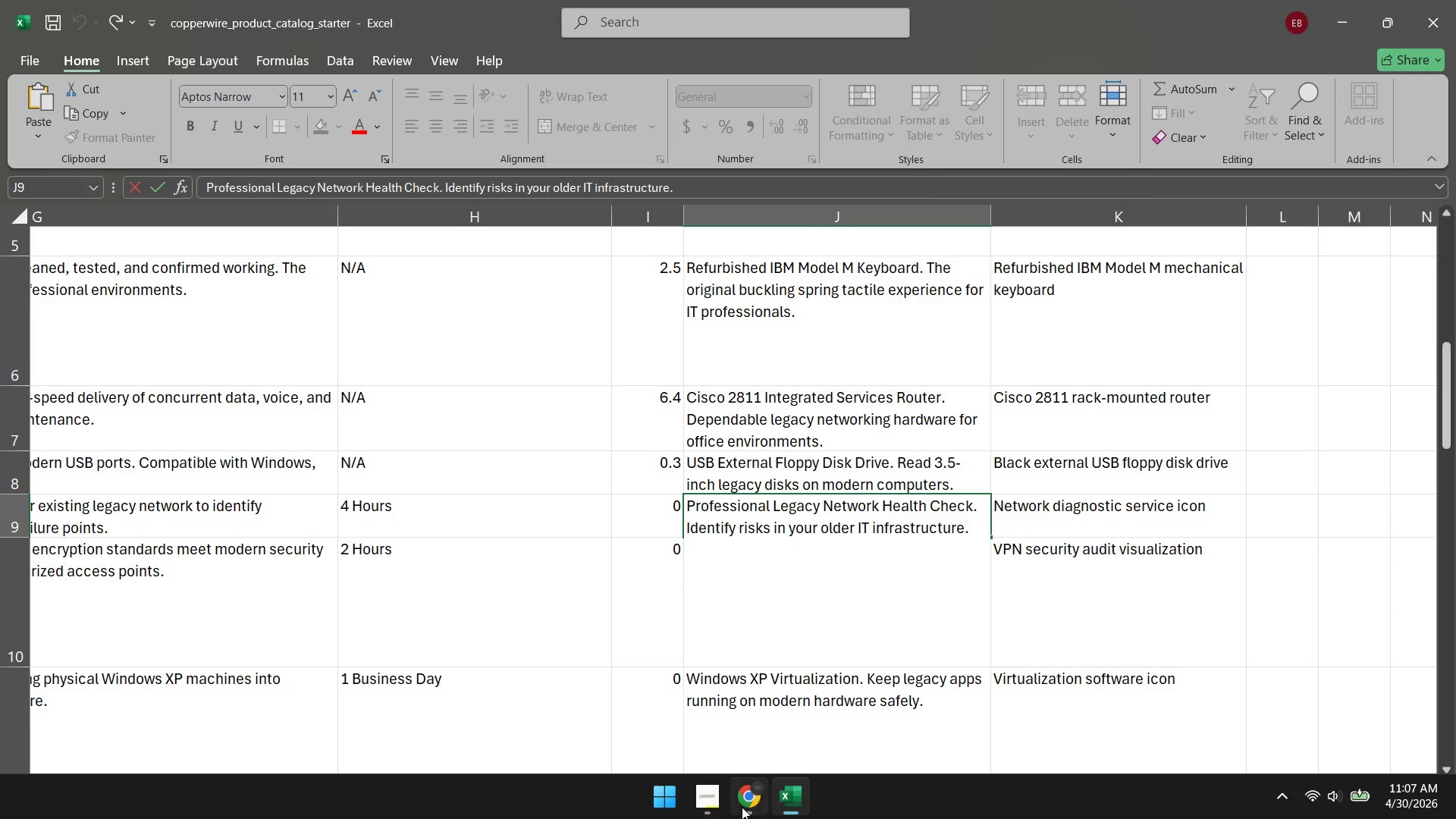 
left_click([742, 807])
 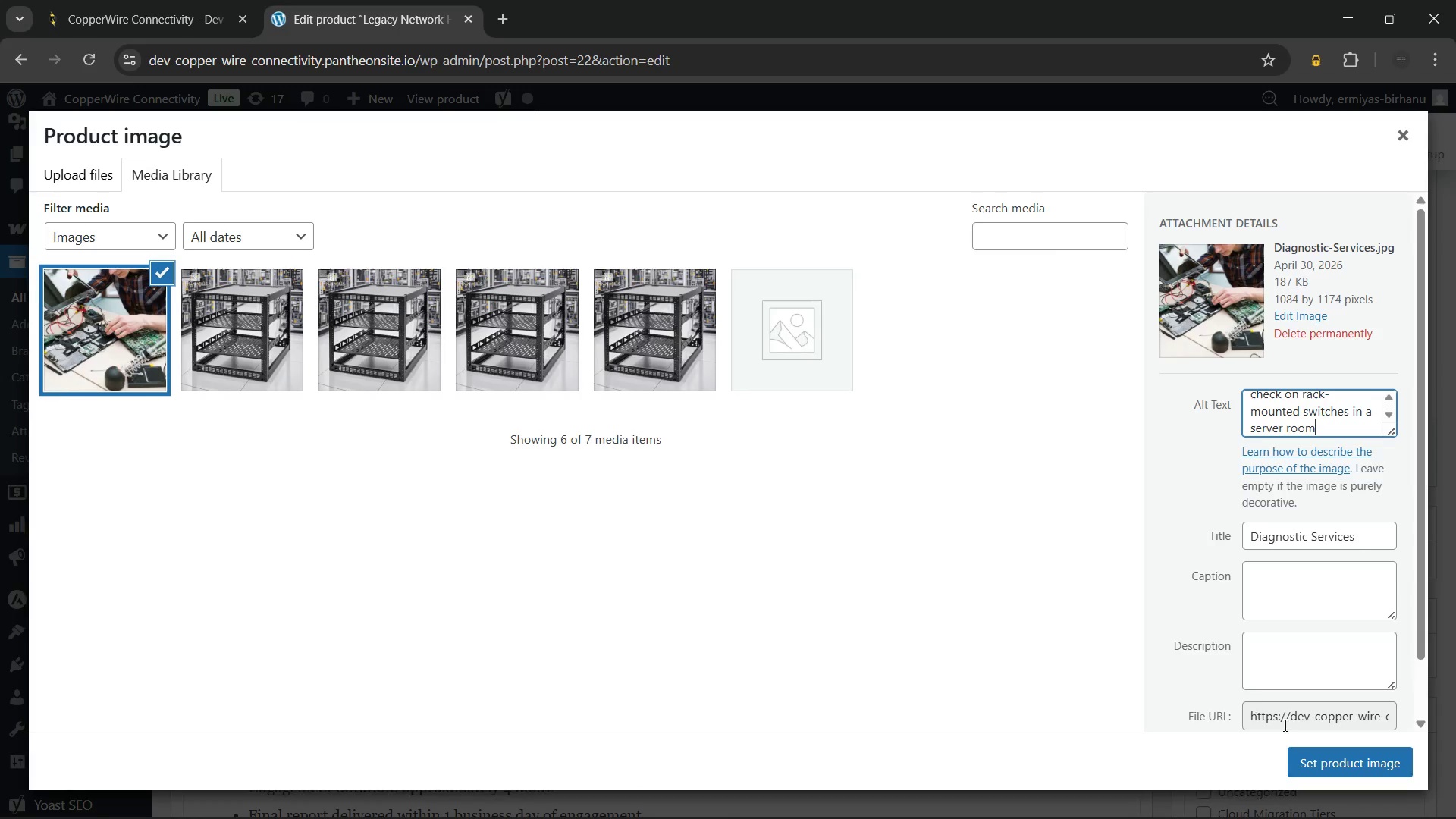 
left_click([1309, 759])
 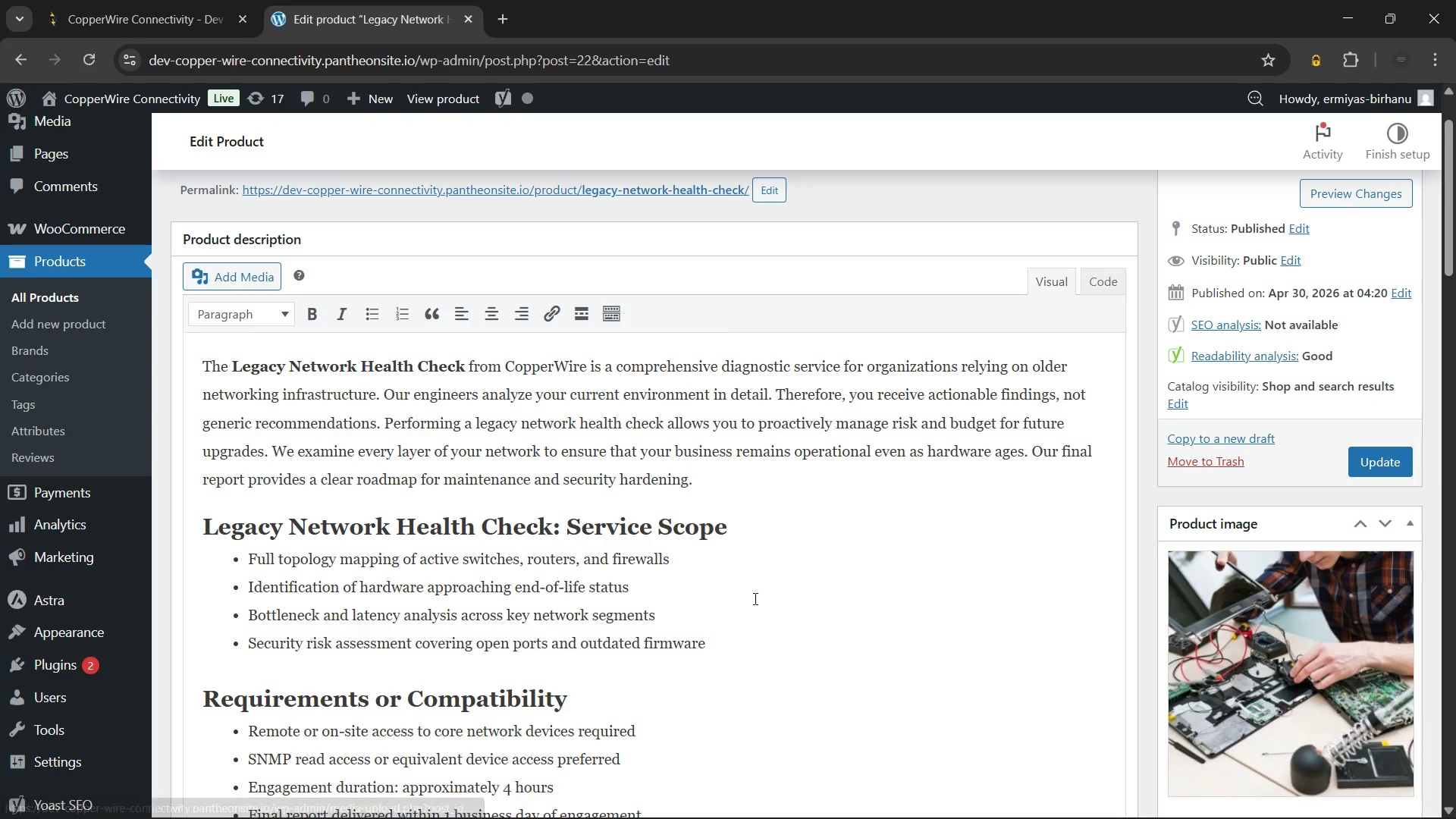 
left_click([754, 598])
 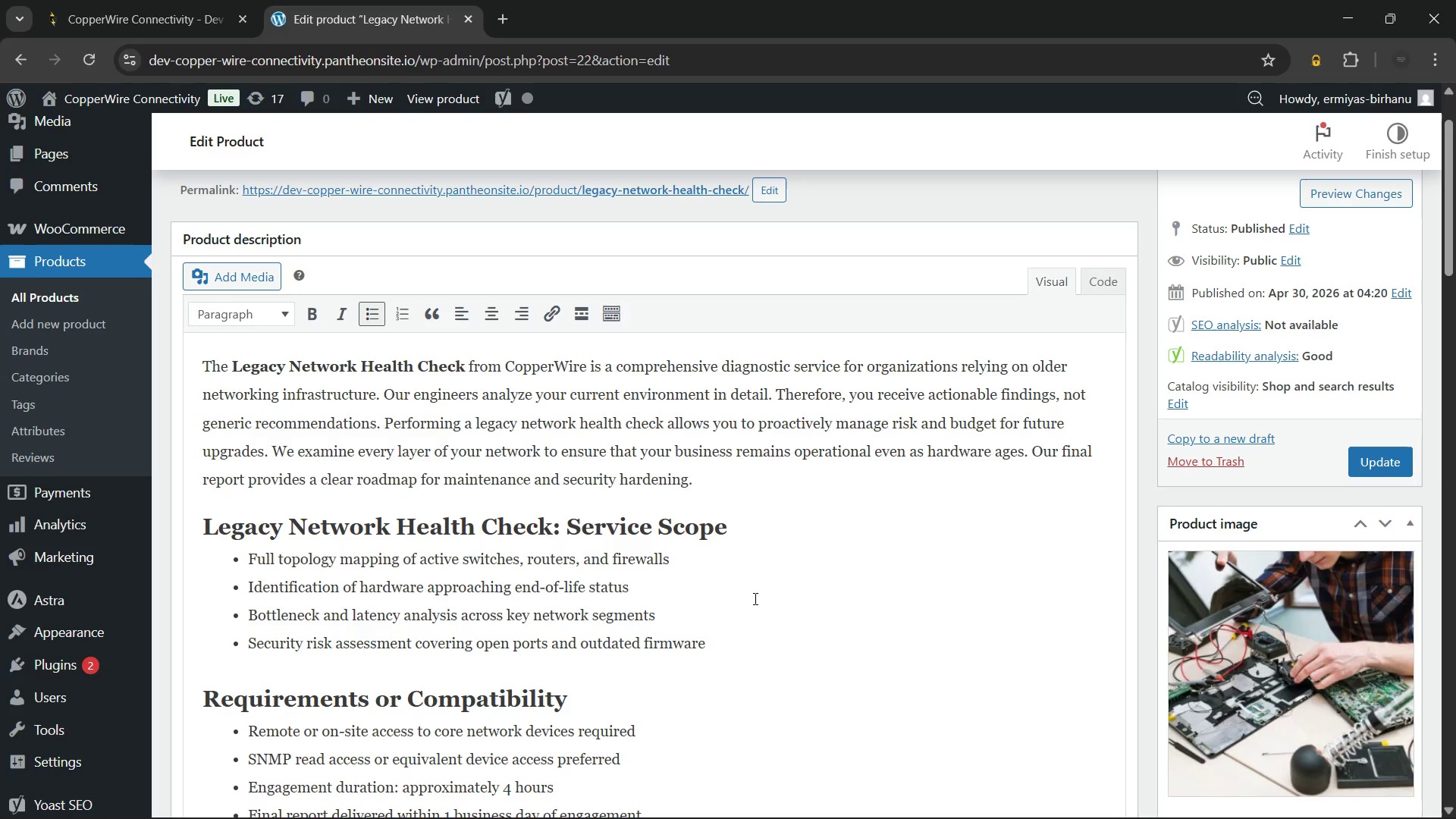 
scroll: coordinate [754, 598], scroll_direction: down, amount: 6.0
 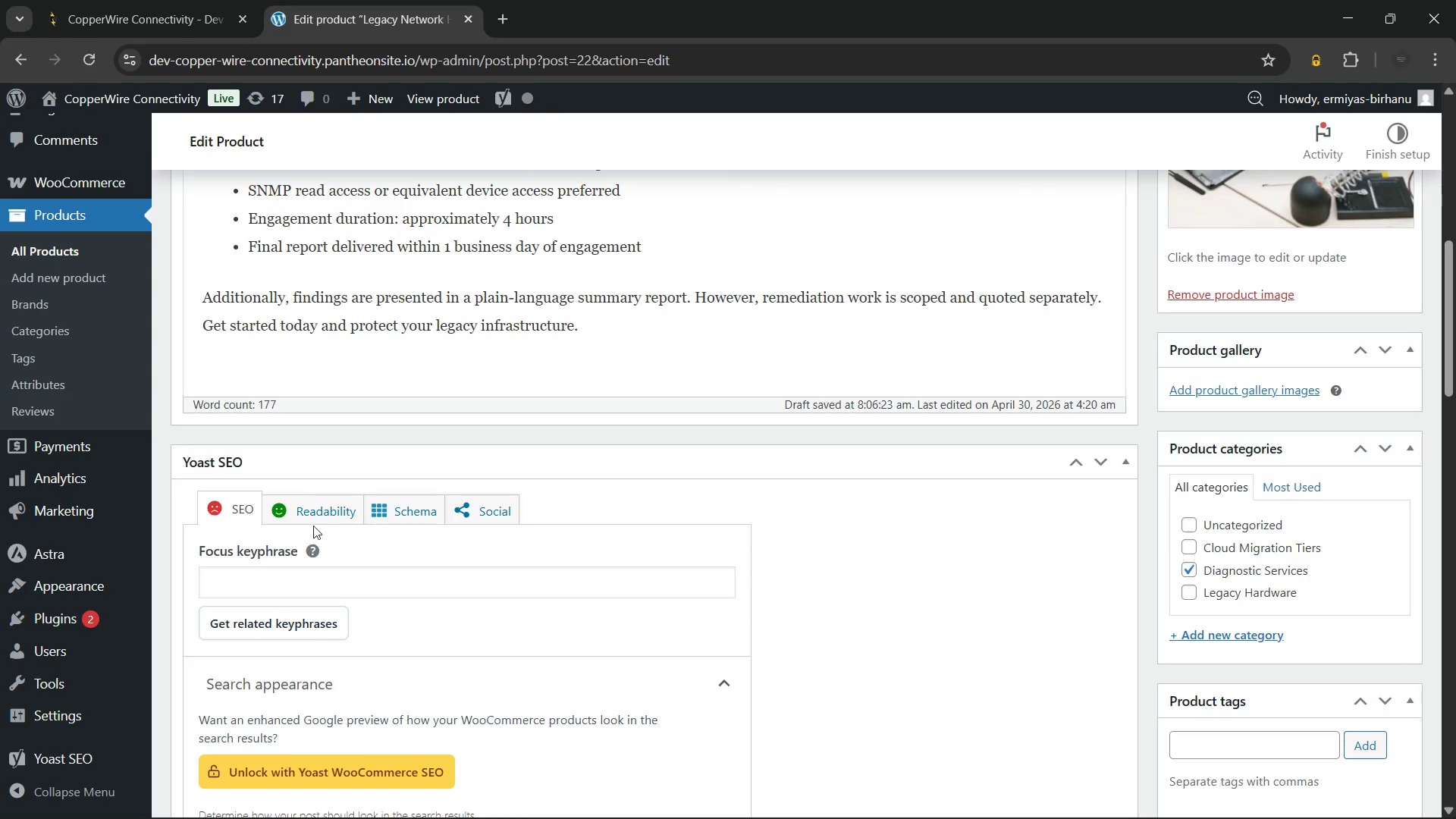 
left_click([308, 513])
 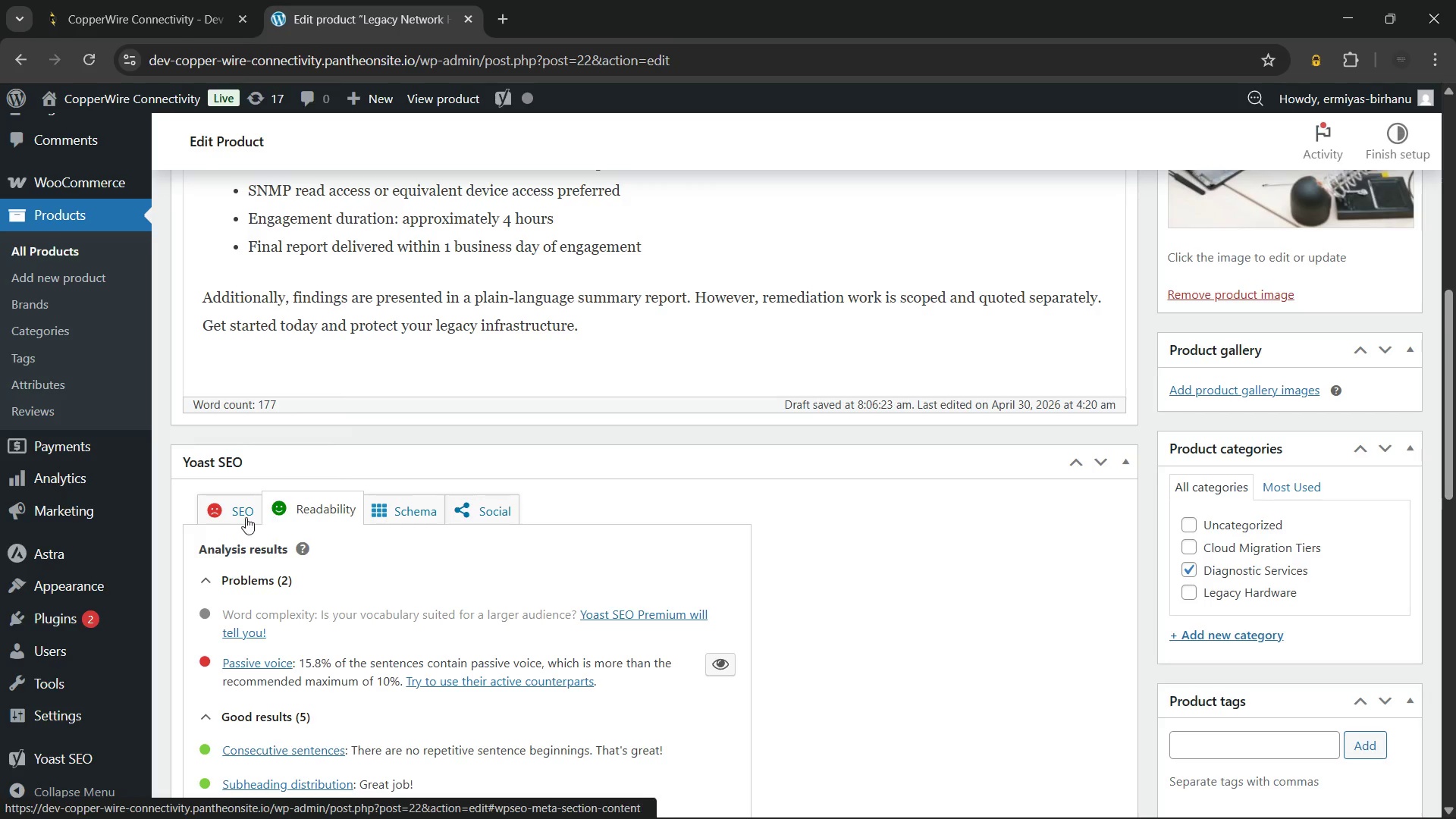 
left_click([234, 510])
 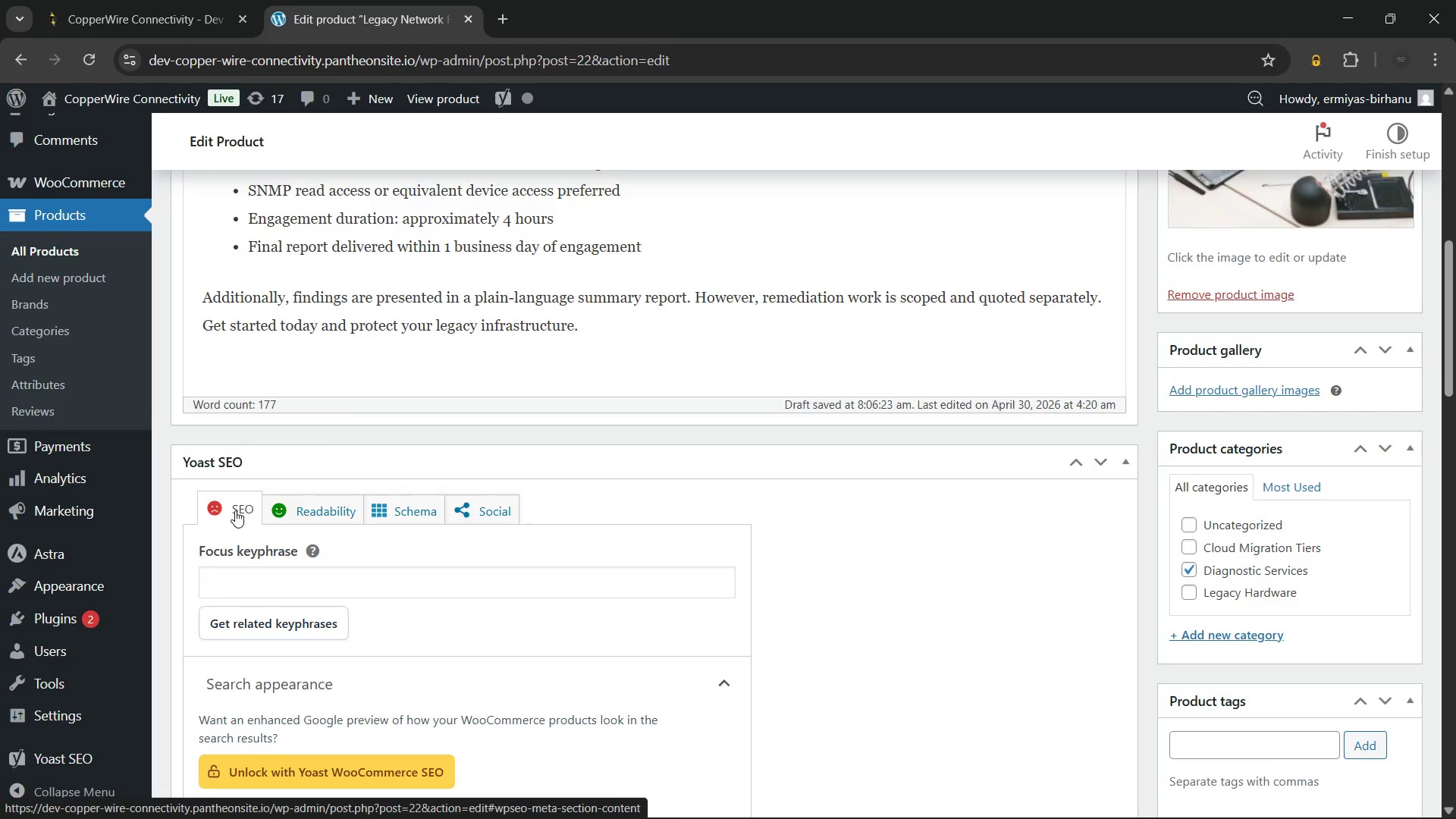 
scroll: coordinate [235, 510], scroll_direction: down, amount: 1.0
 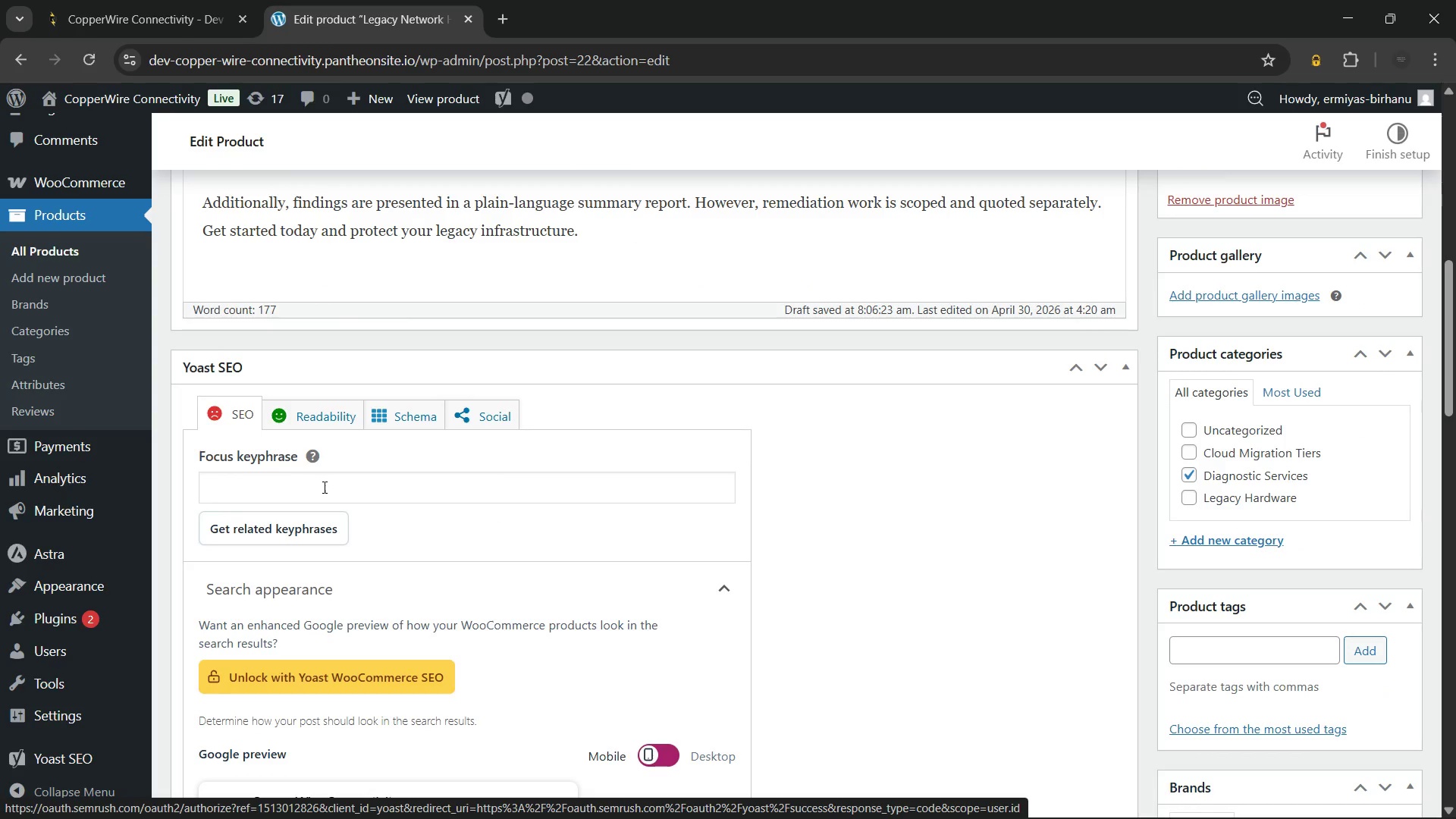 
left_click([325, 486])
 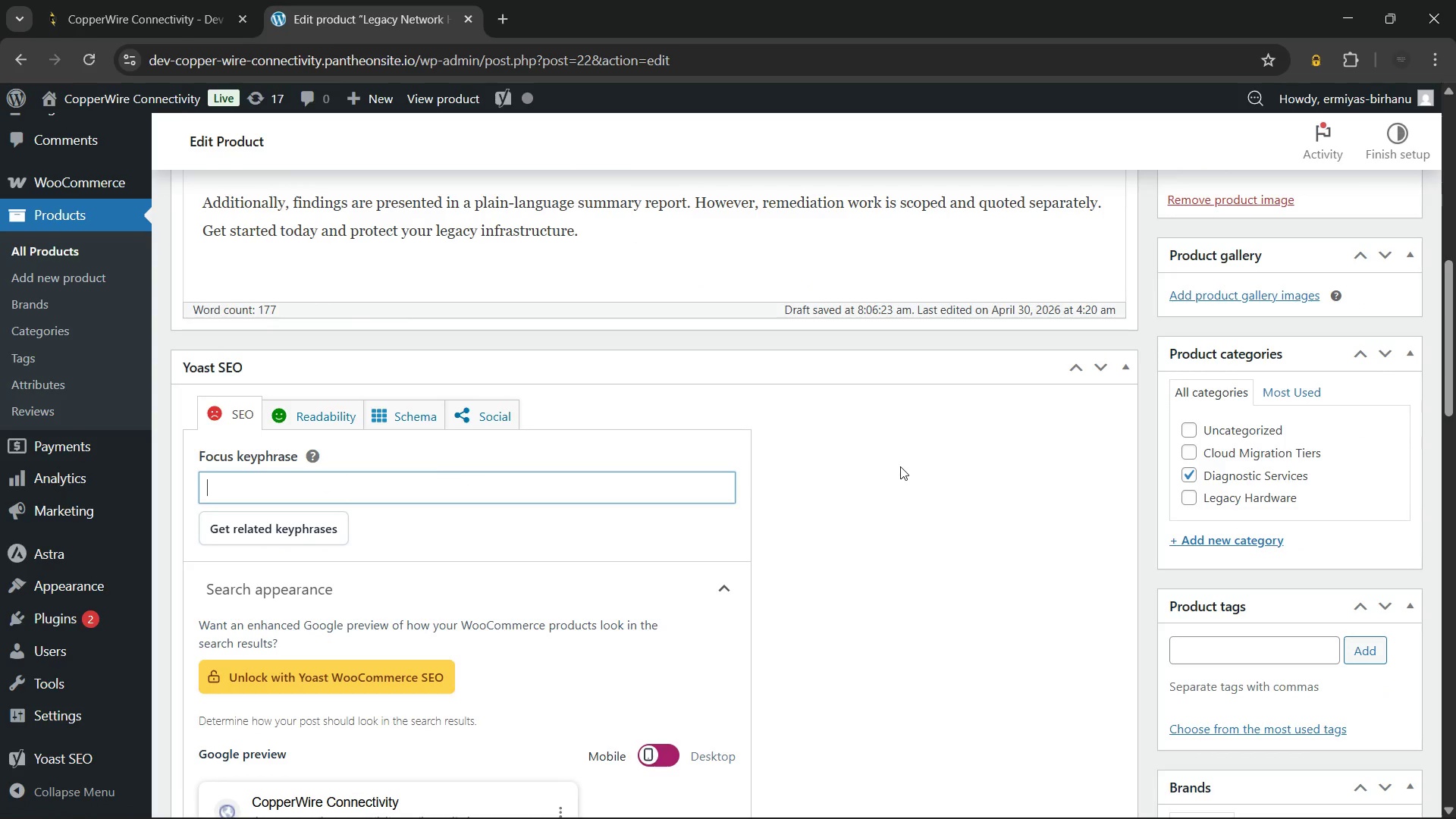 
wait(10.62)
 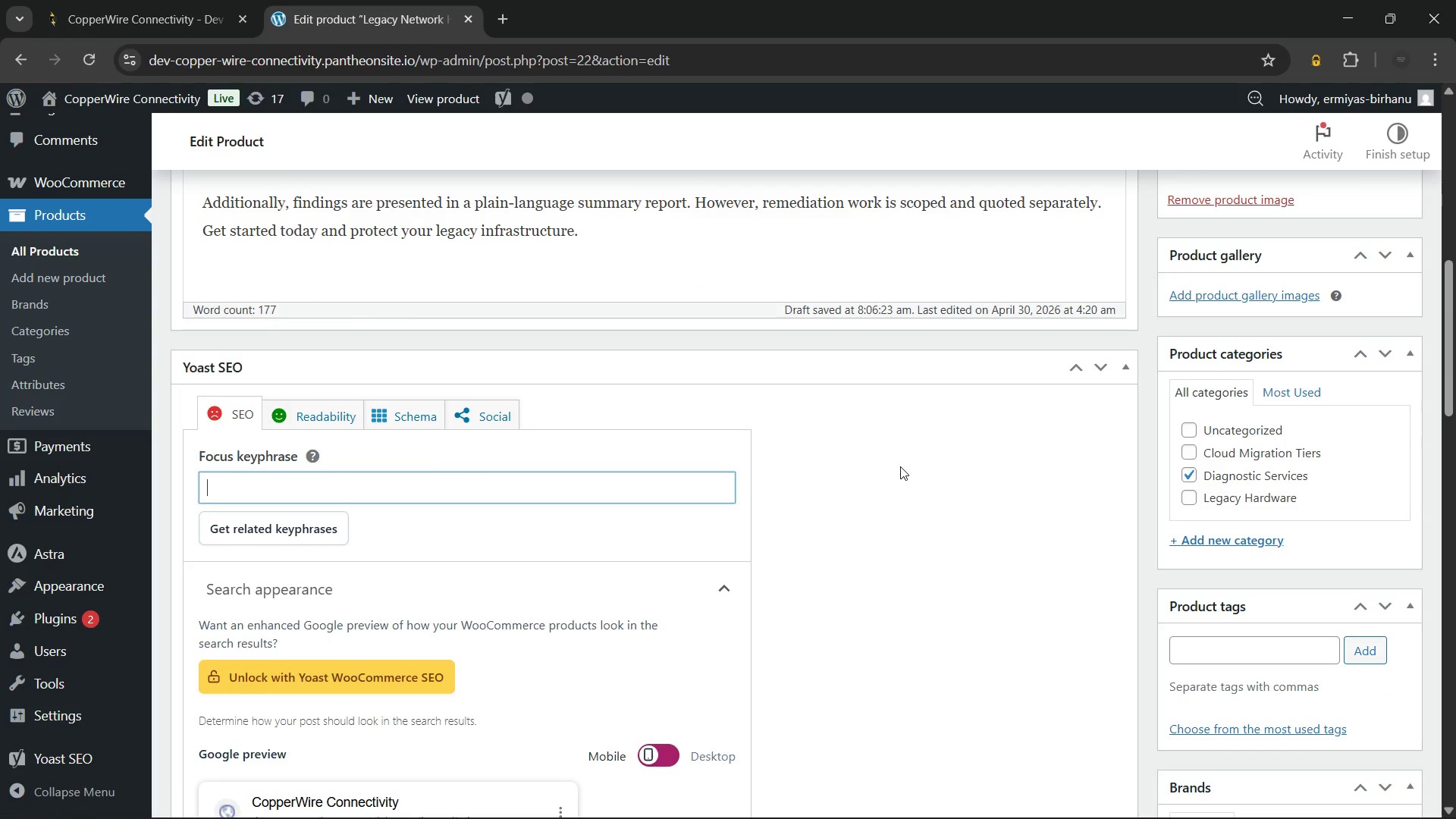 
type(Legacy network health check)
 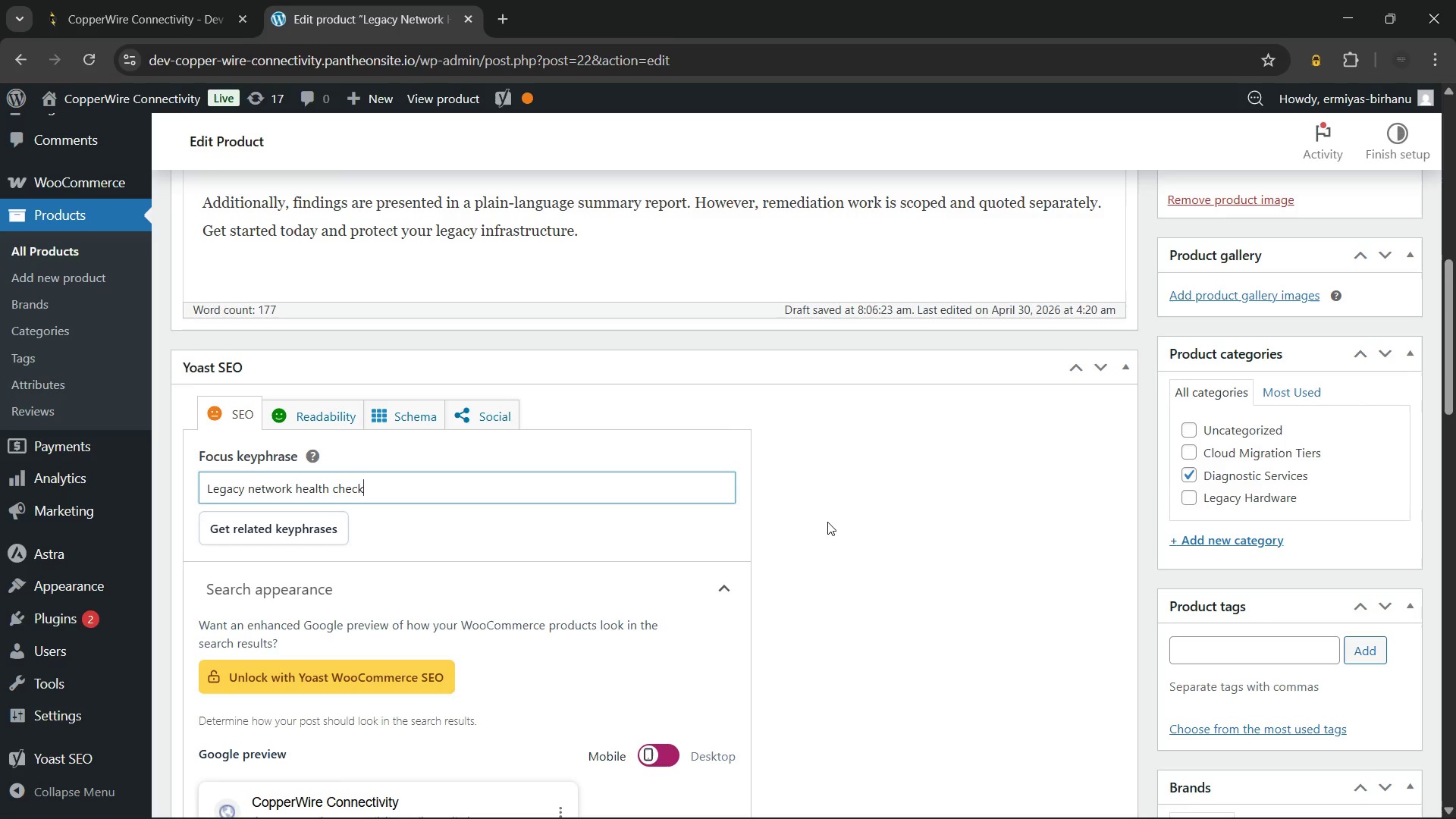 
left_click([827, 522])
 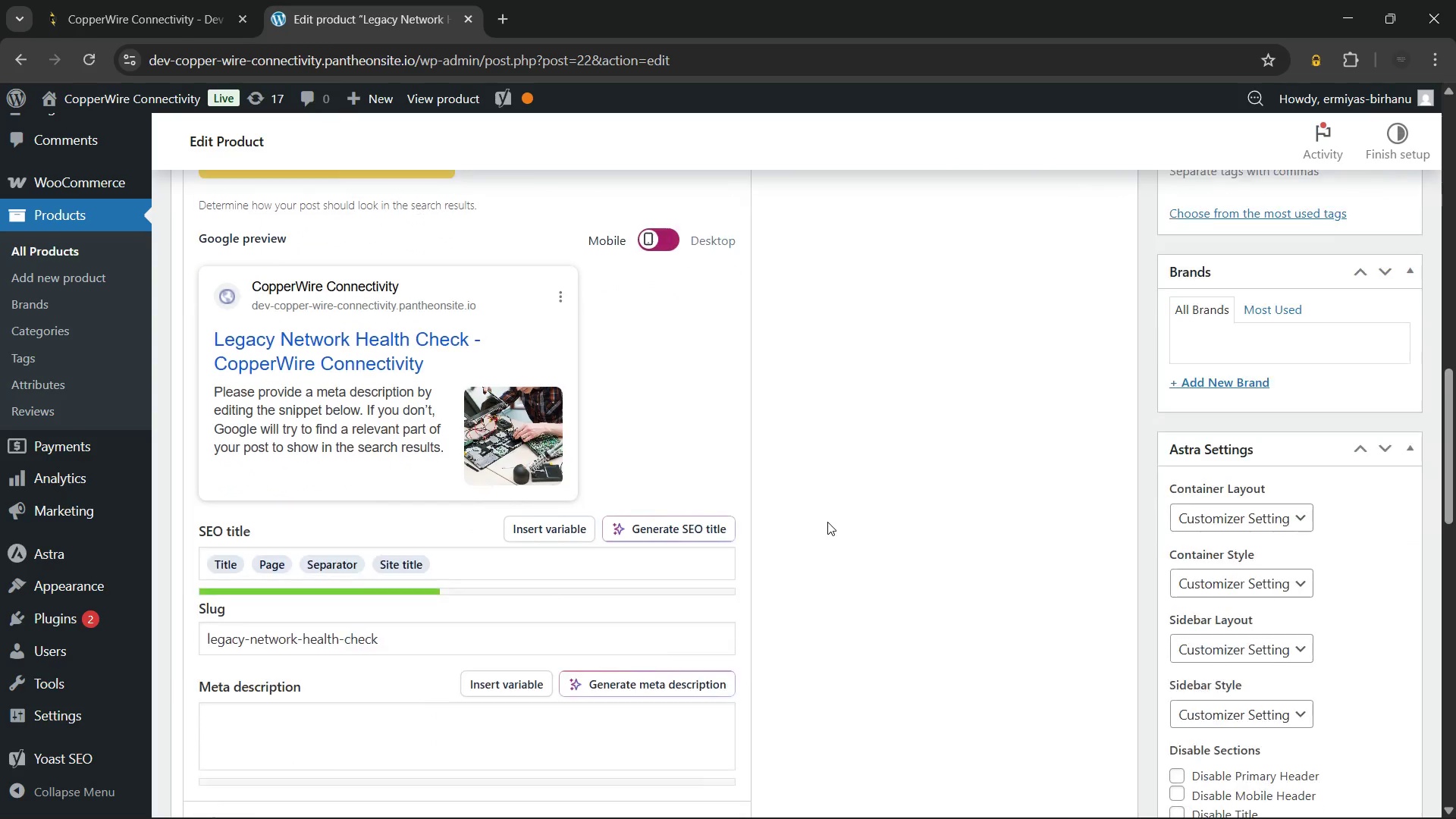 
wait(6.38)
 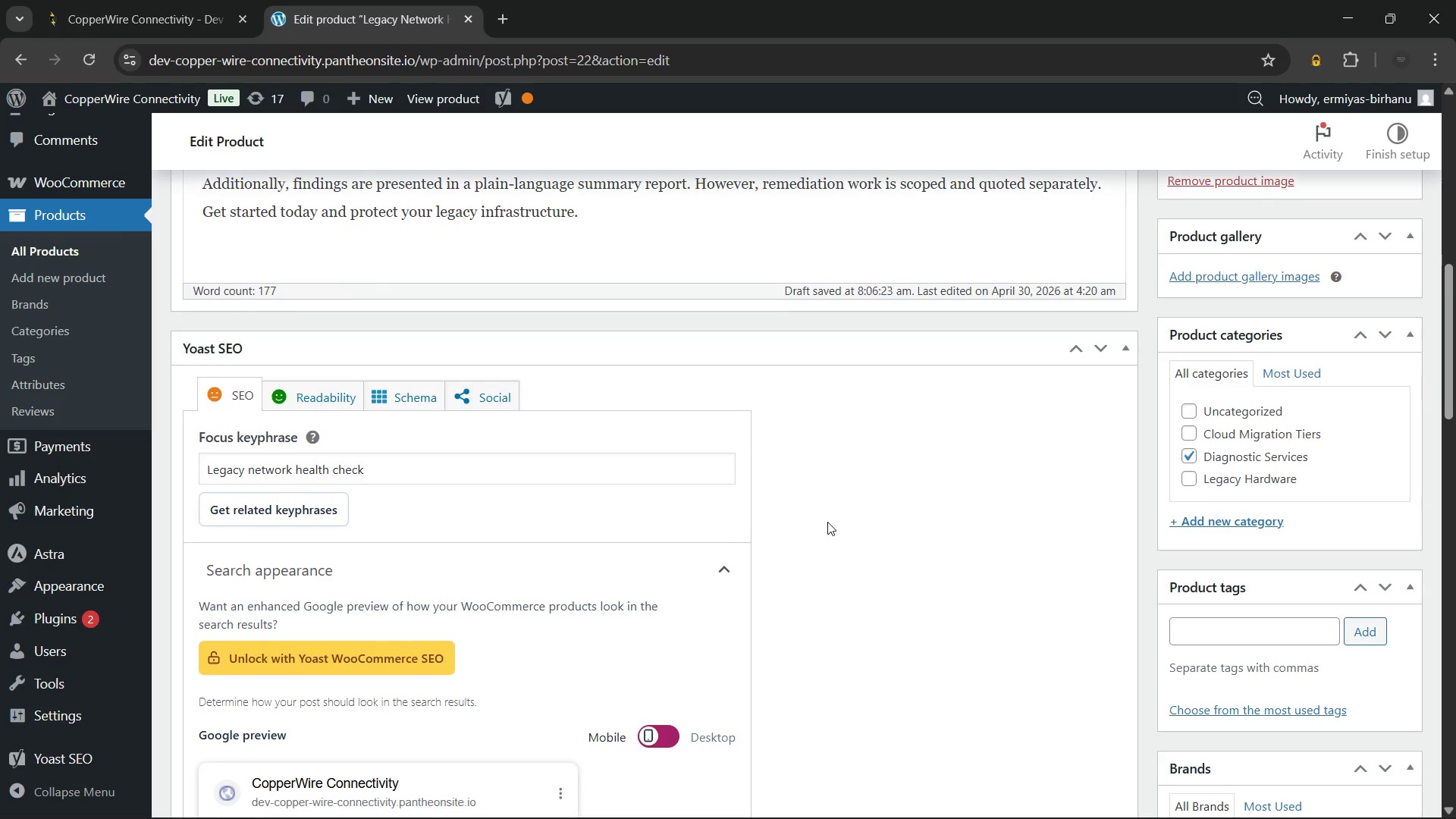 
left_click([506, 341])
 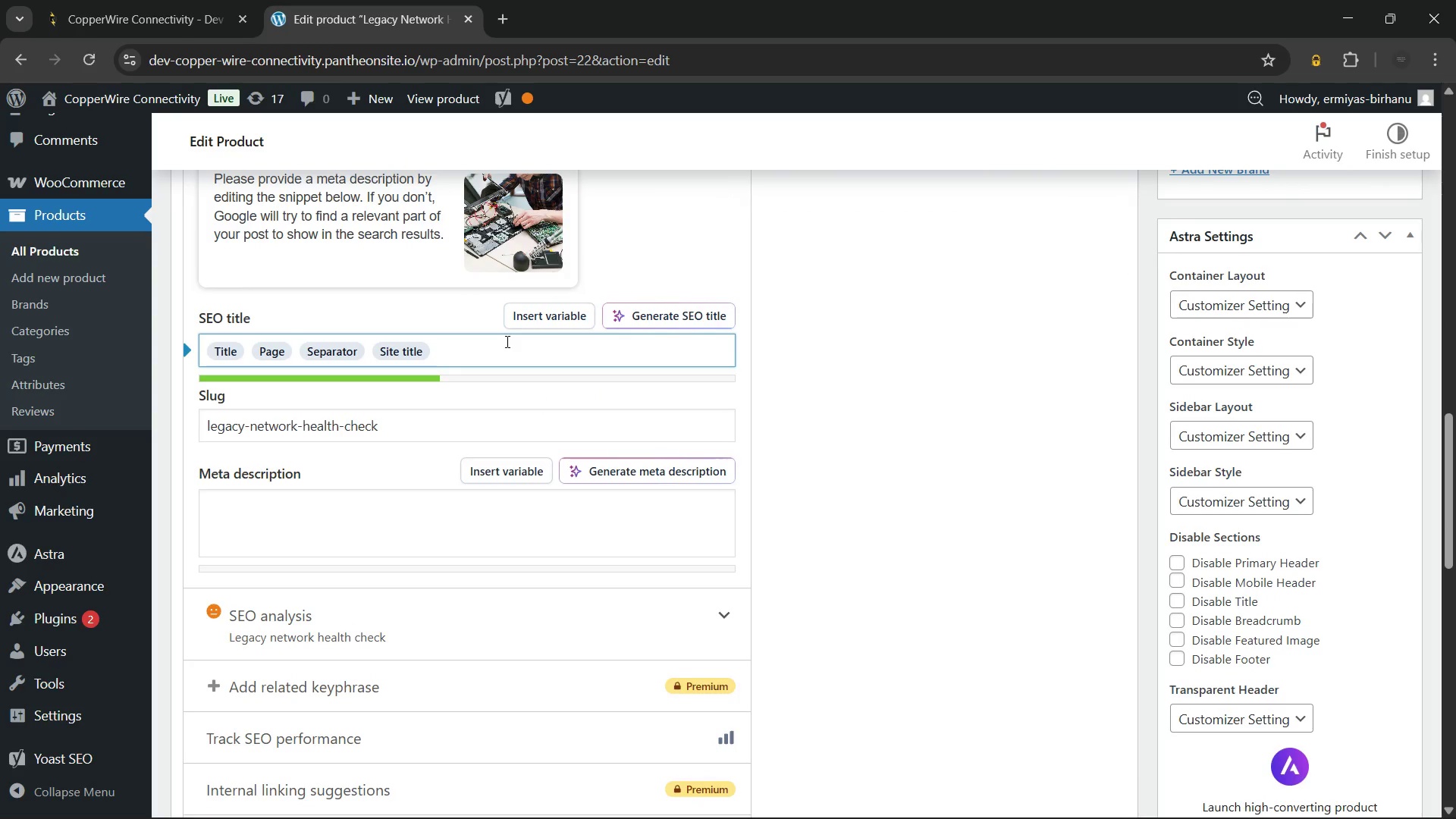 
key(Backspace)
 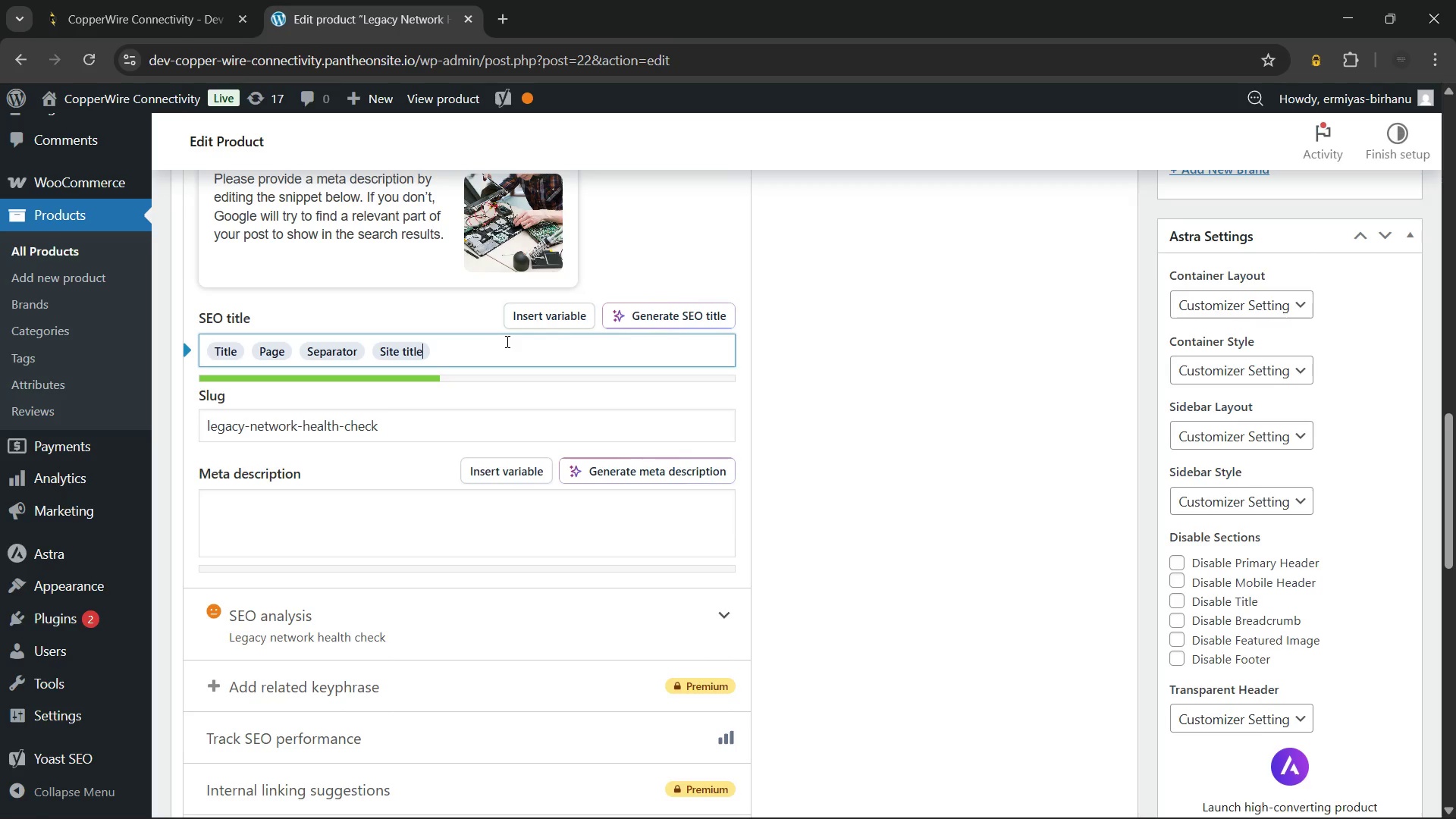 
key(Backspace)
 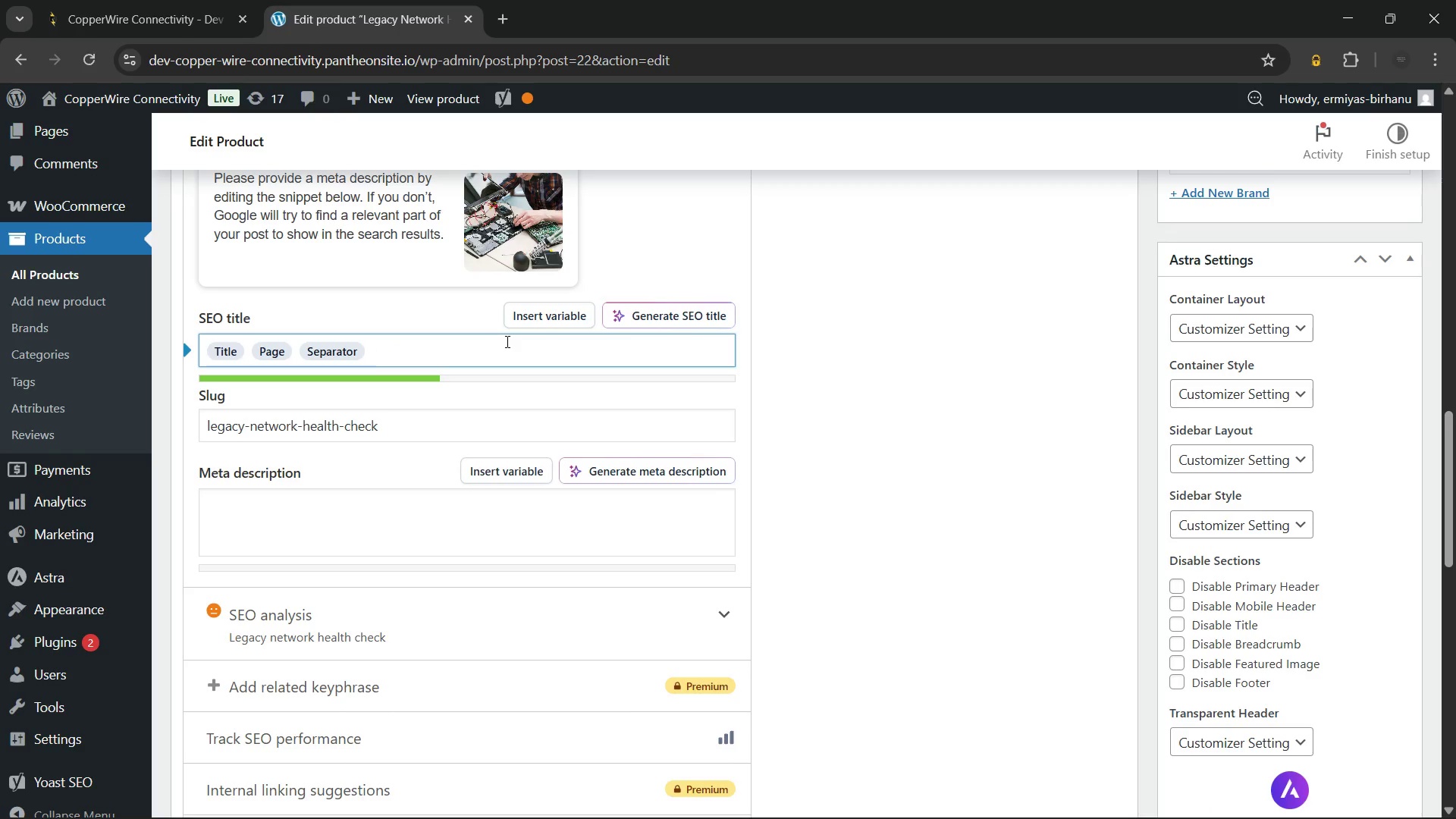 
key(Backspace)
 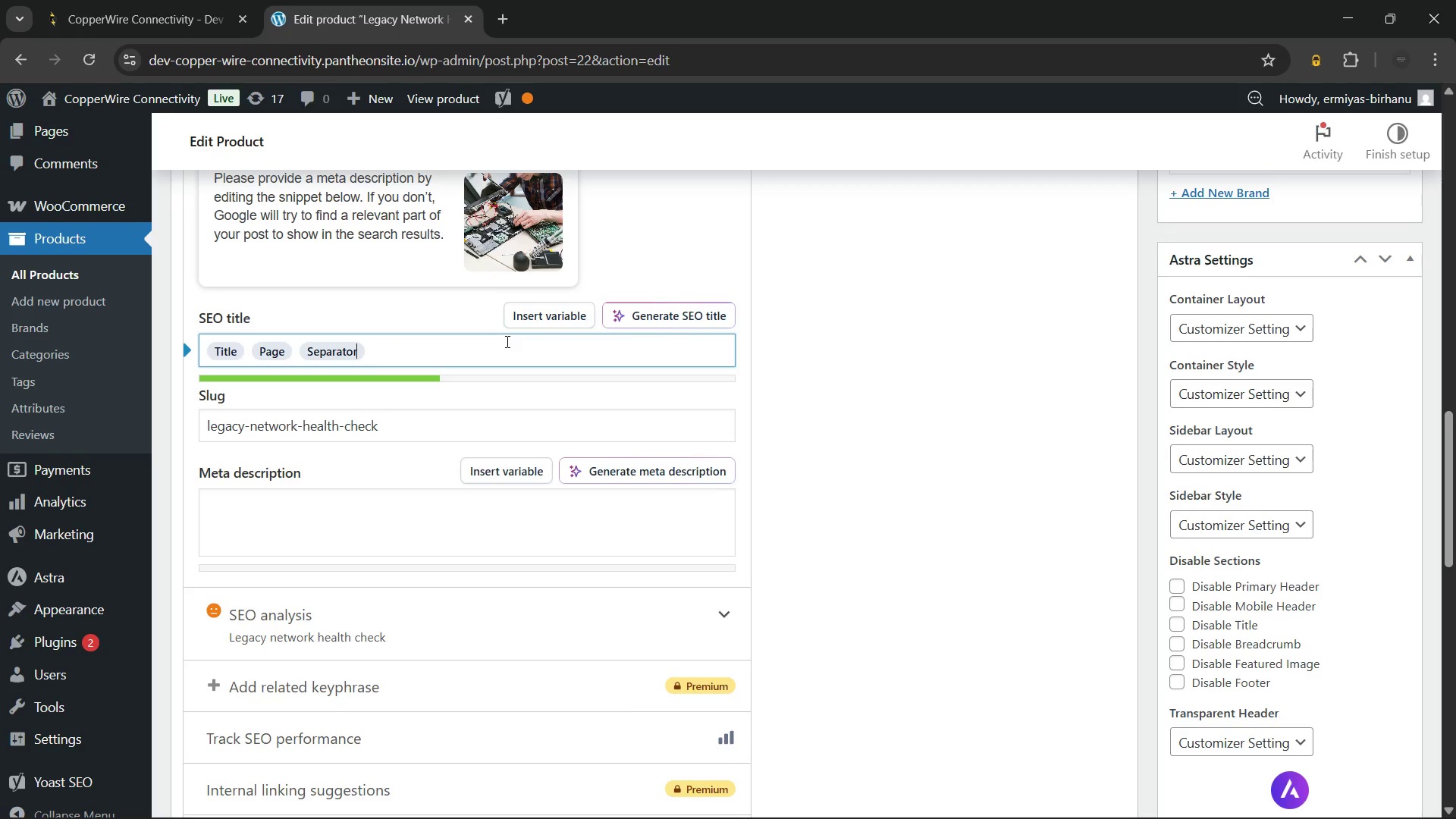 
key(Backspace)
 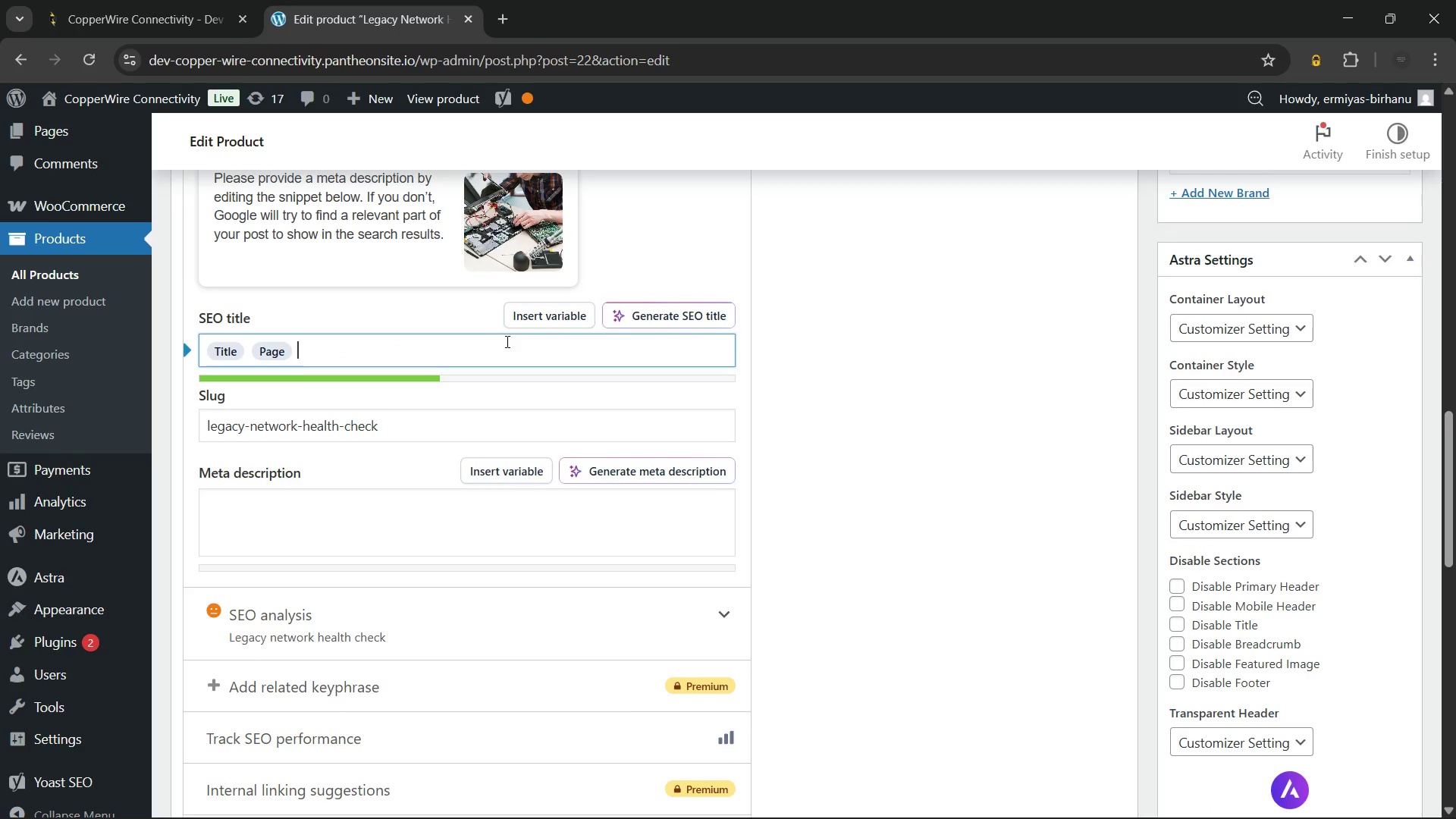 
key(Backspace)
 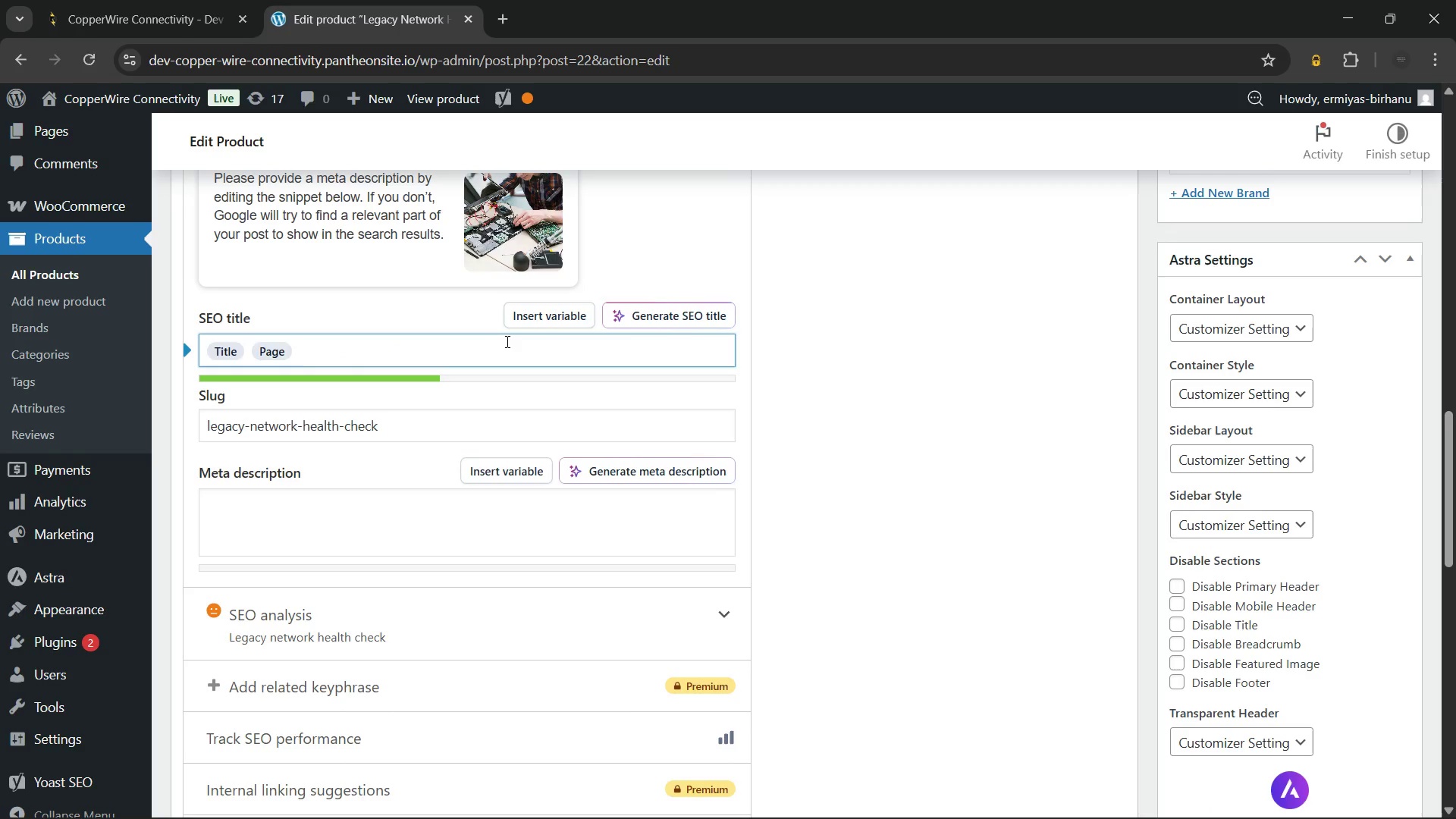 
key(Backspace)
 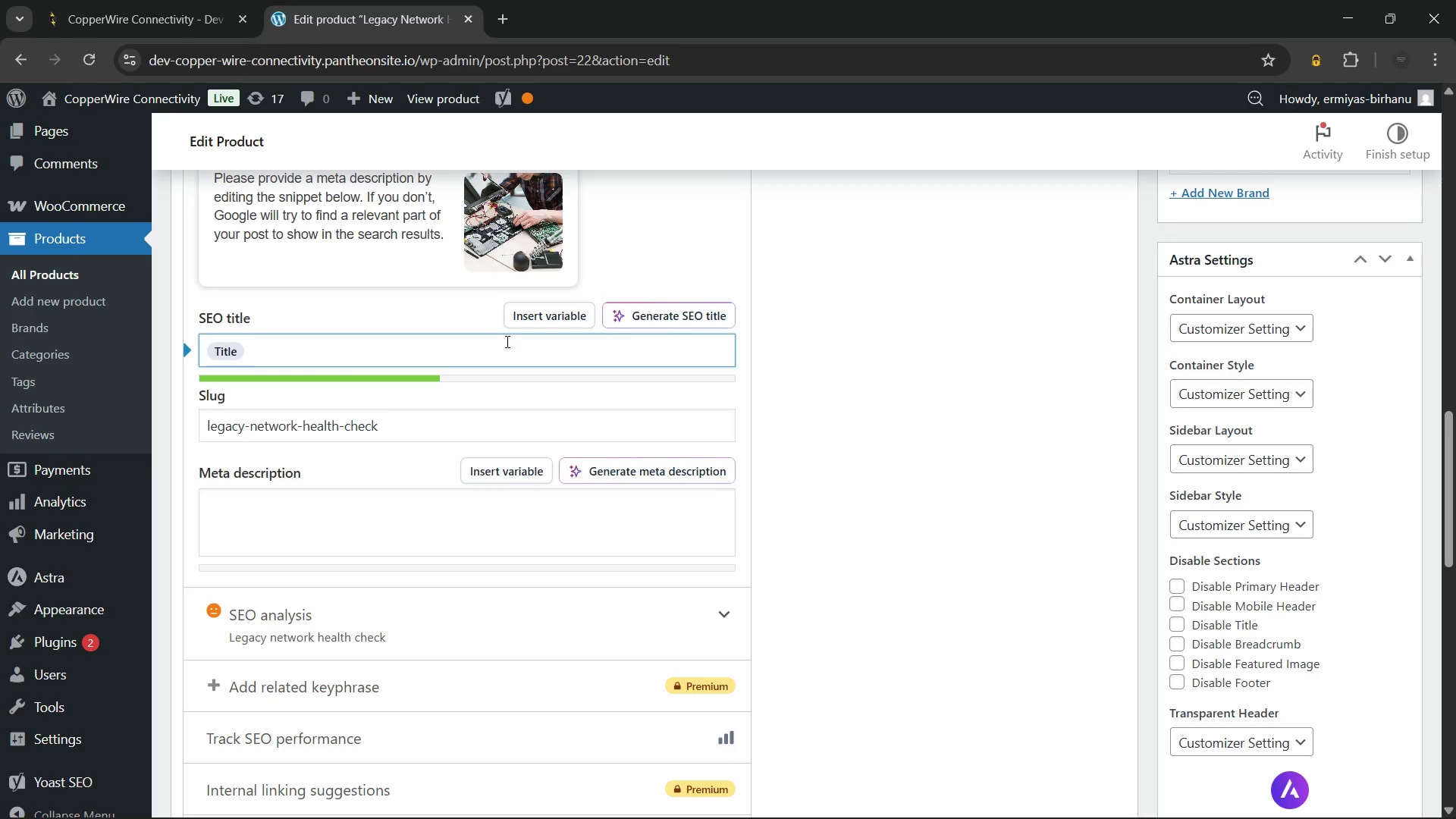 
key(Backspace)
 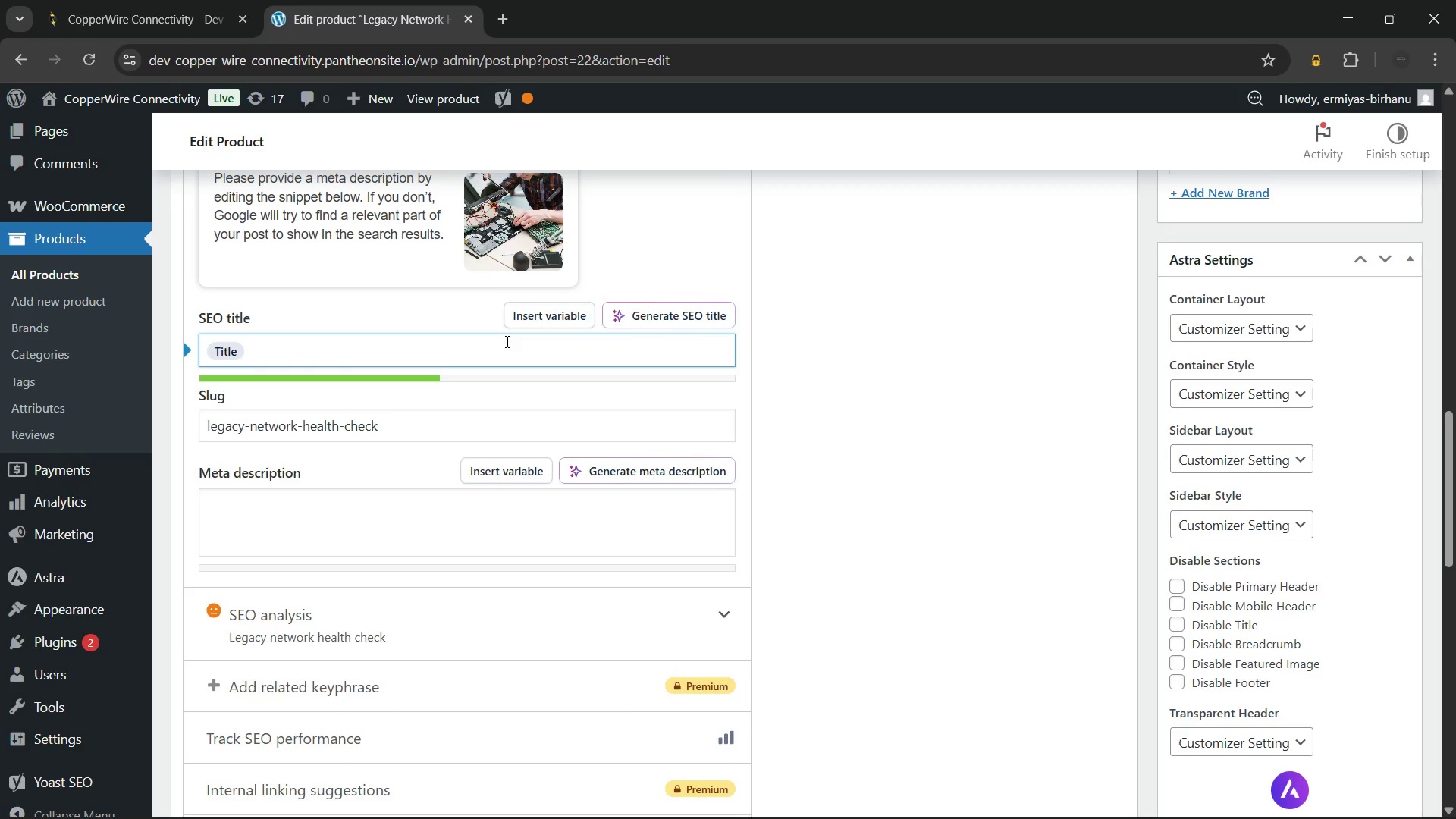 
key(Backspace)
 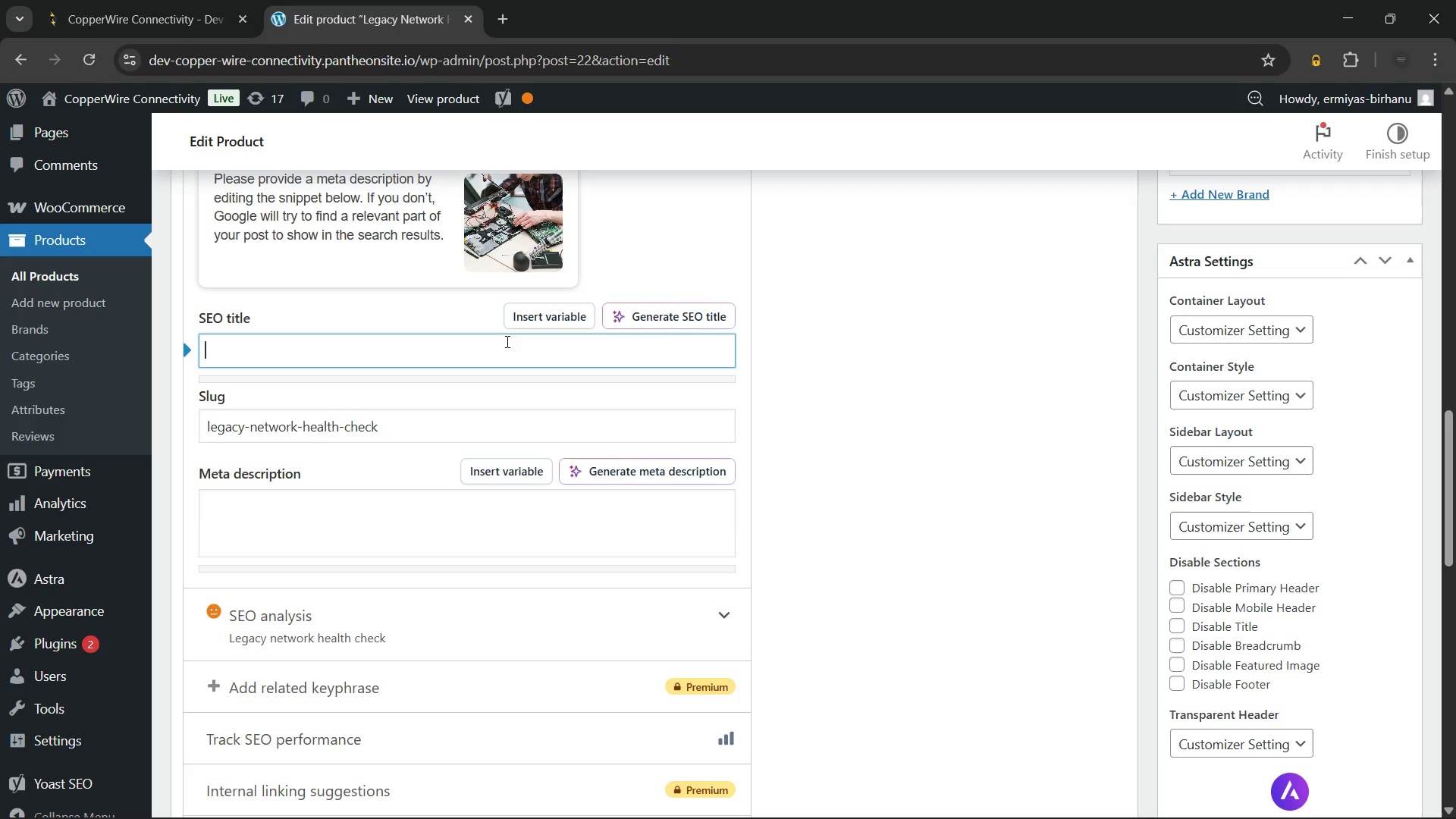 
wait(97.45)
 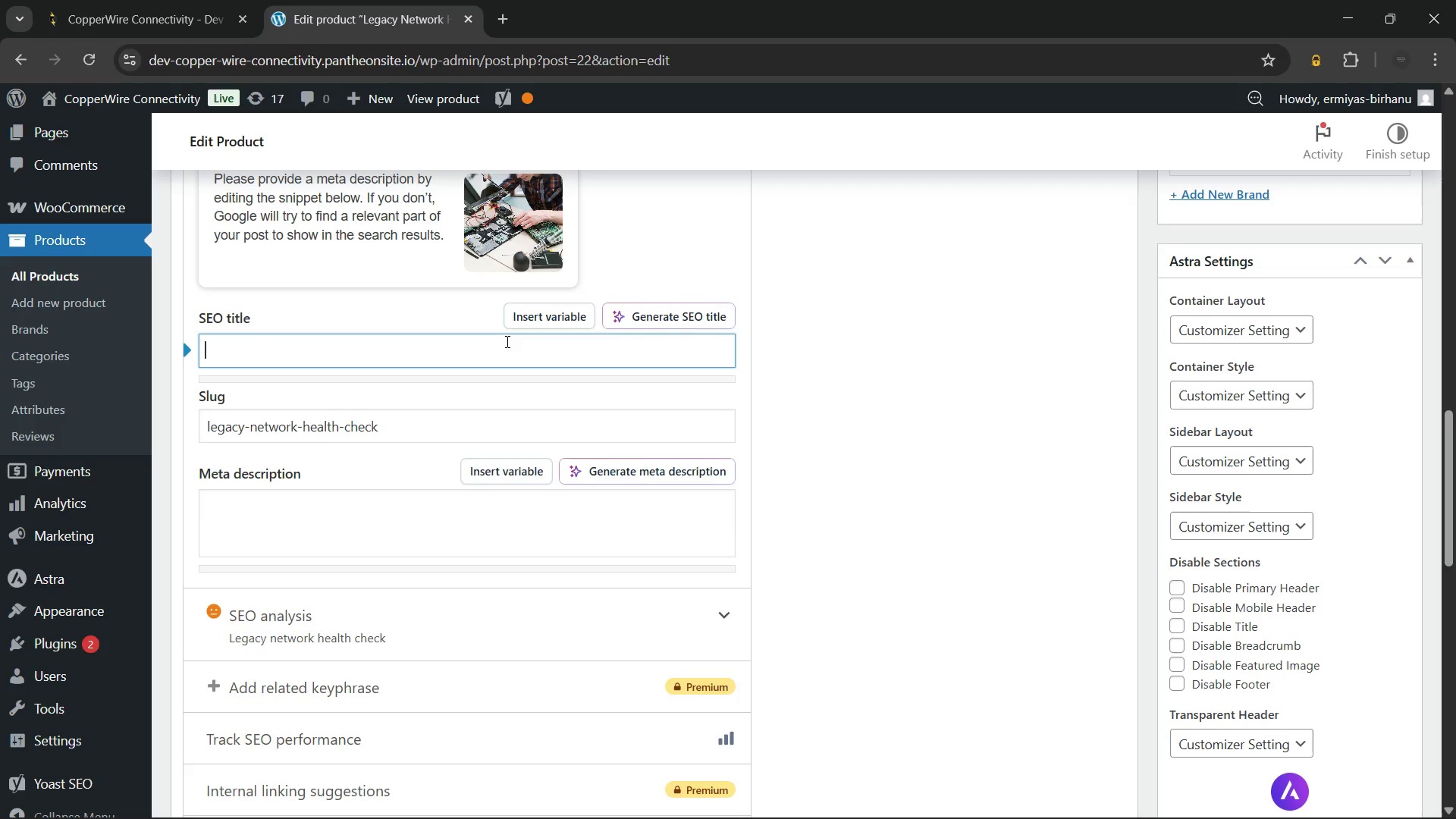 
type(fe)
key(Backspace)
key(Backspace)
type(Legacy Network Health Check | Professional IT Audit Service)
 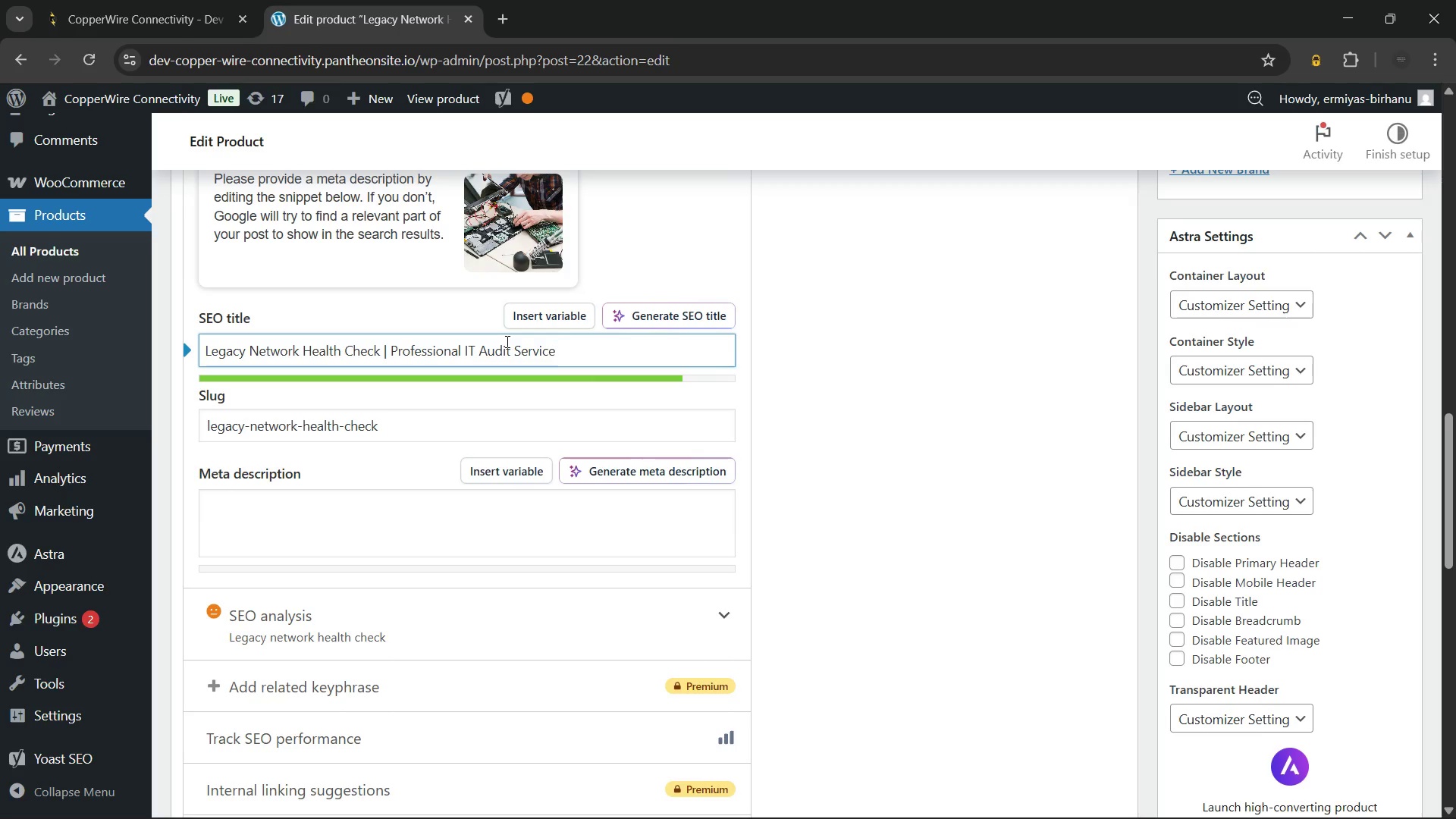 
left_click([332, 510])
 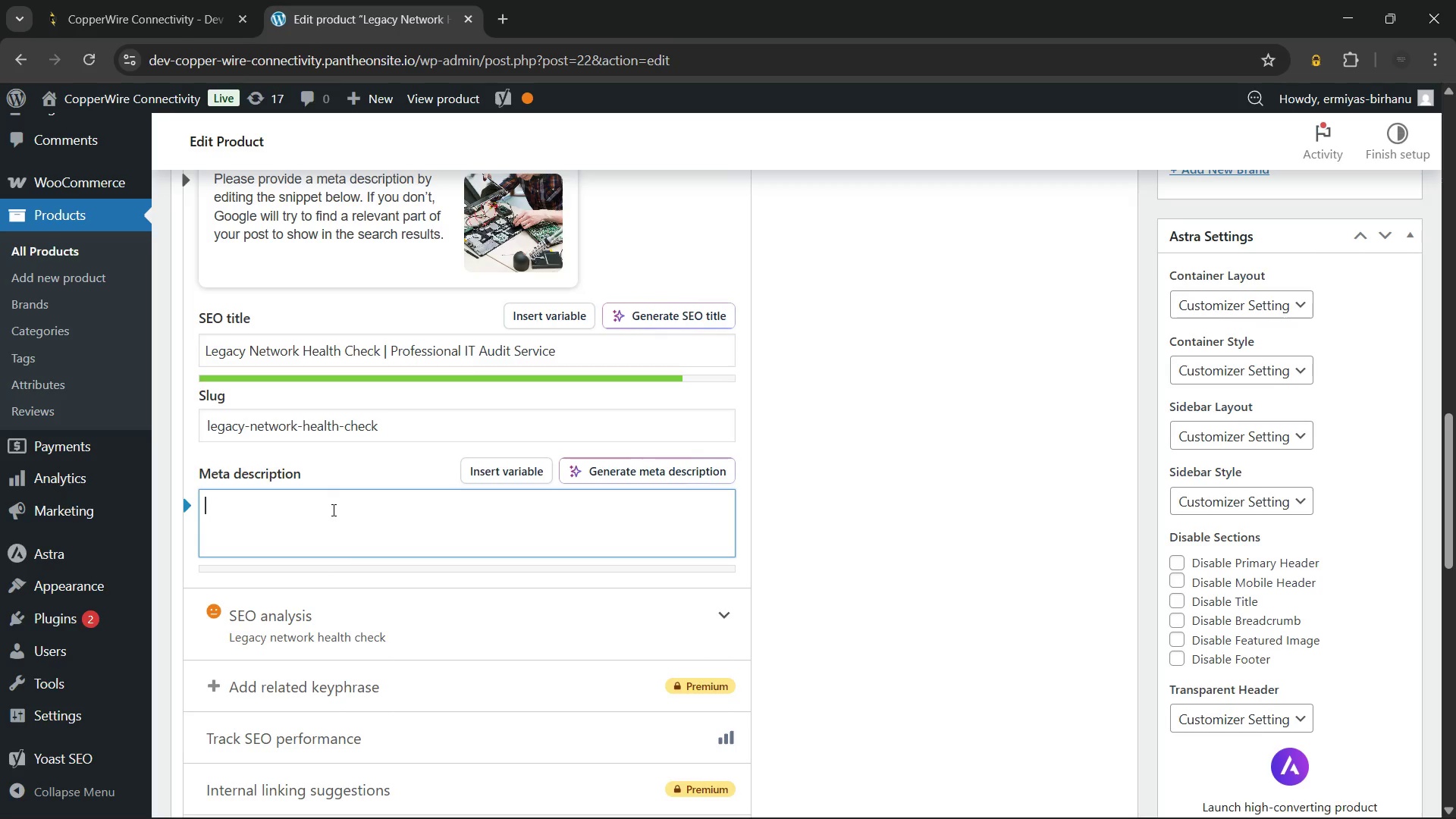 
type(Book a legacy network health check)
 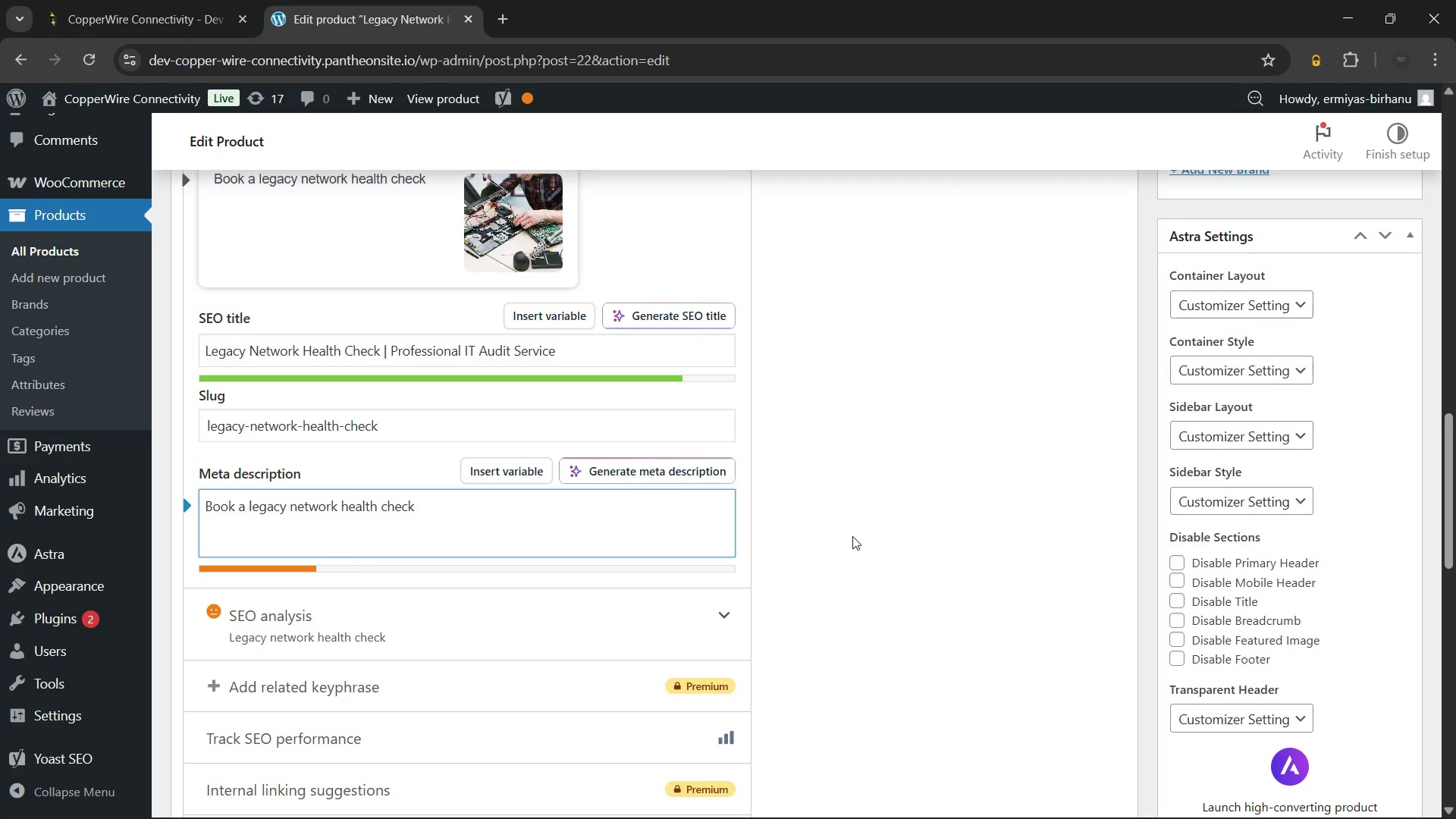 
type( and identify risks in your older)
 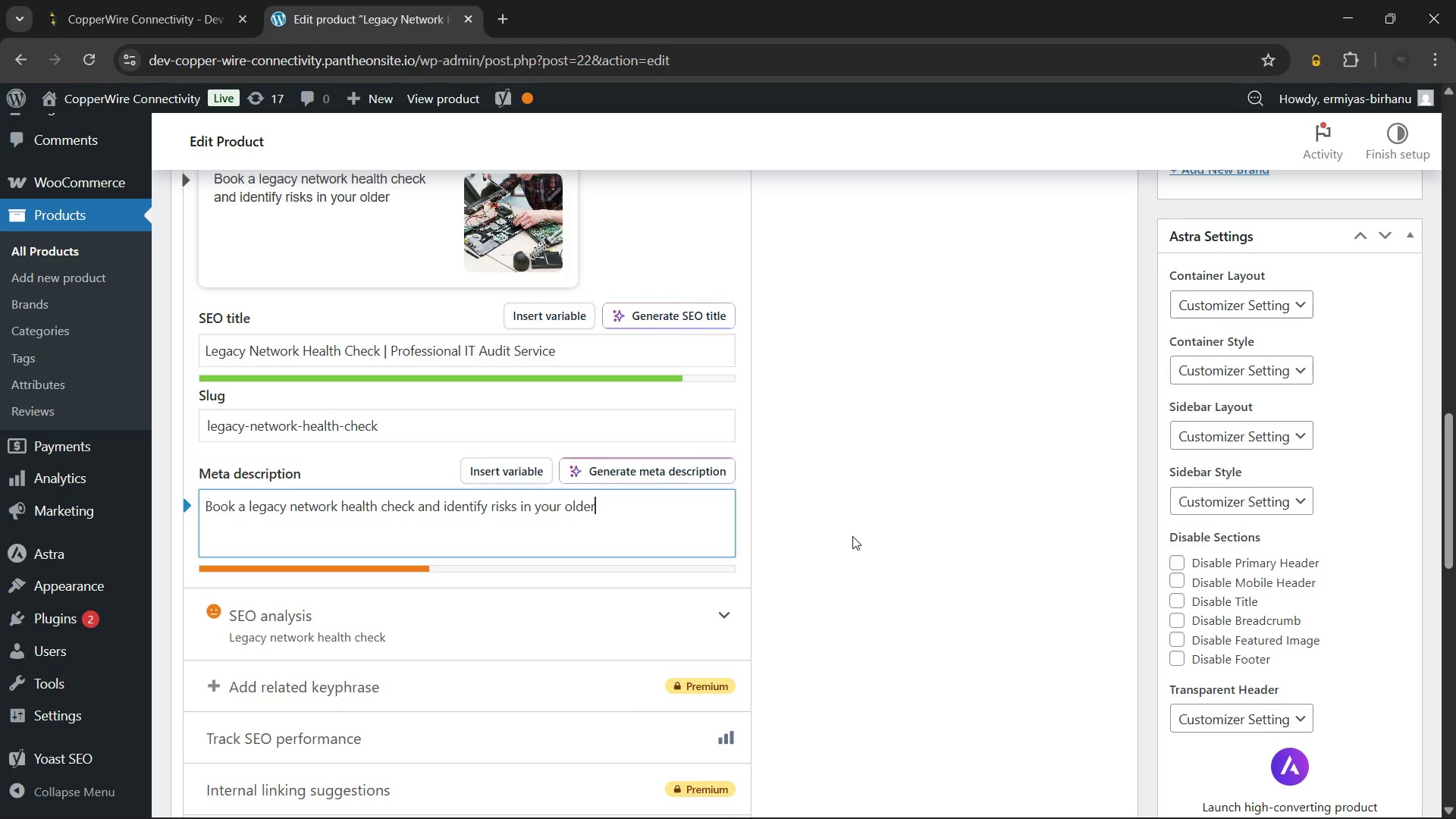 
wait(49.53)
 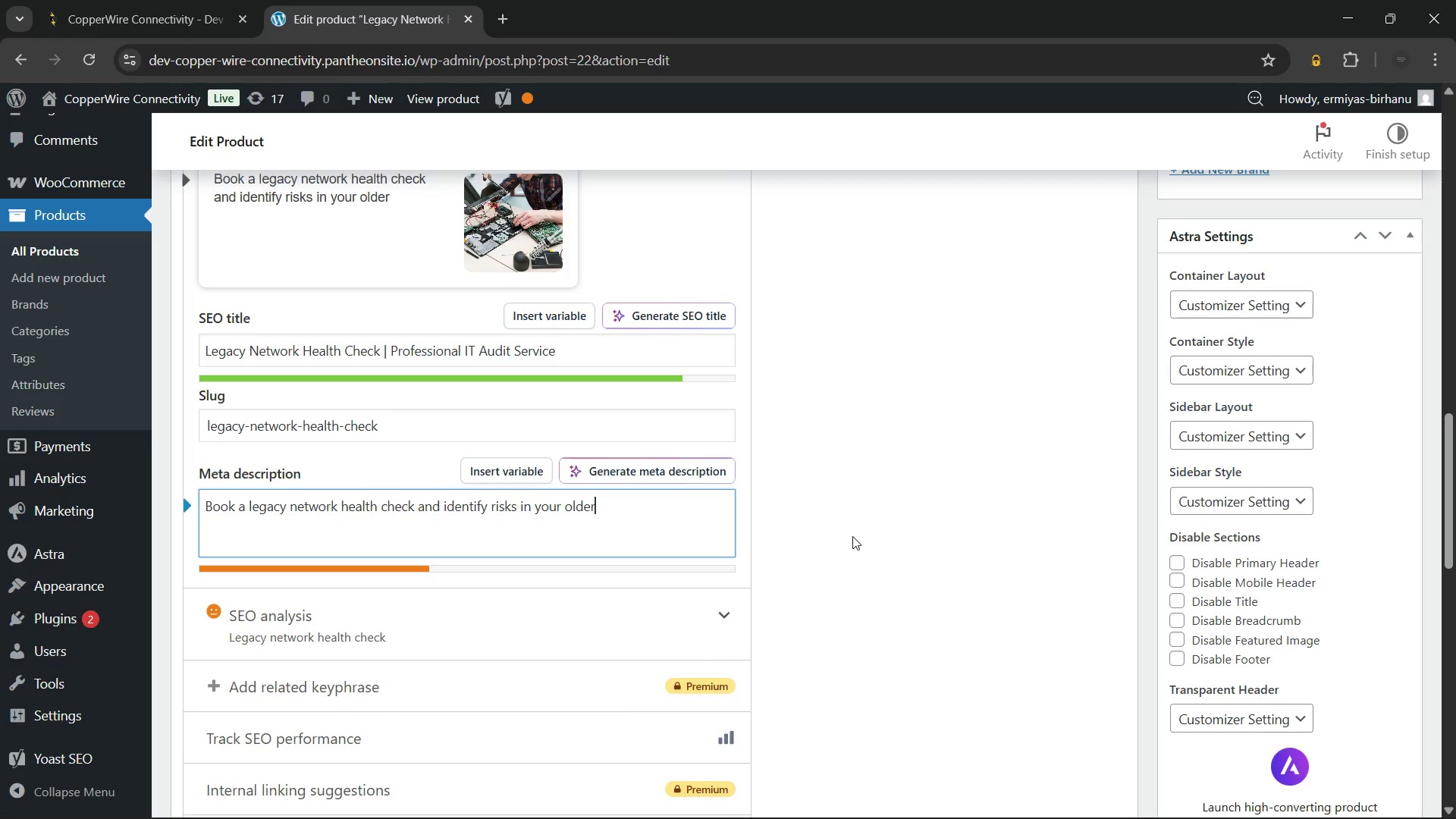 
scroll: coordinate [852, 536], scroll_direction: down, amount: 2.0
 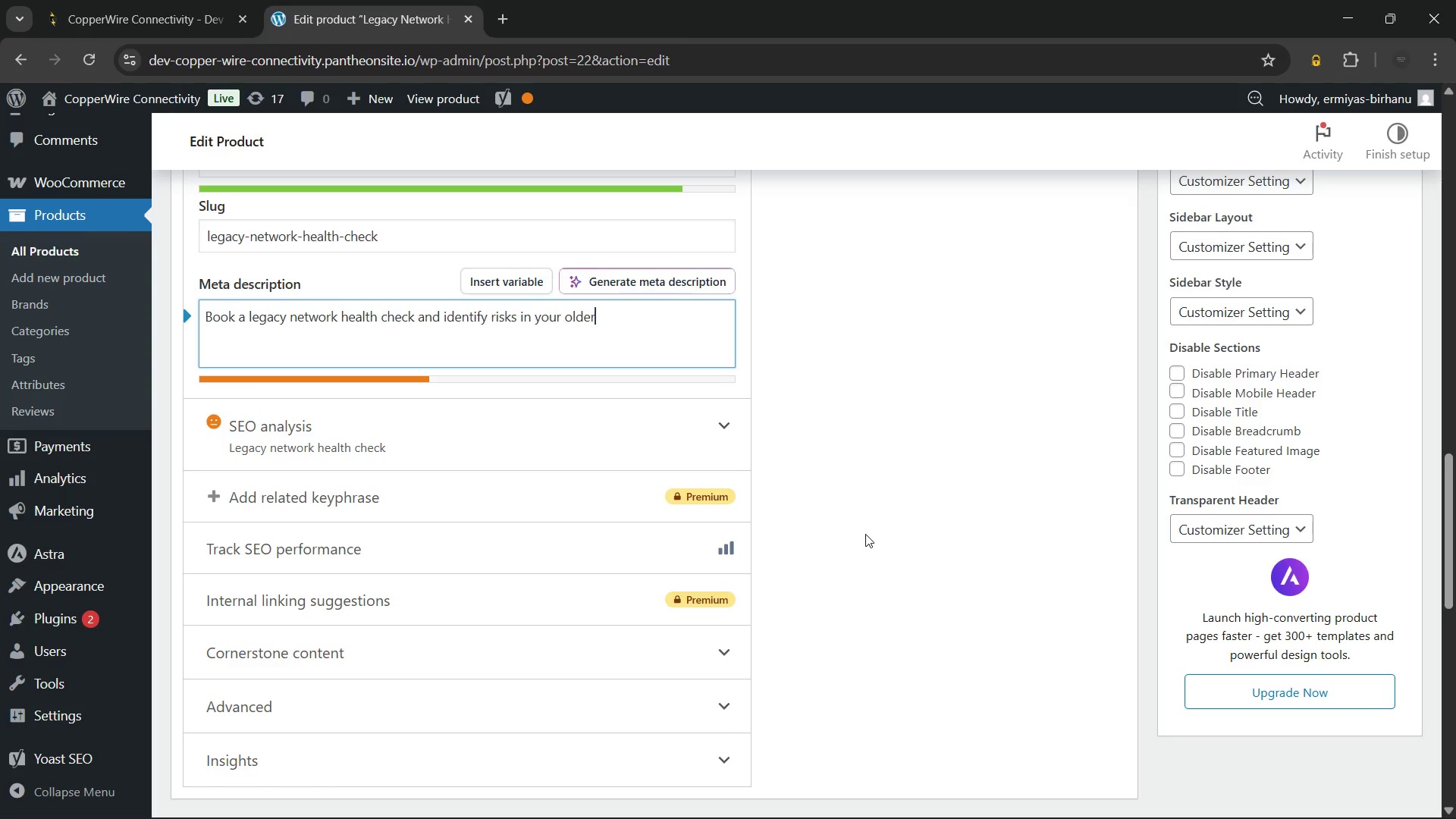 
wait(53.23)
 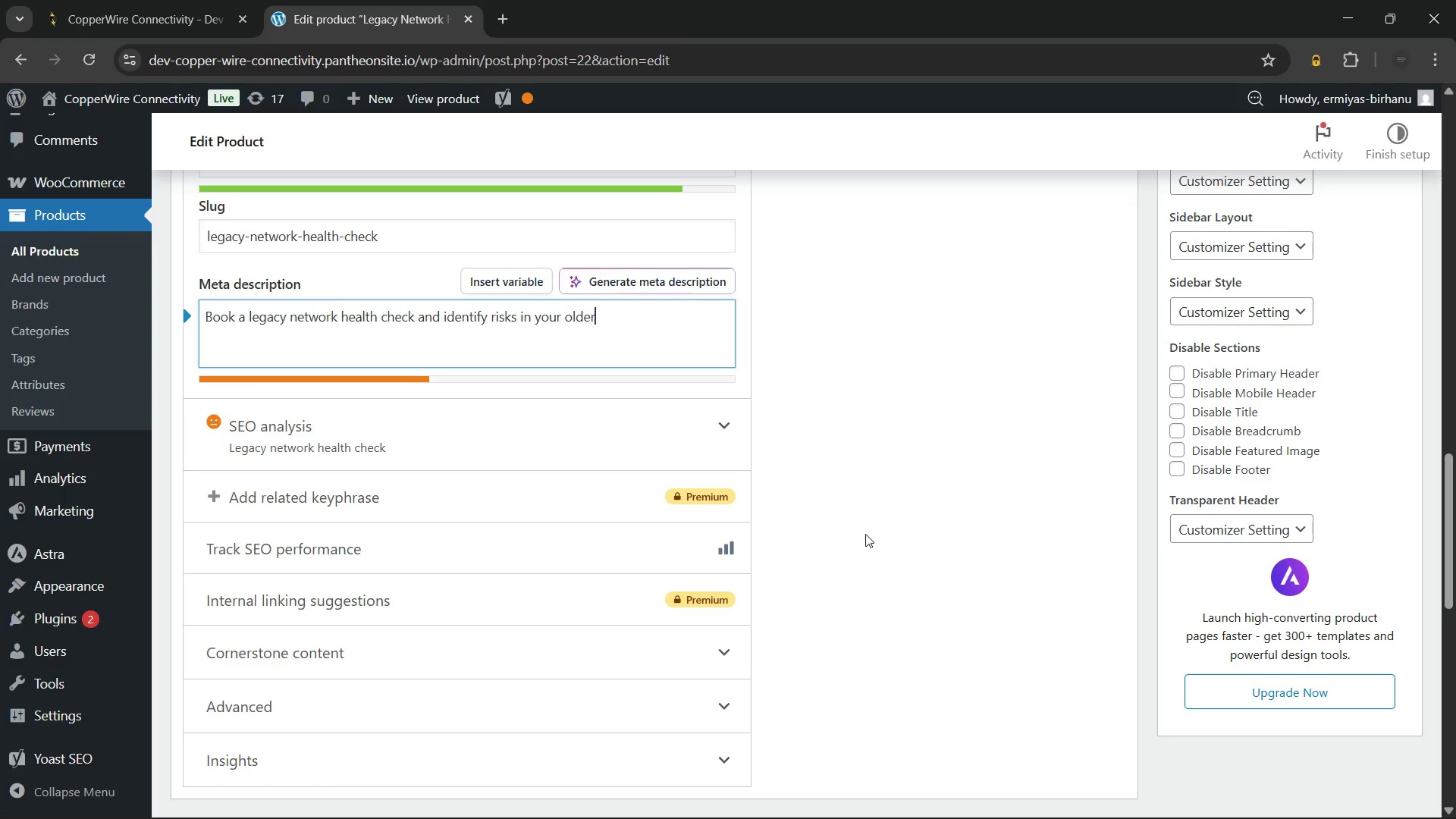 
left_click([798, 804])
 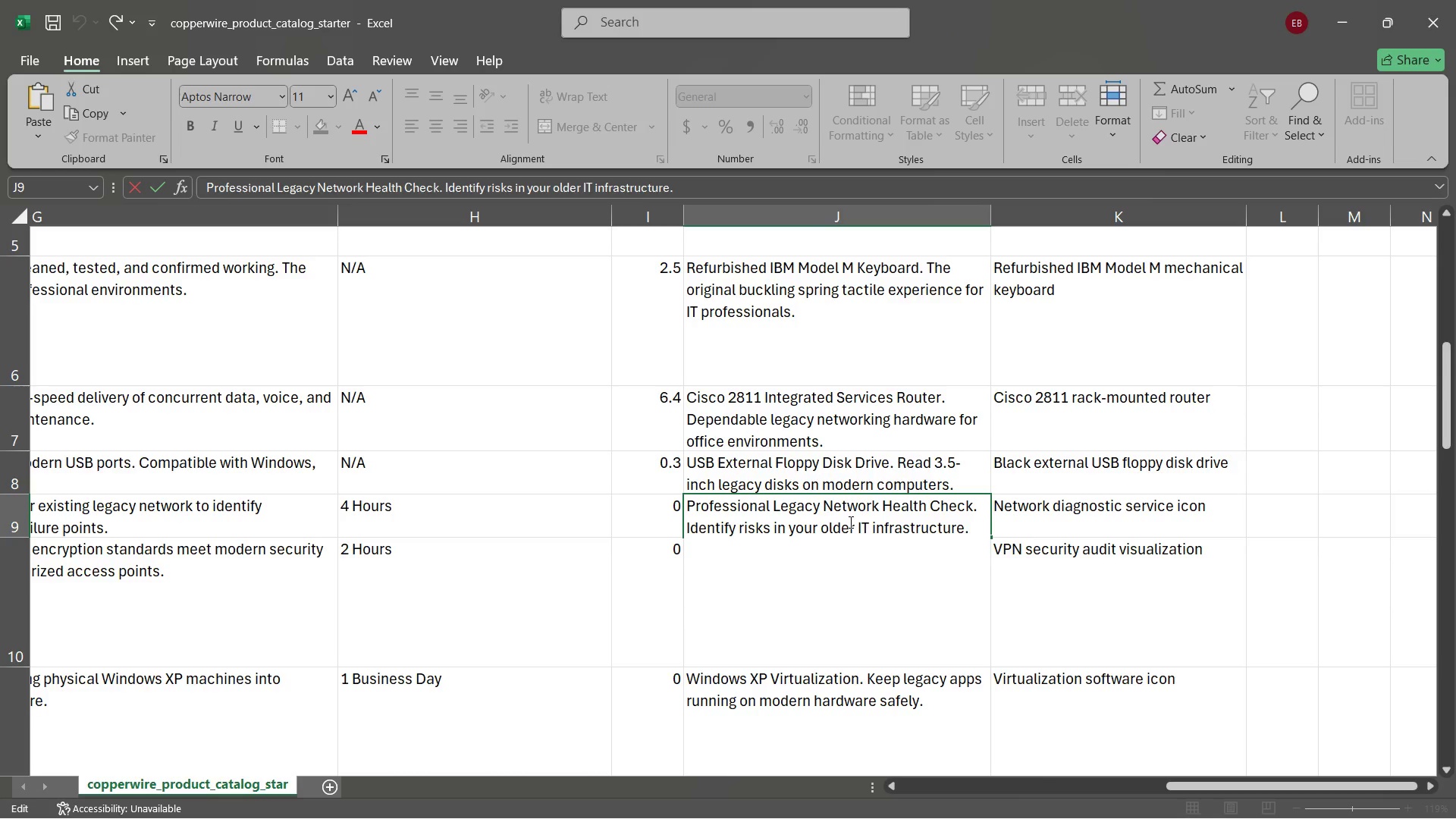 
wait(5.16)
 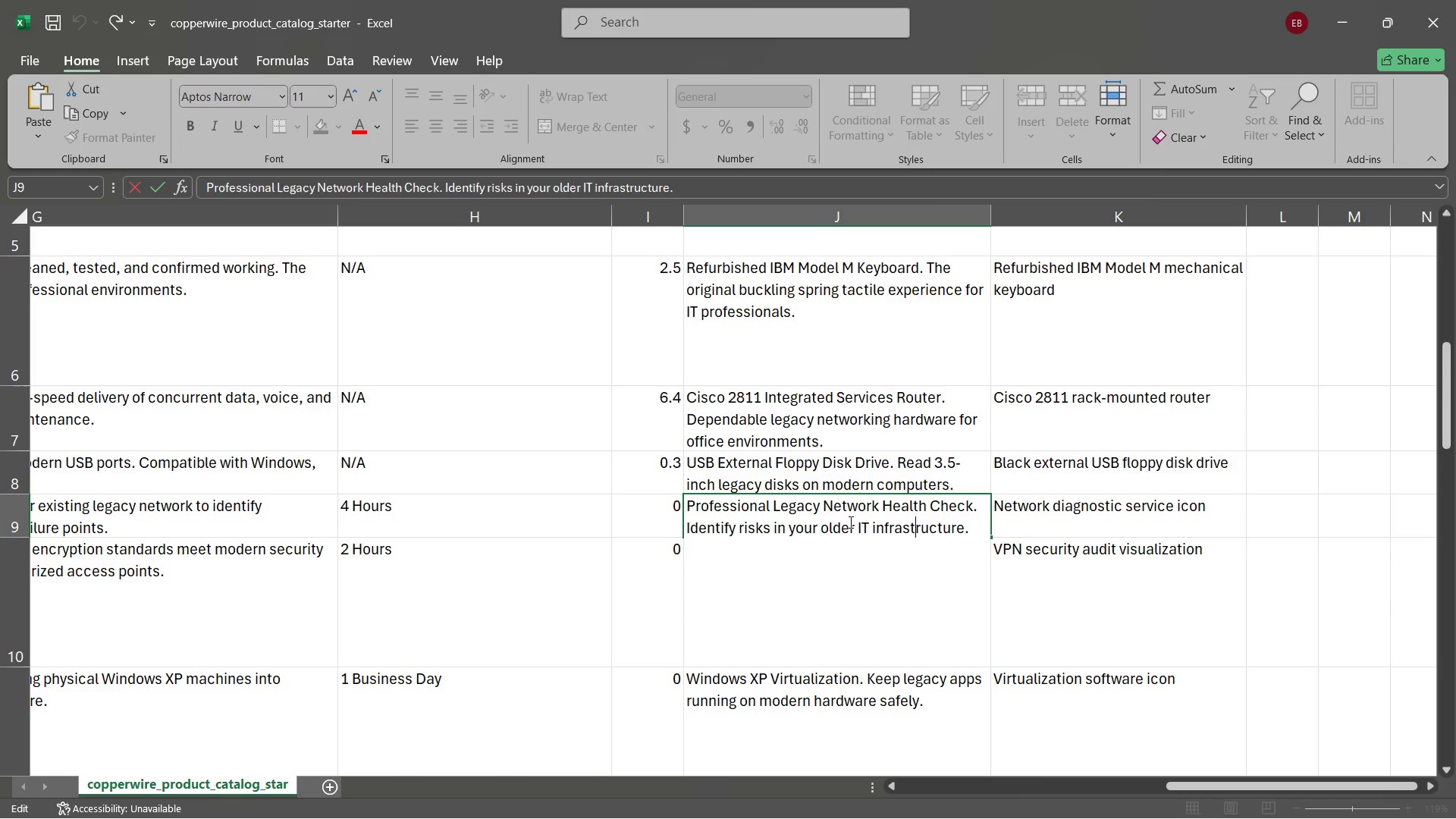 
key(Control+A)
 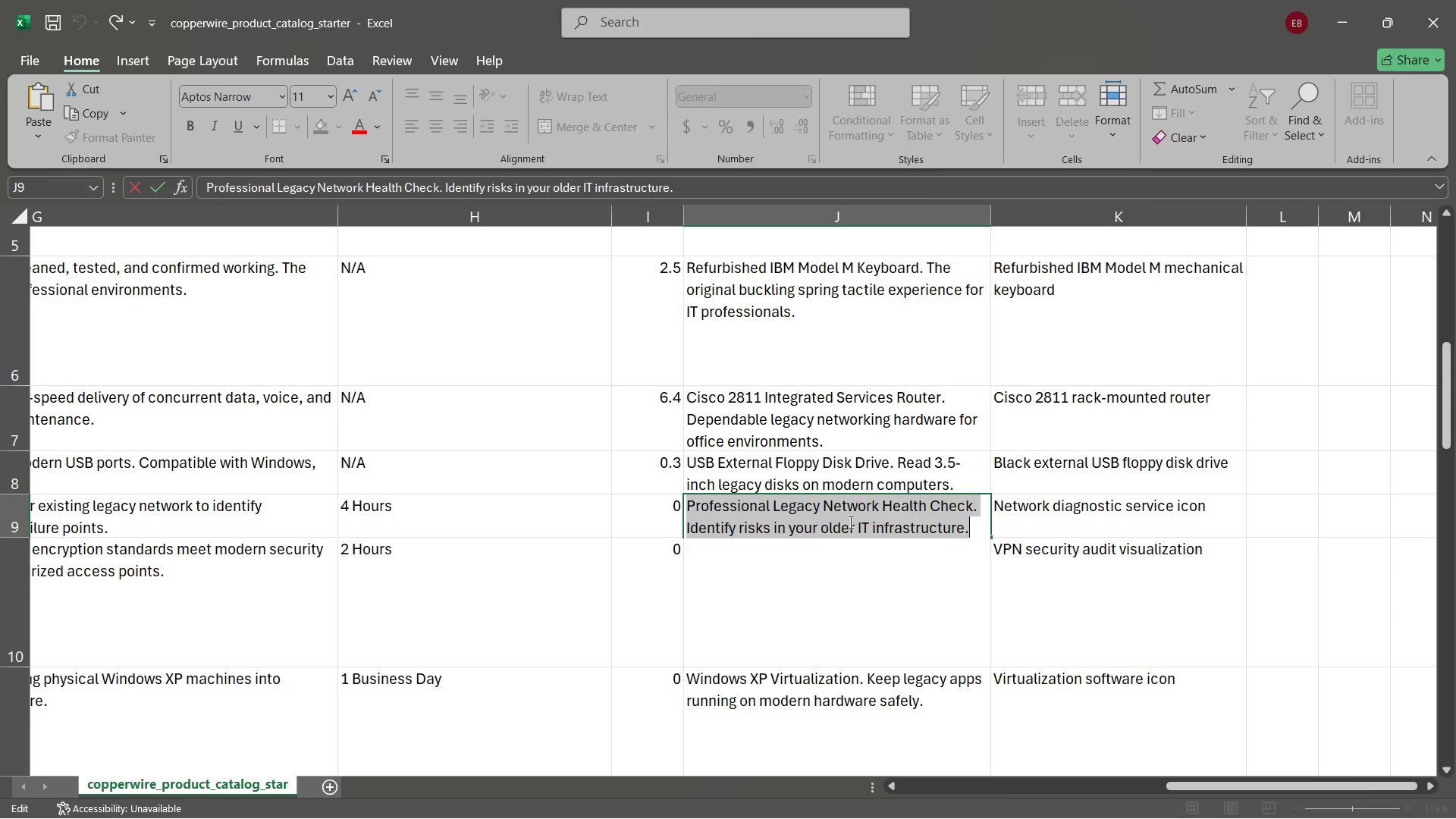 
key(Control+C)
 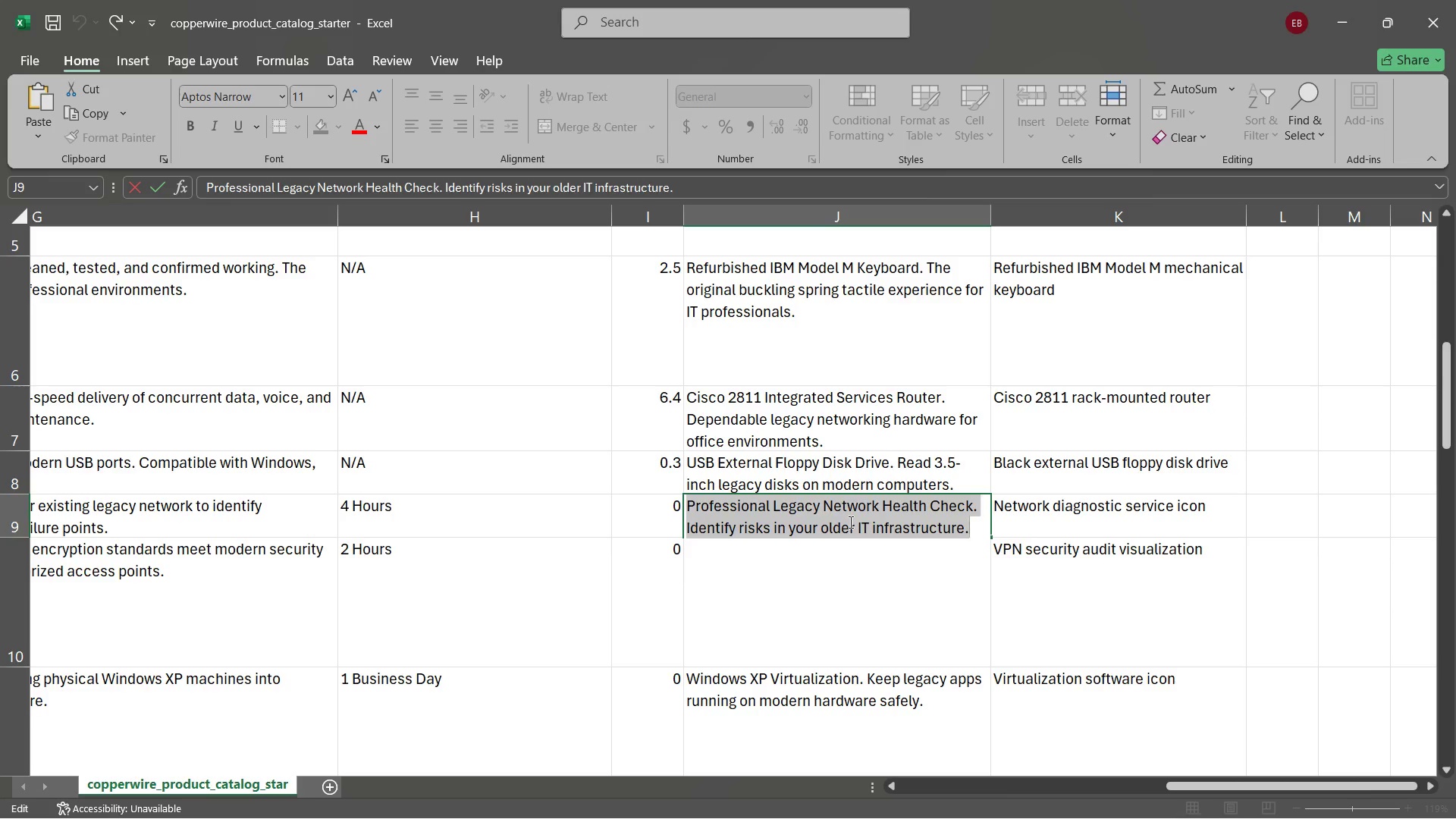 
left_click([849, 522])
 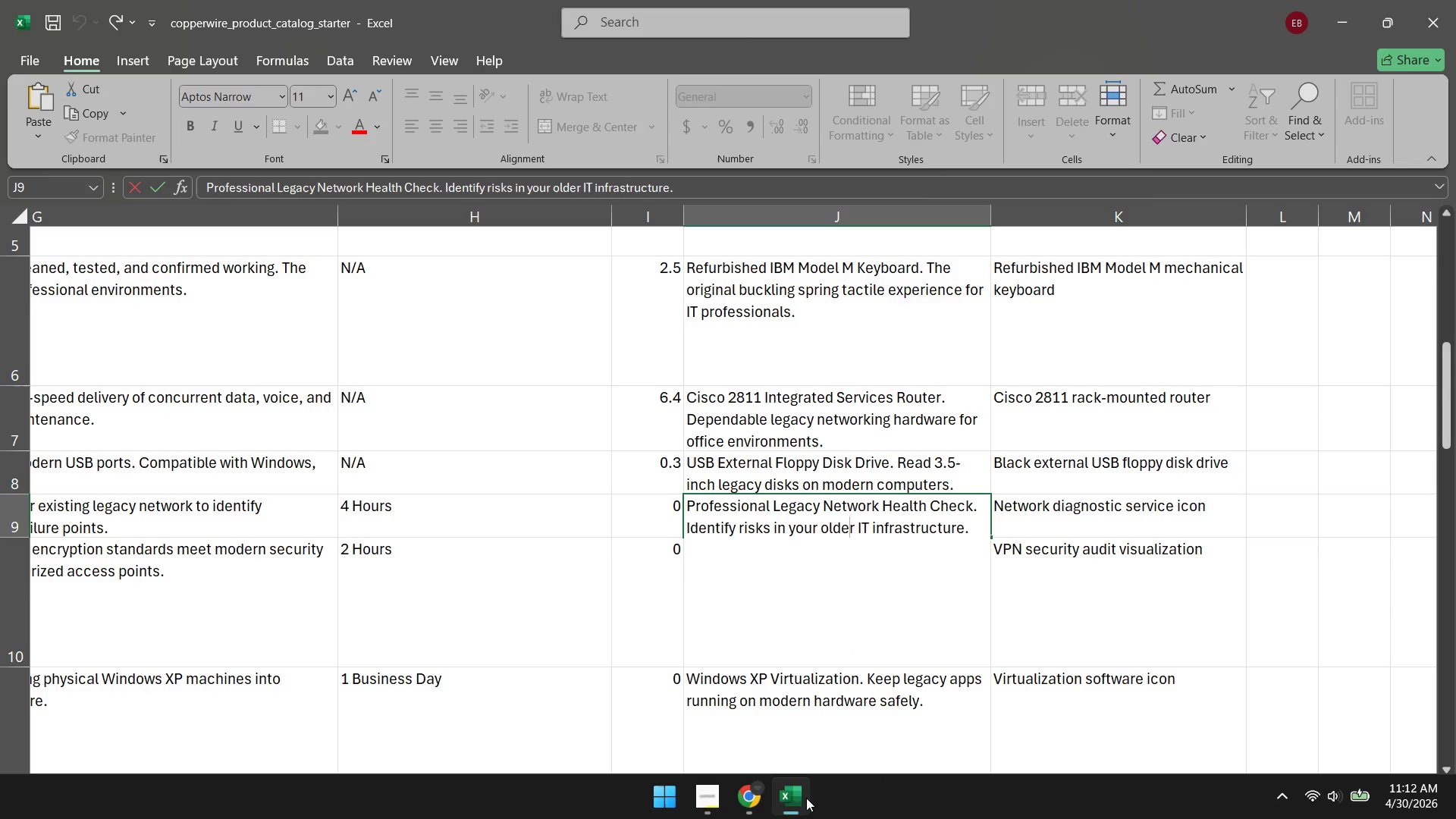 
left_click([752, 802])
 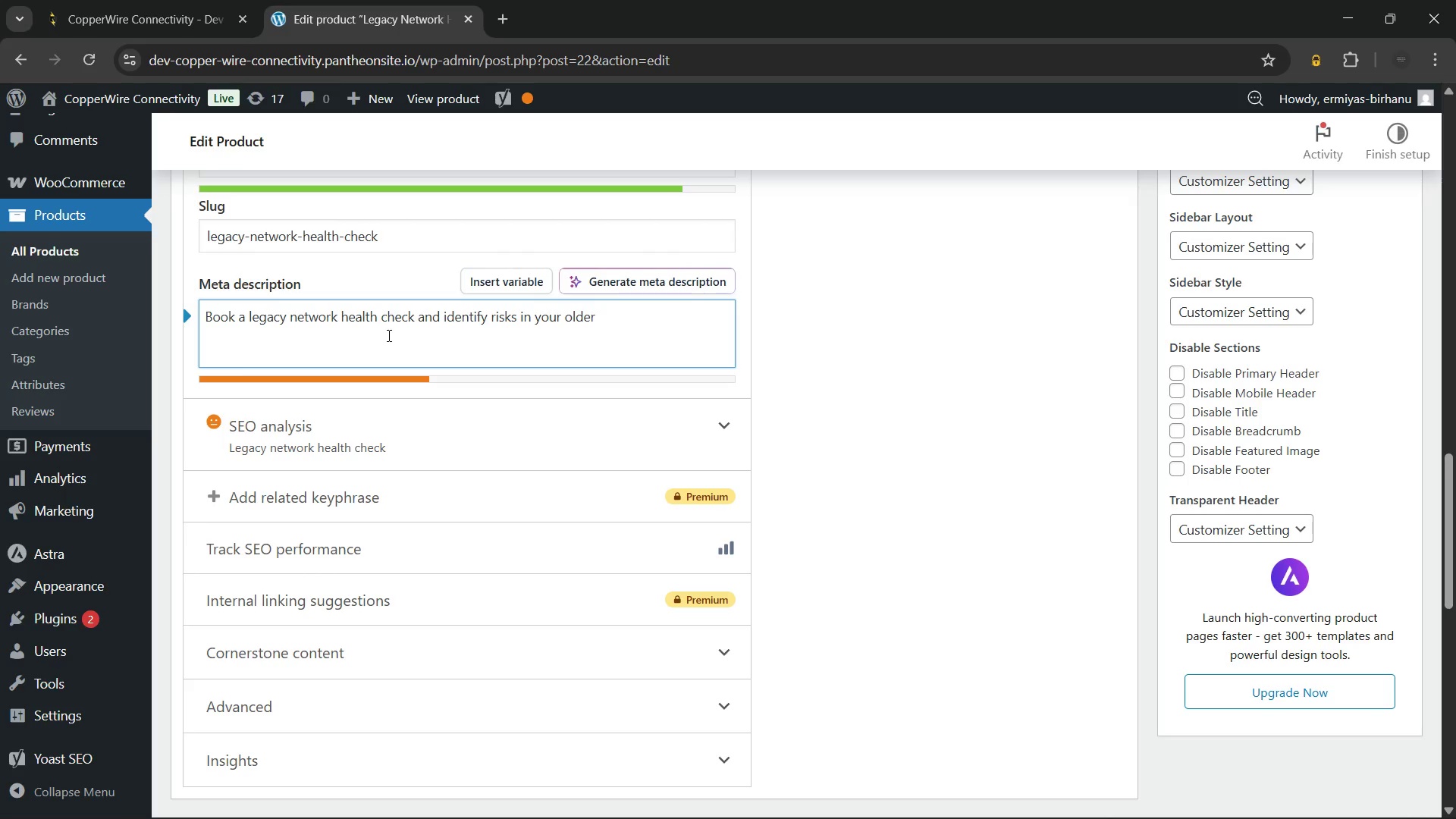 
key(Control+A)
 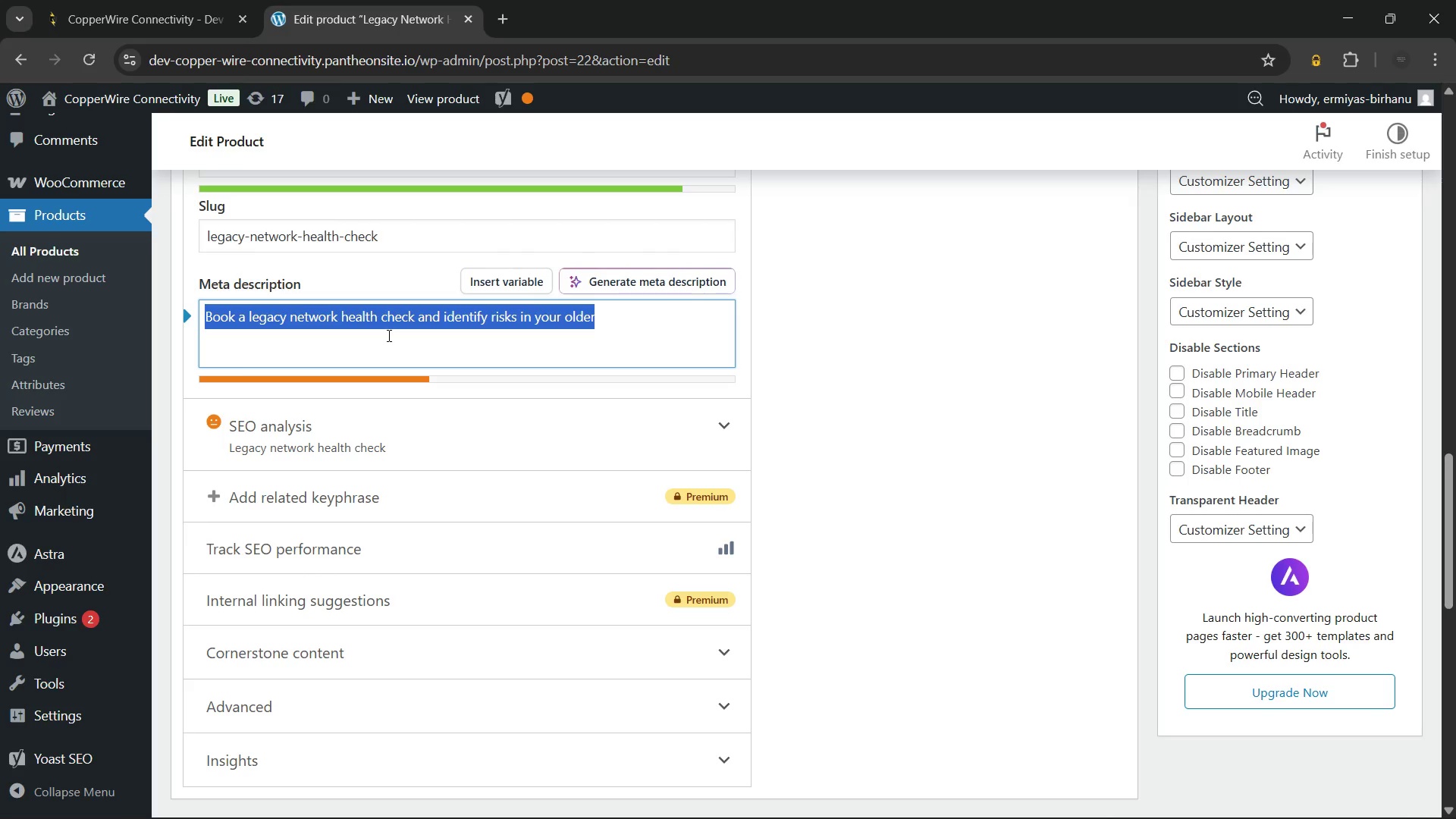 
key(Control+V)
 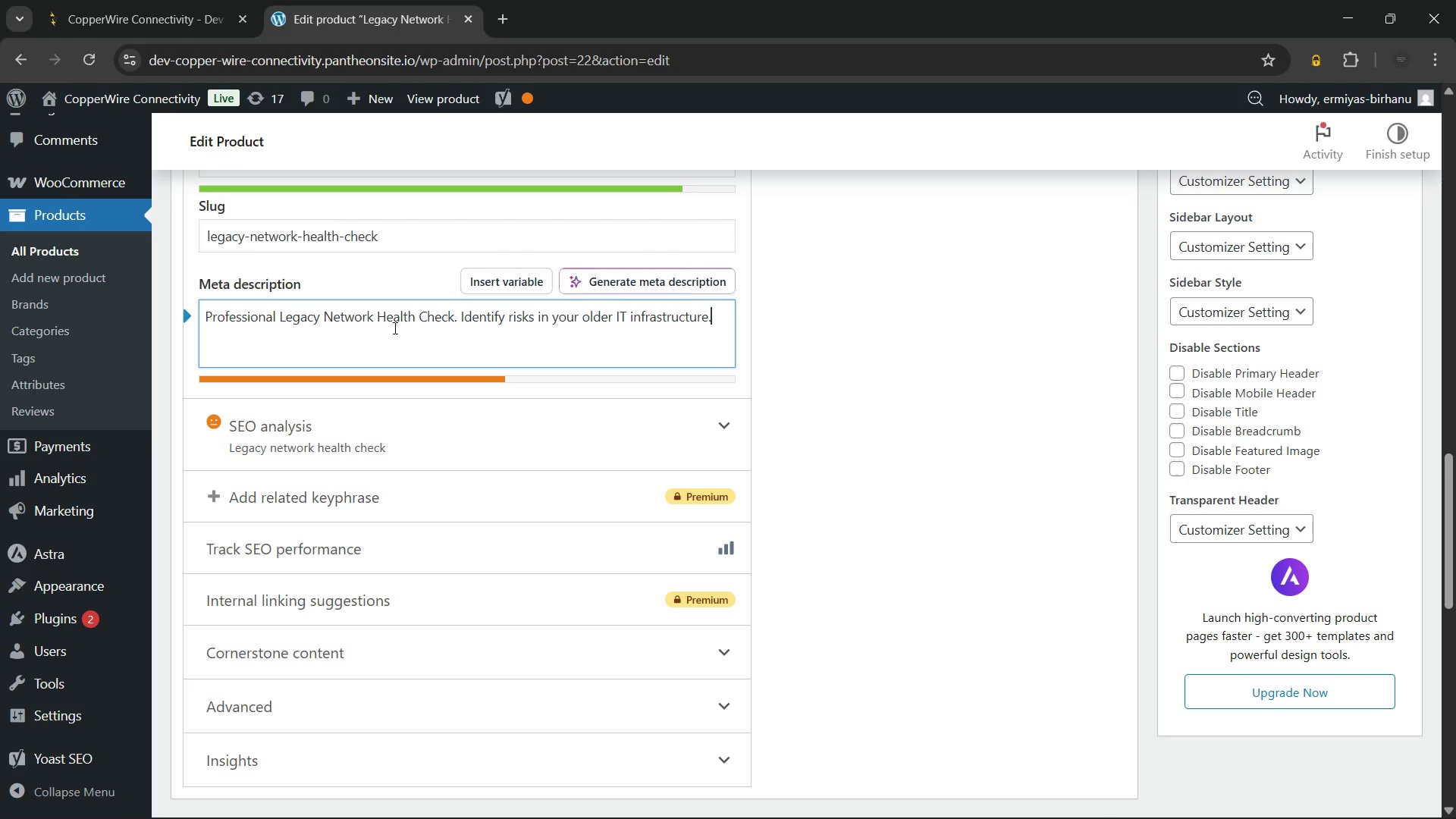 
wait(5.72)
 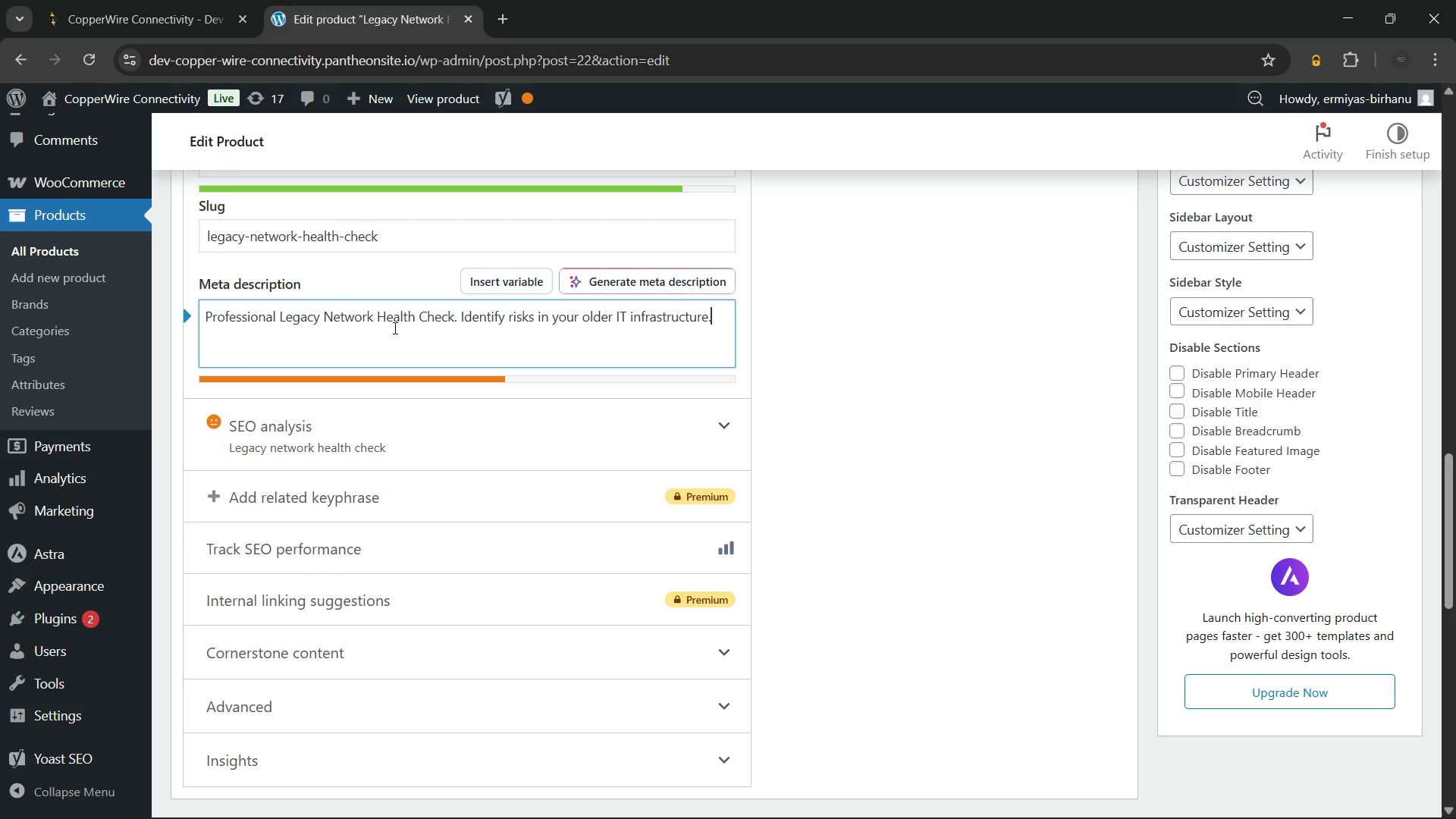 
type( Remote or on-site sessions available. Book now.)
 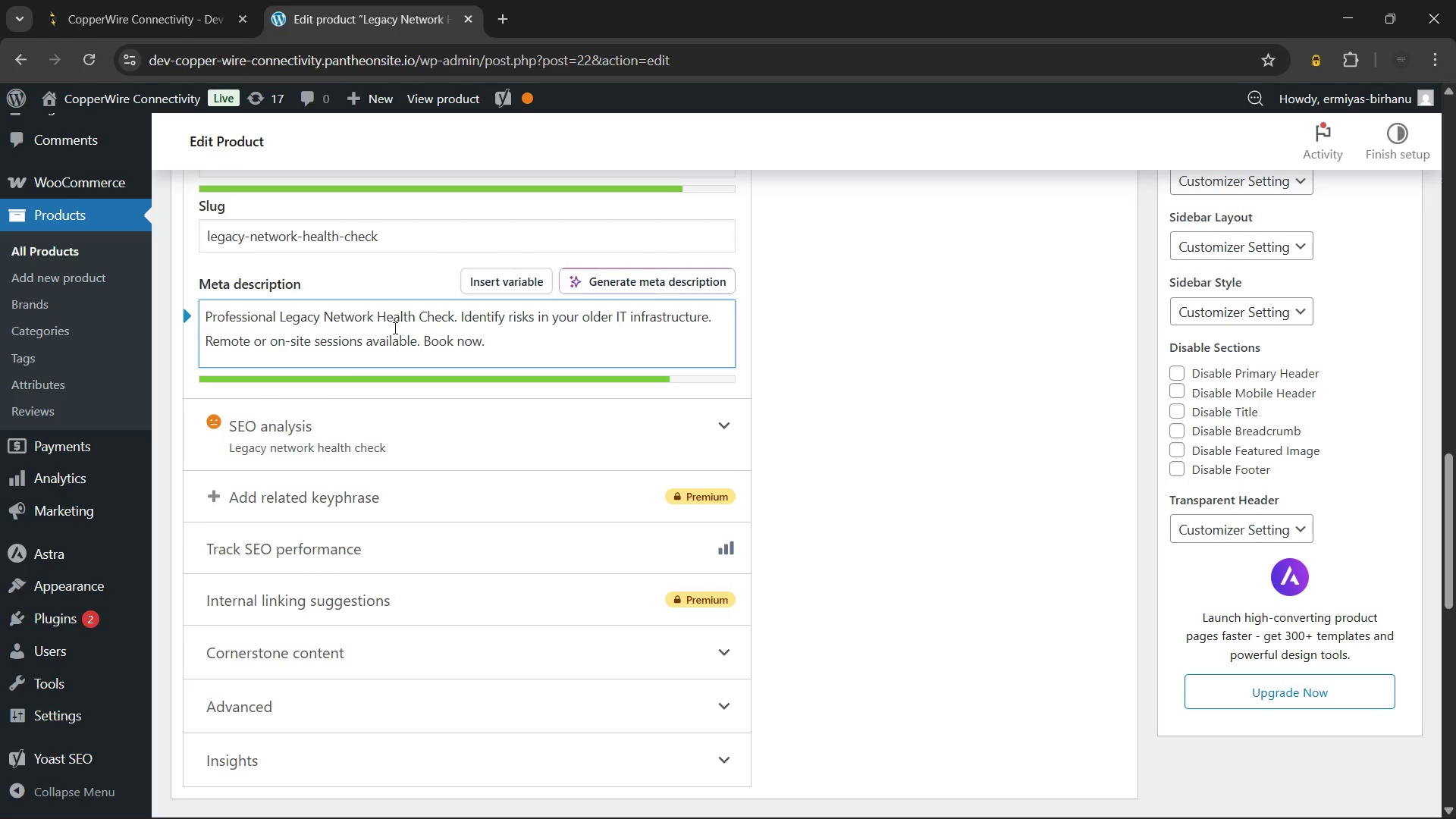 
left_click([438, 411])
 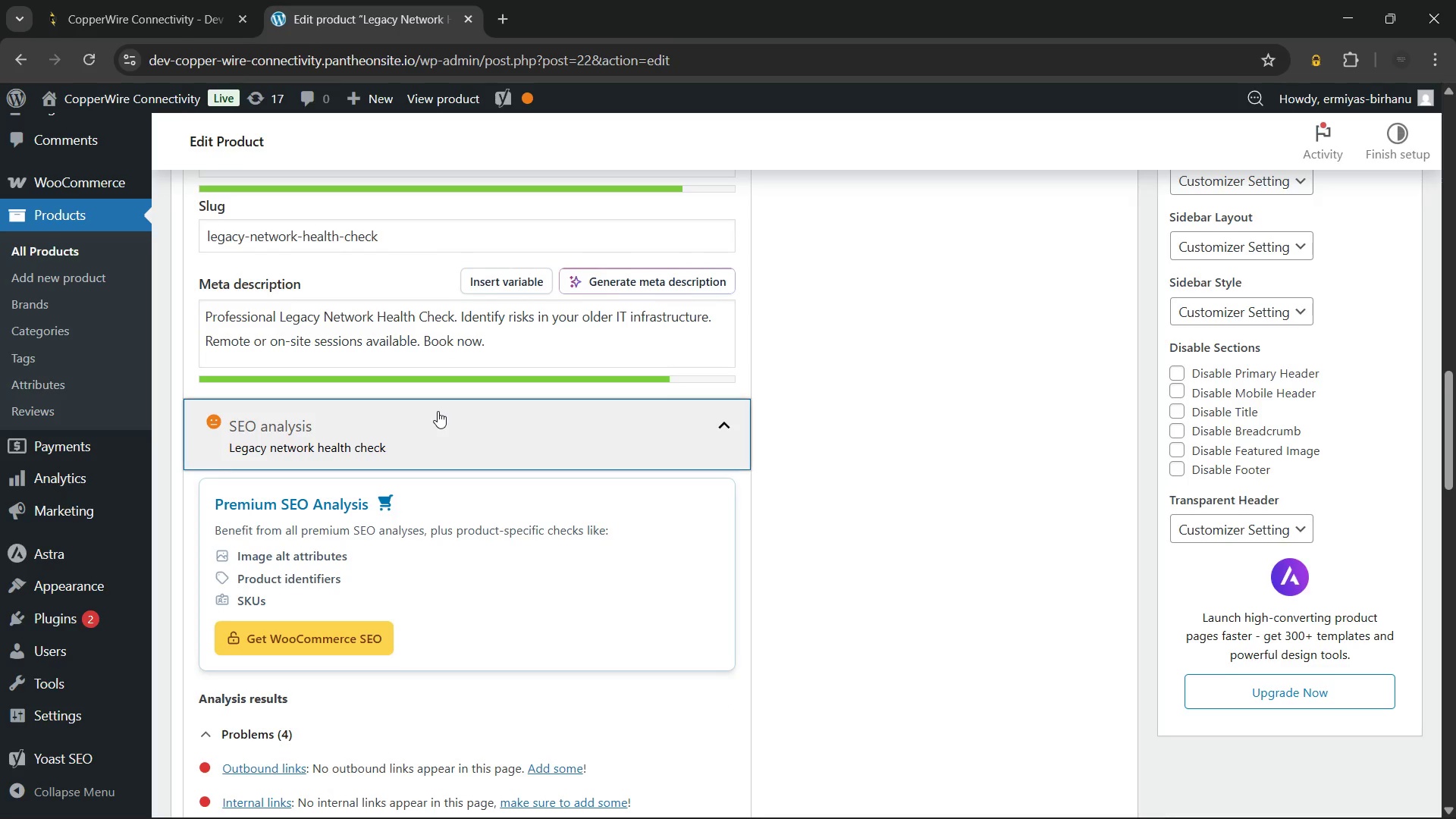 
scroll: coordinate [438, 411], scroll_direction: down, amount: 3.0
 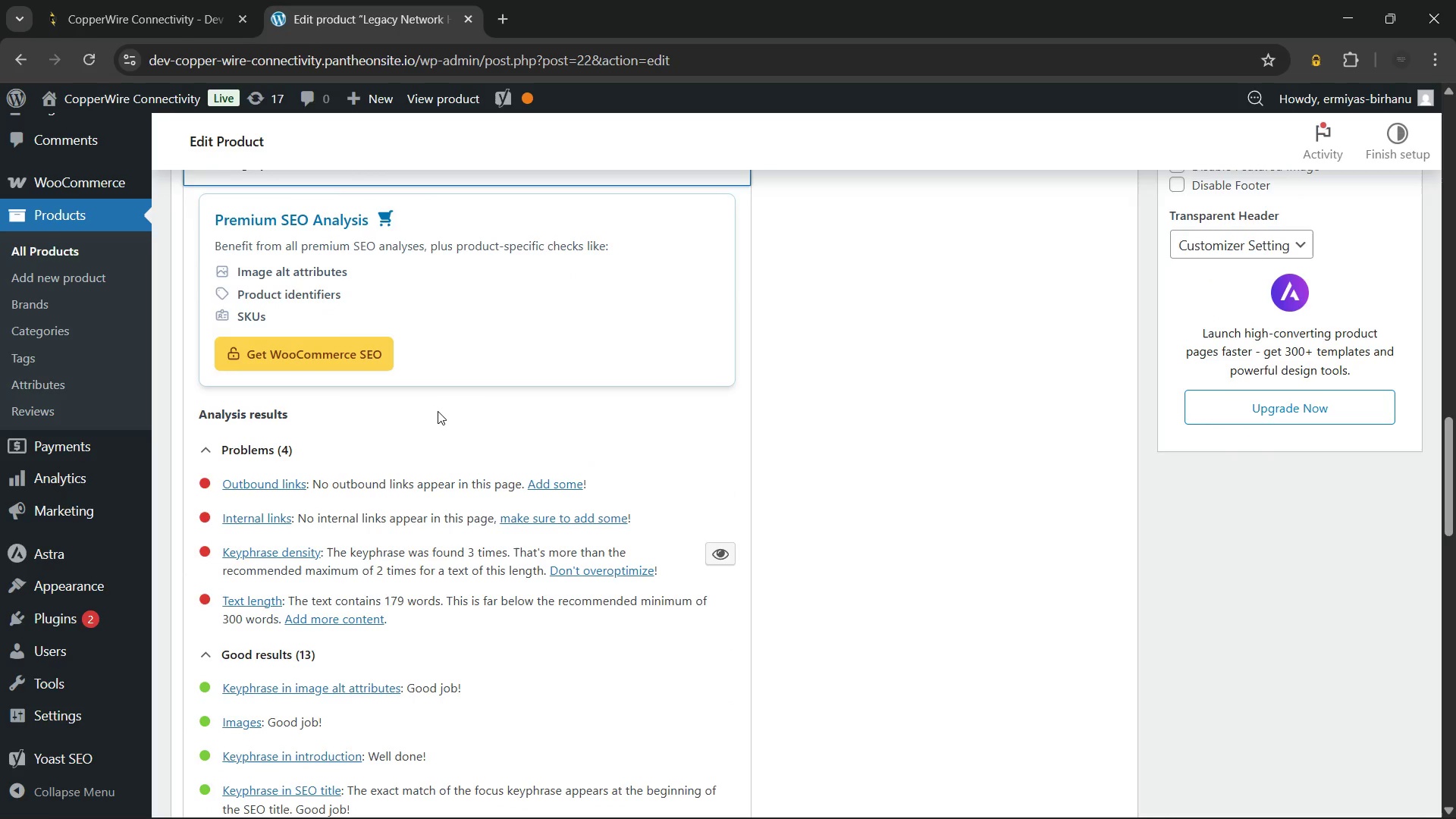 
scroll: coordinate [438, 411], scroll_direction: none, amount: 0.0
 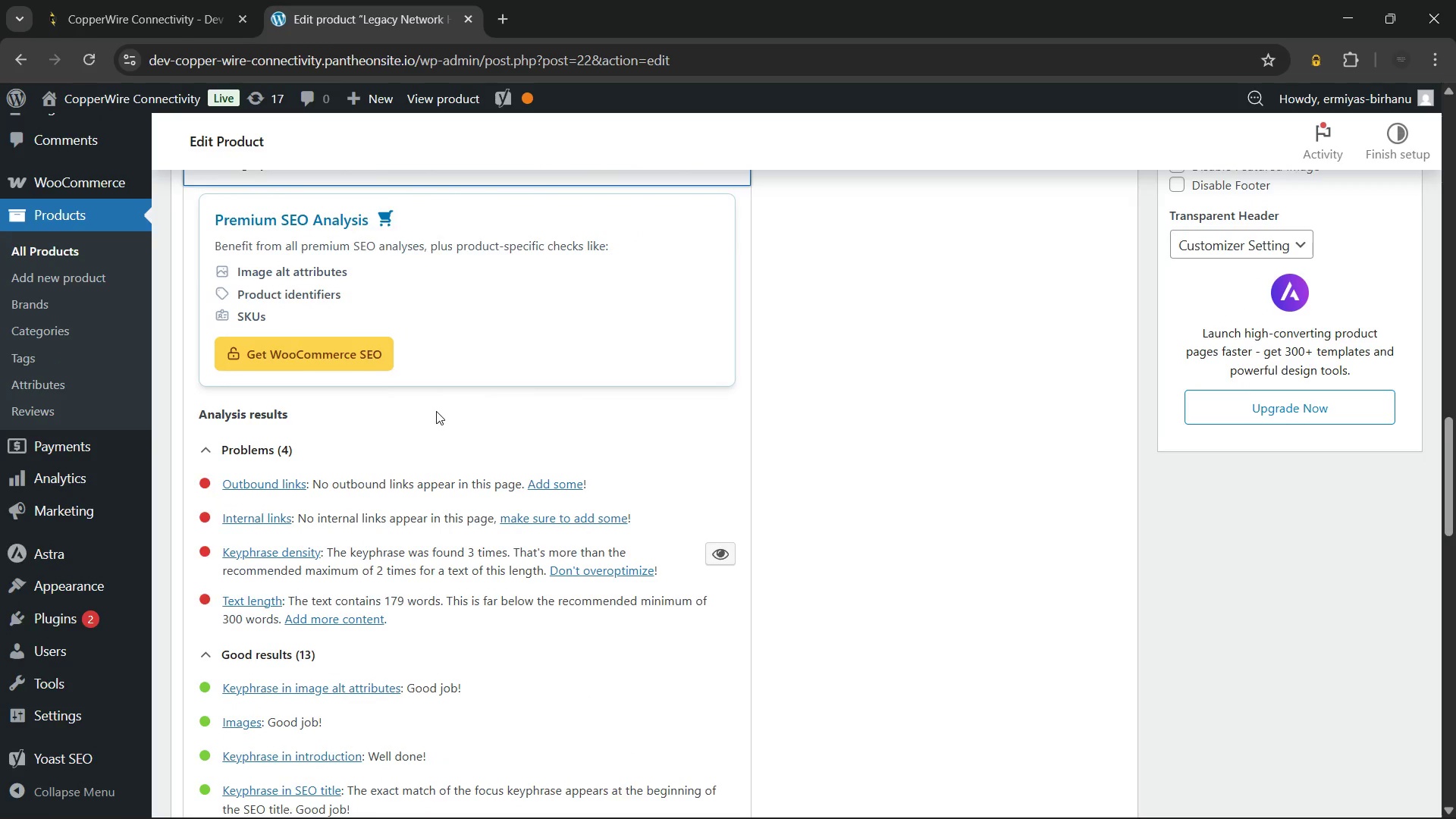 
scroll: coordinate [398, 364], scroll_direction: up, amount: 19.0
 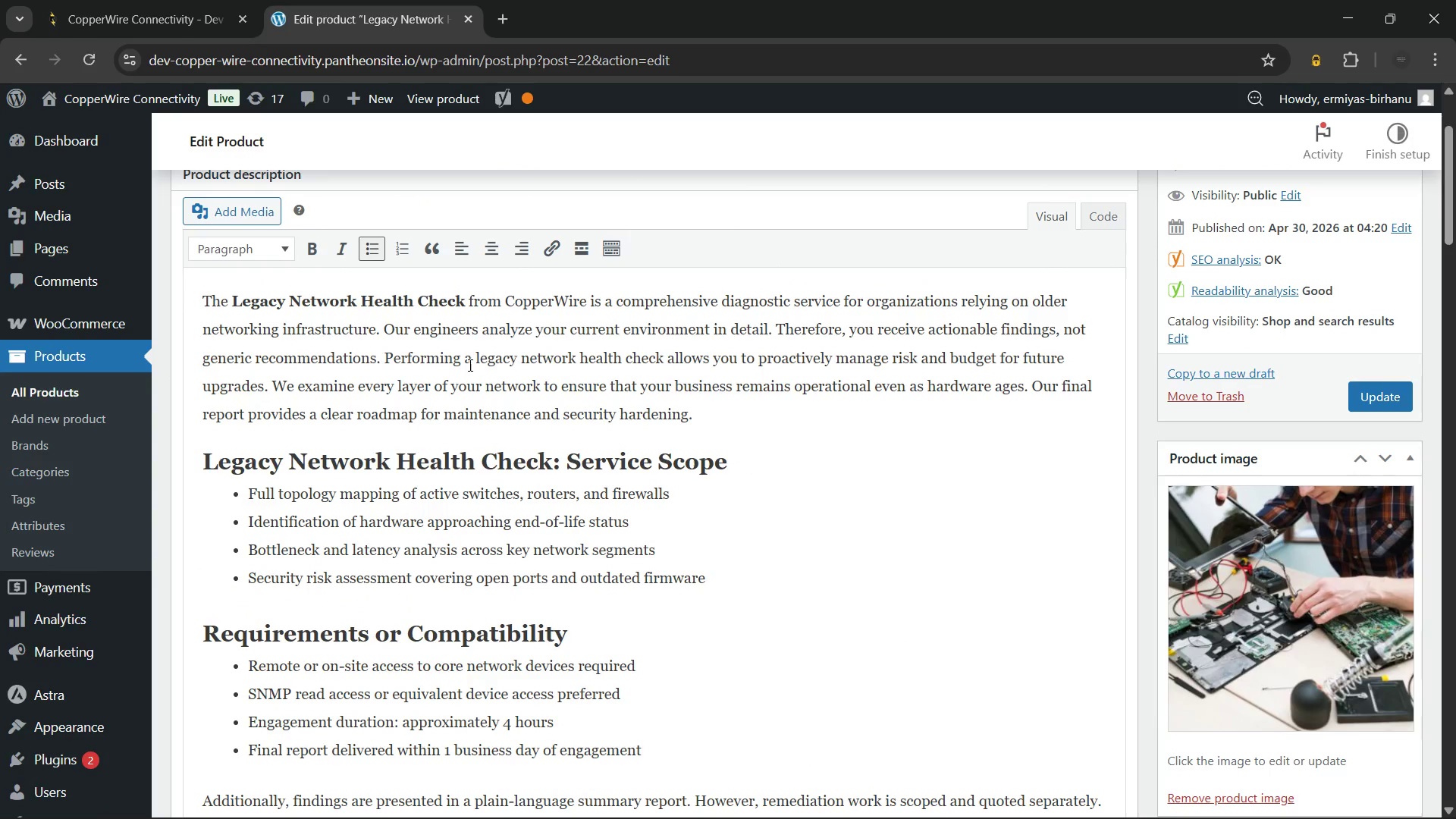 
left_click([521, 363])
 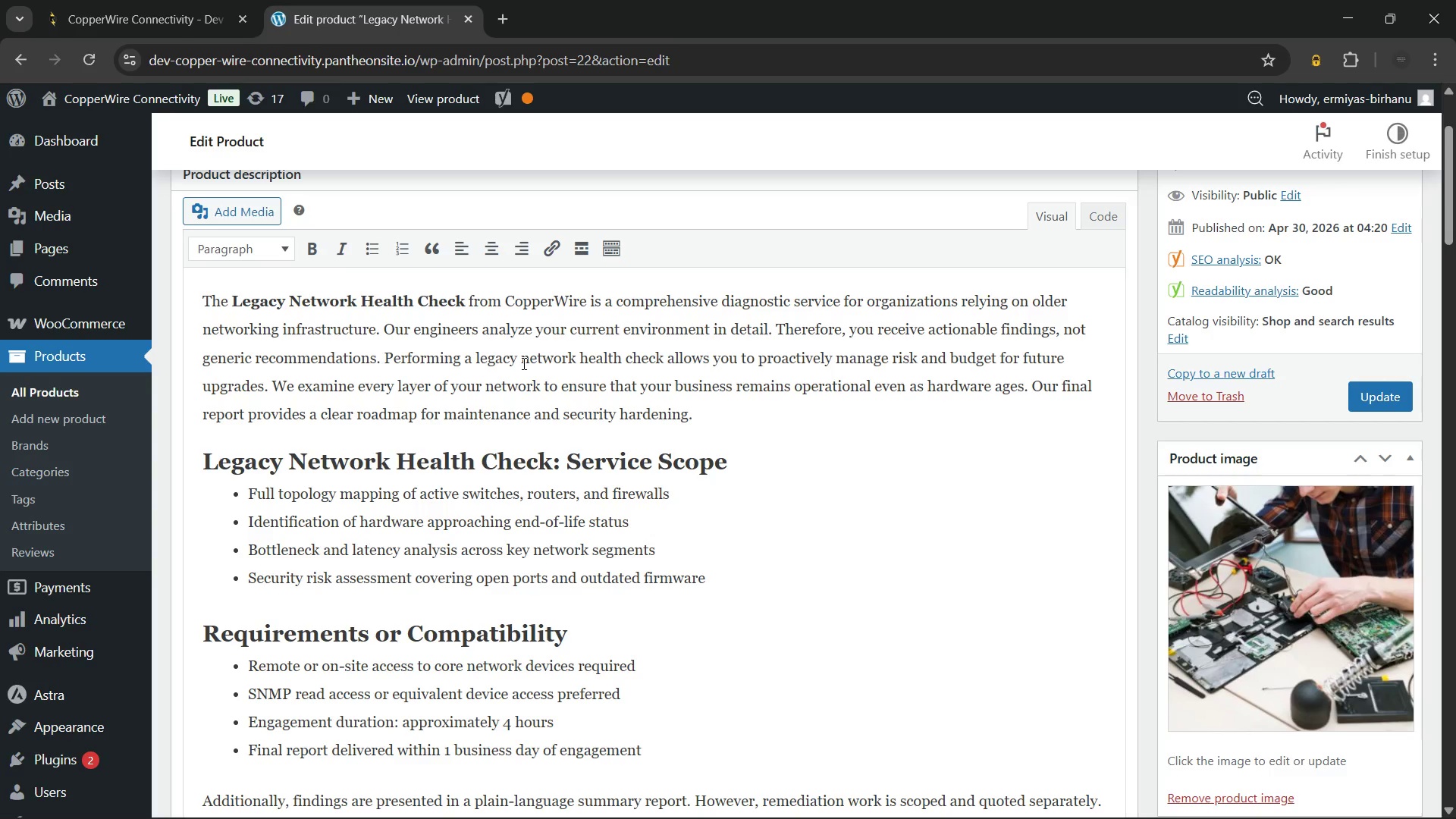 
key(Backspace)
 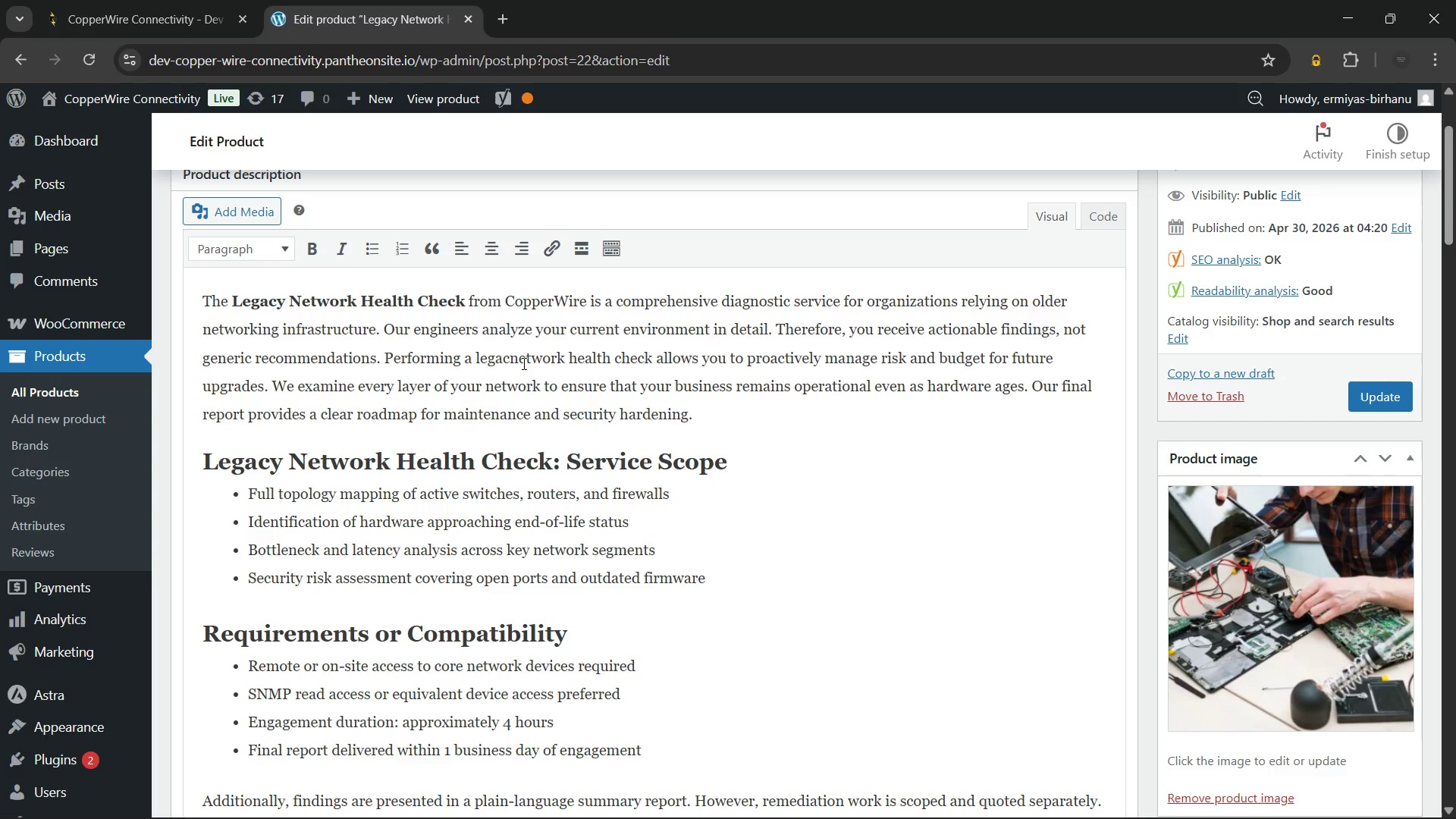 
key(Backspace)
 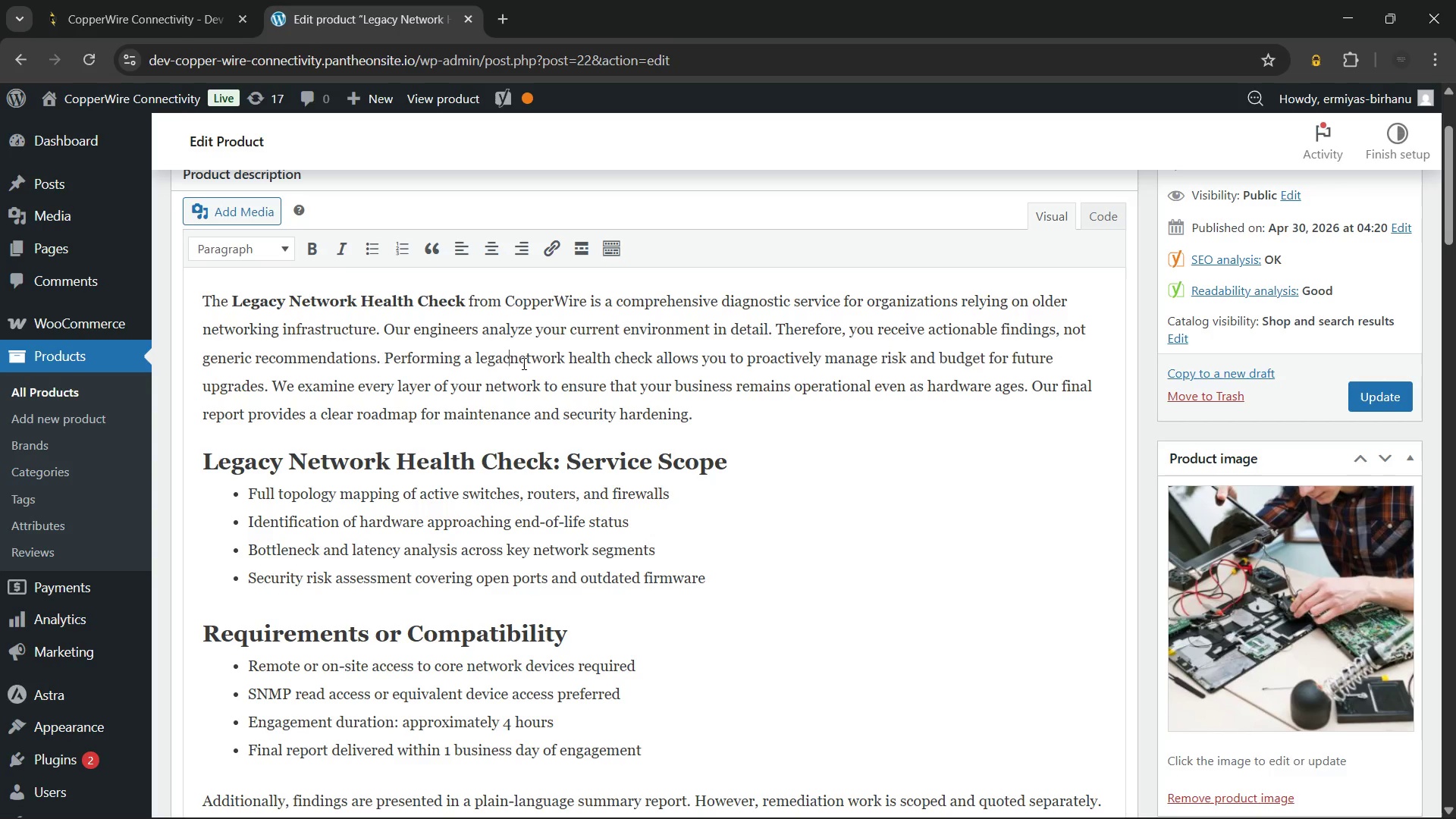 
key(Backspace)
 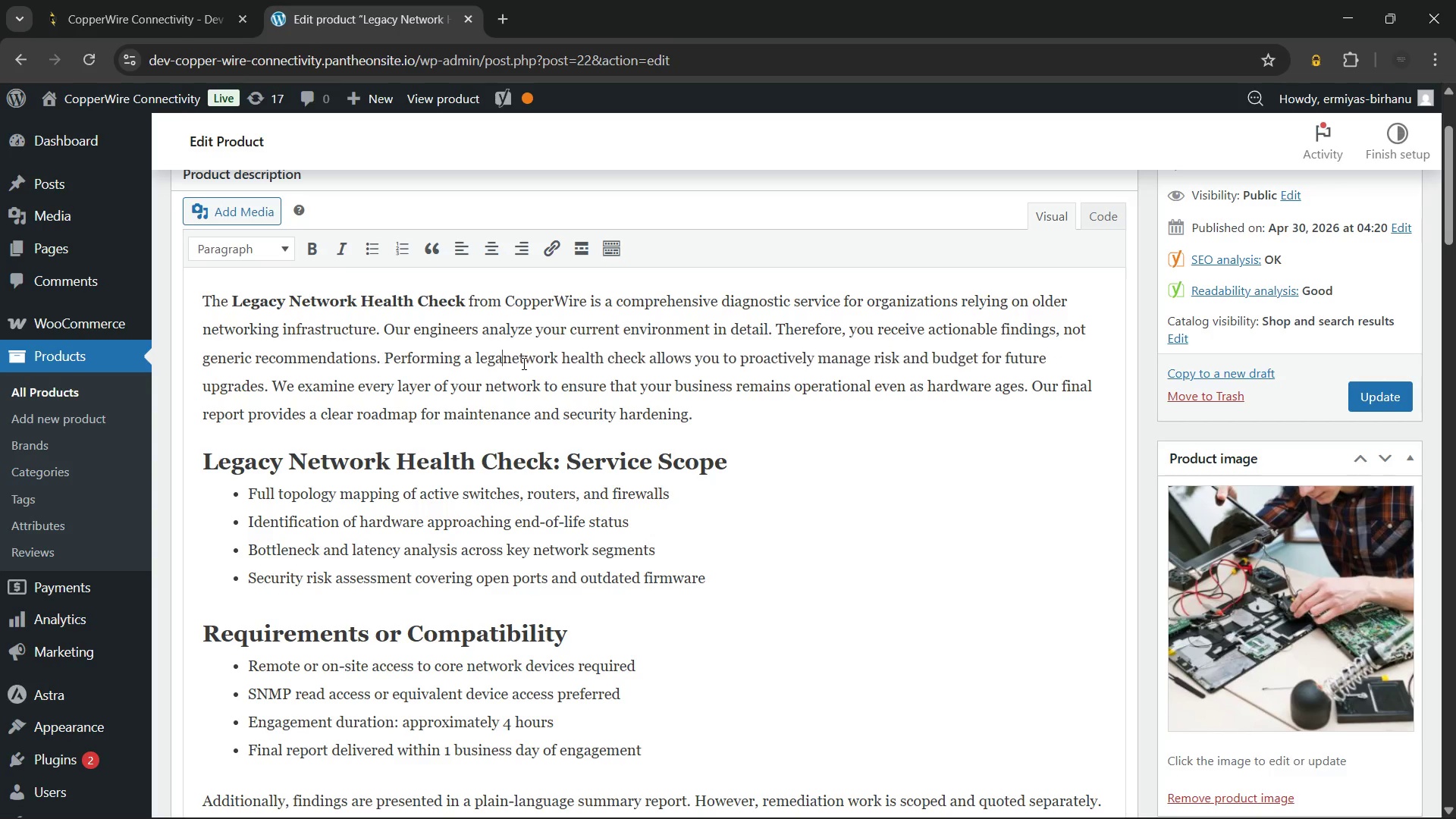 
key(Backspace)
 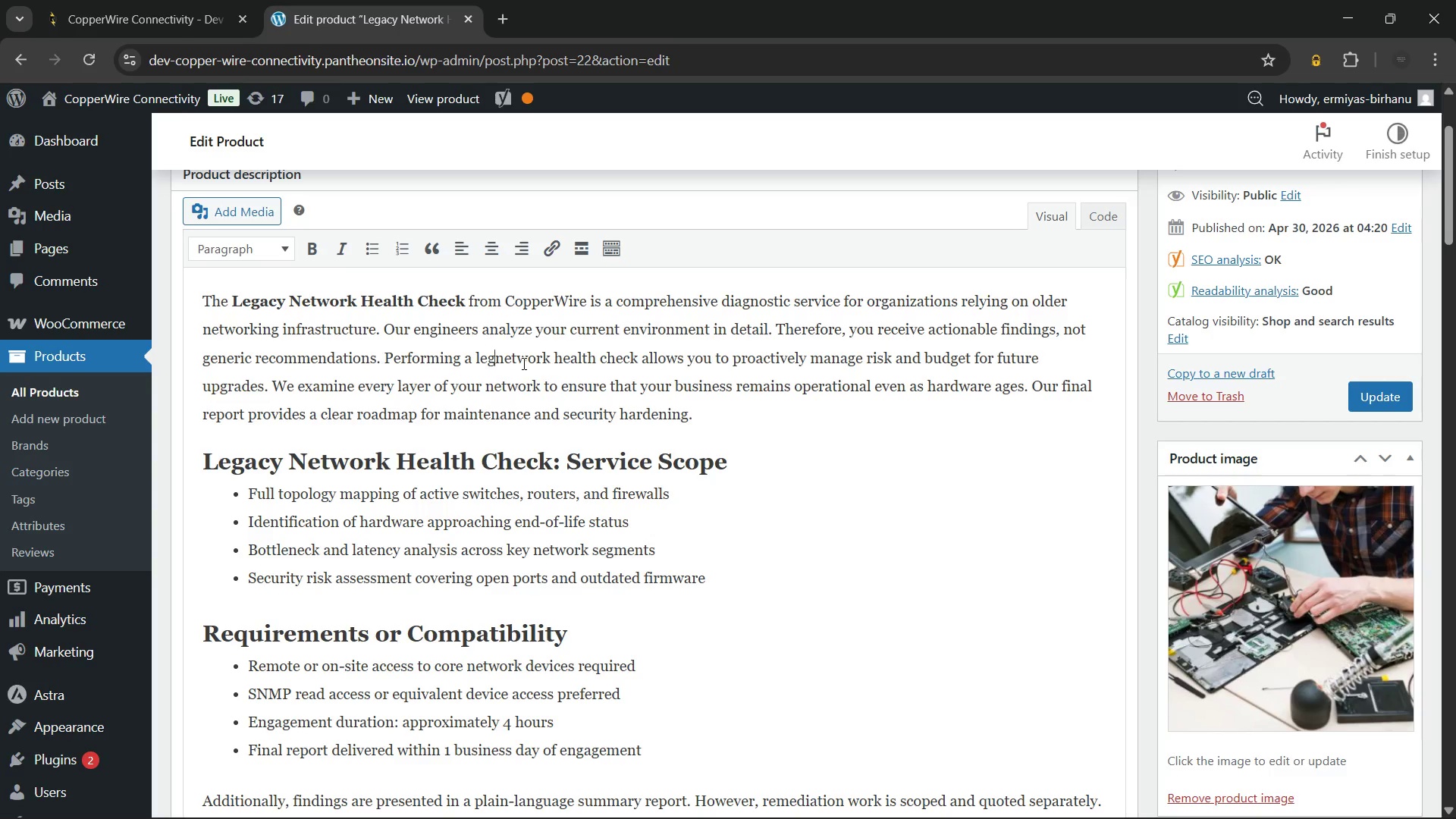 
key(Backspace)
 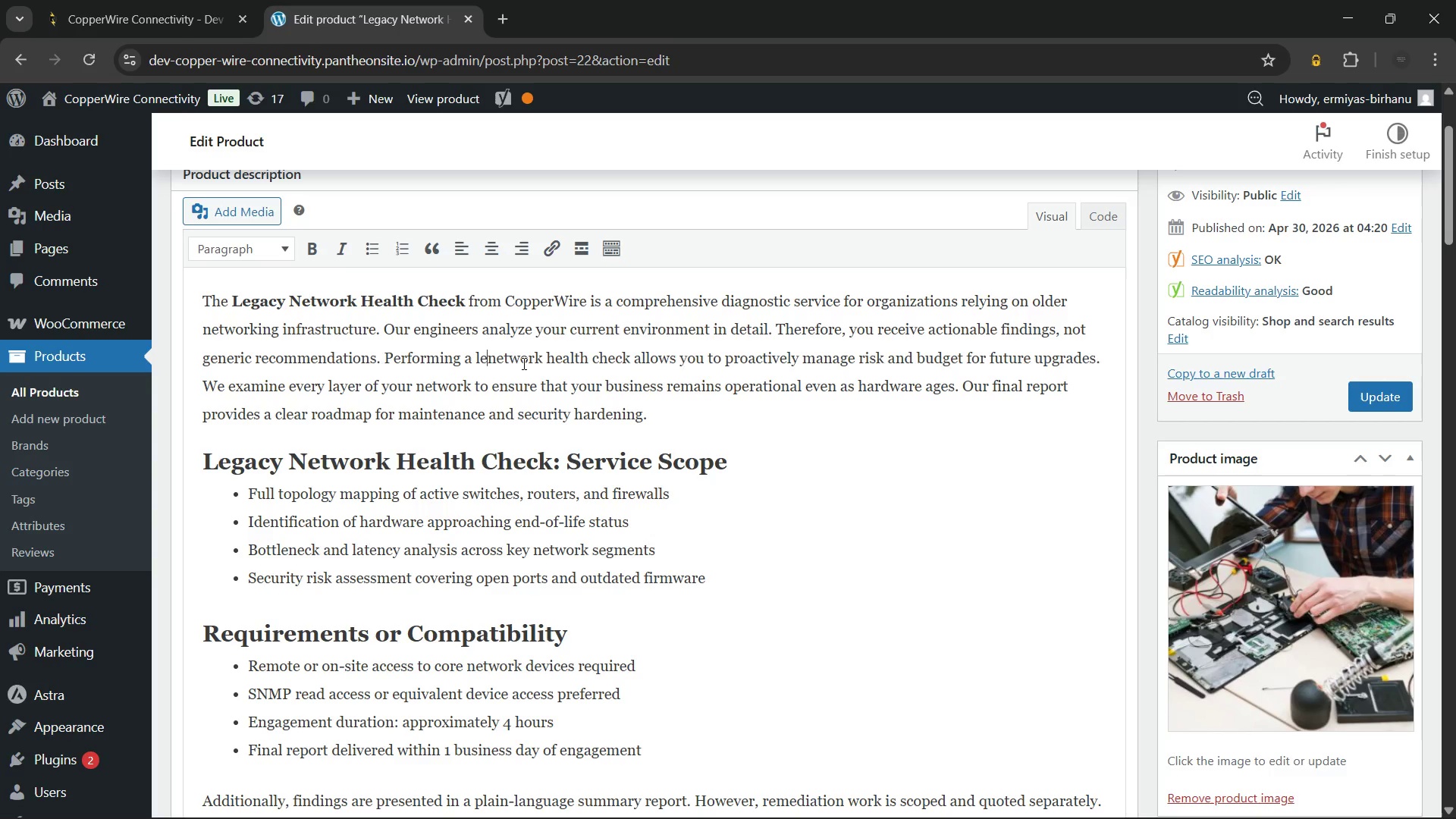 
key(Backspace)
 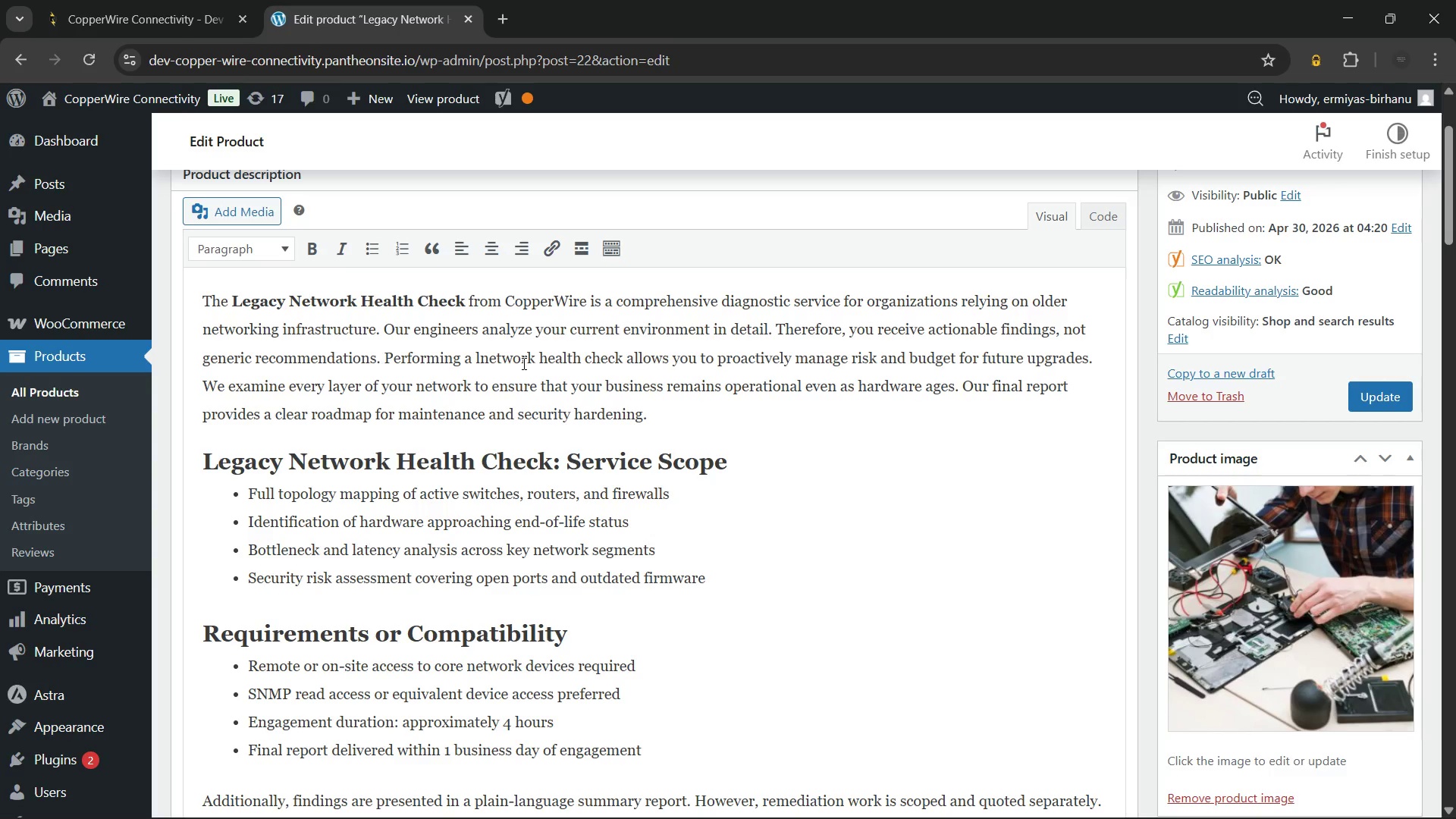 
key(Backspace)
 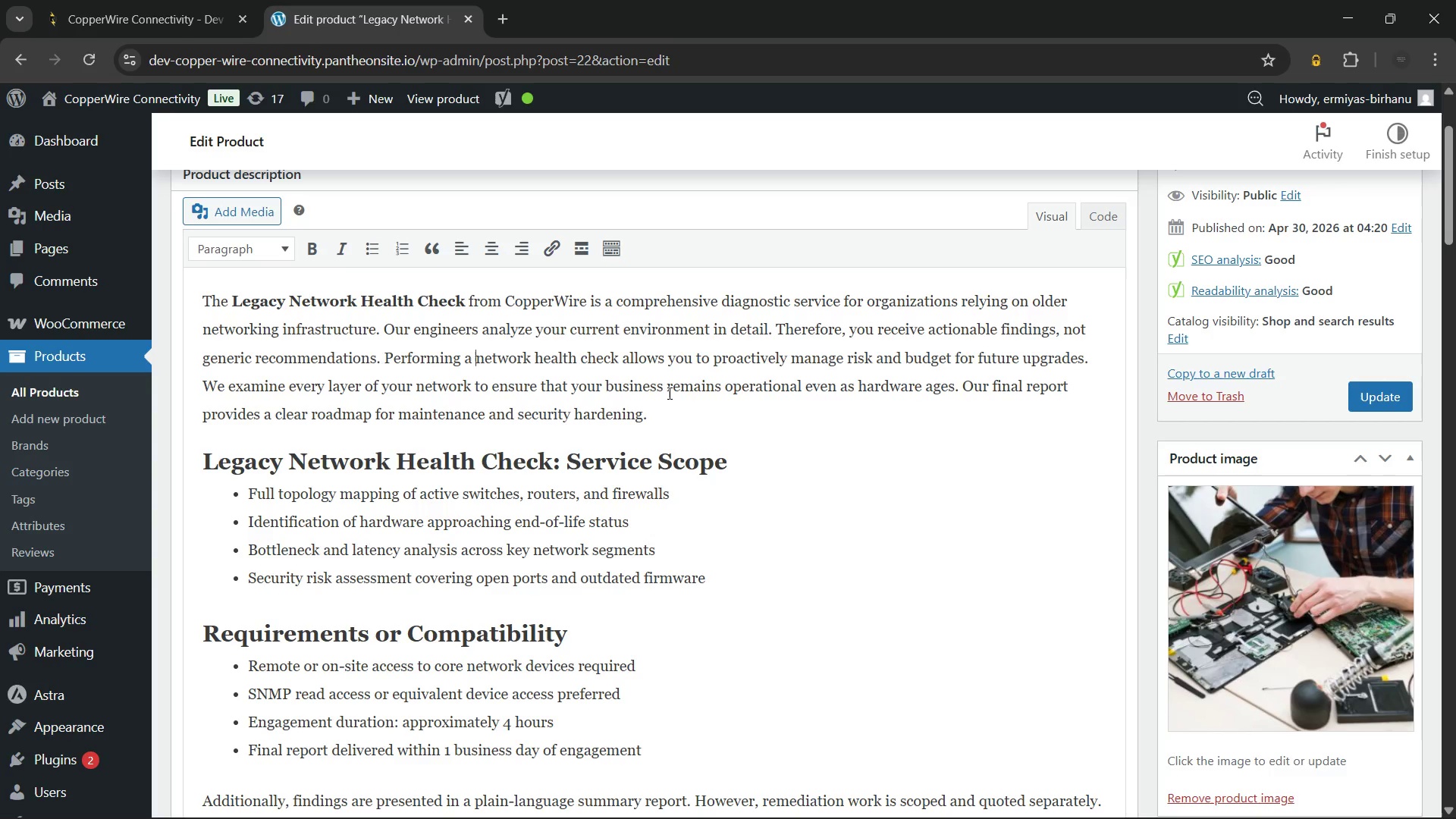 
wait(6.11)
 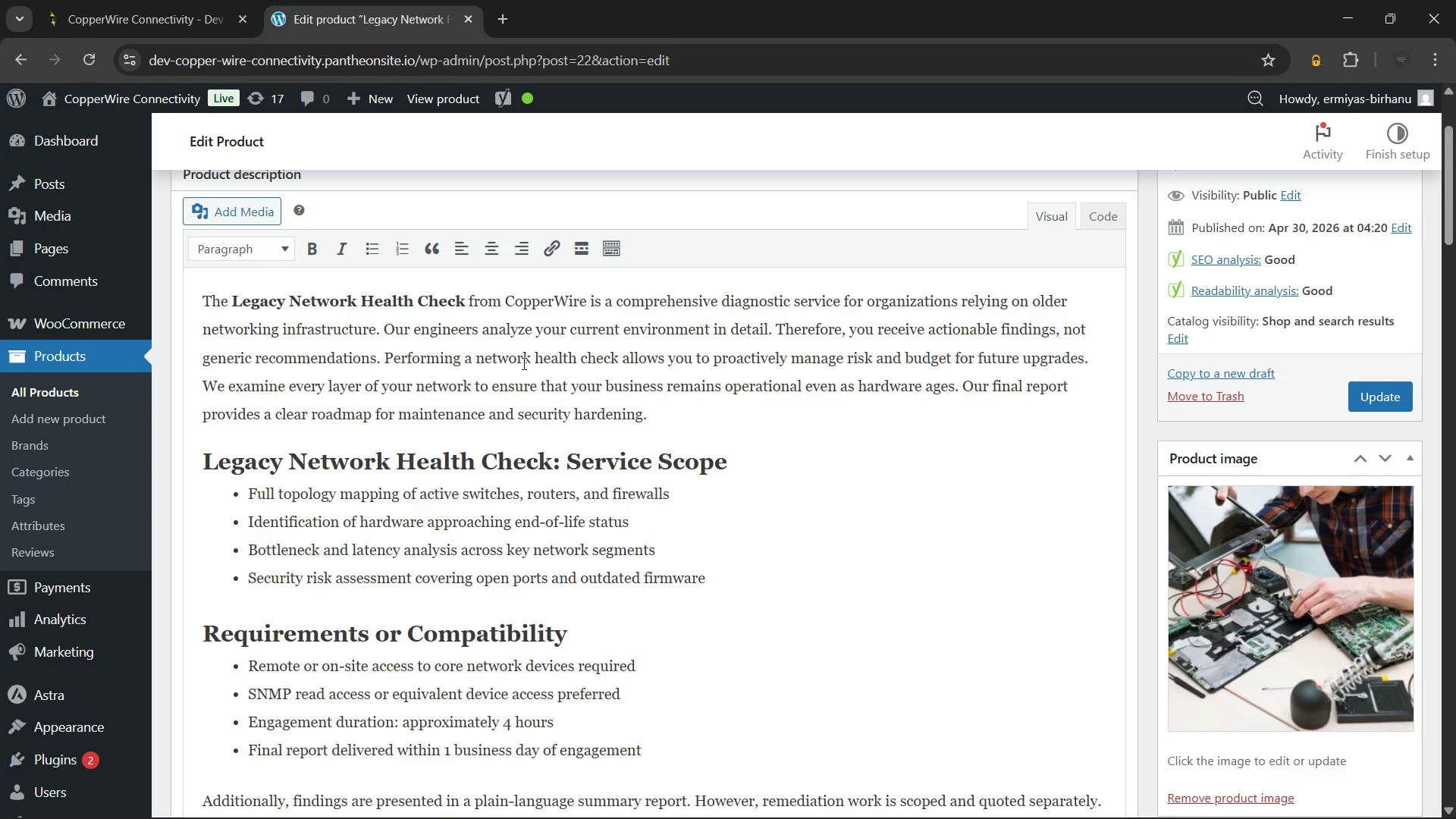 
scroll: coordinate [668, 393], scroll_direction: up, amount: 3.0
 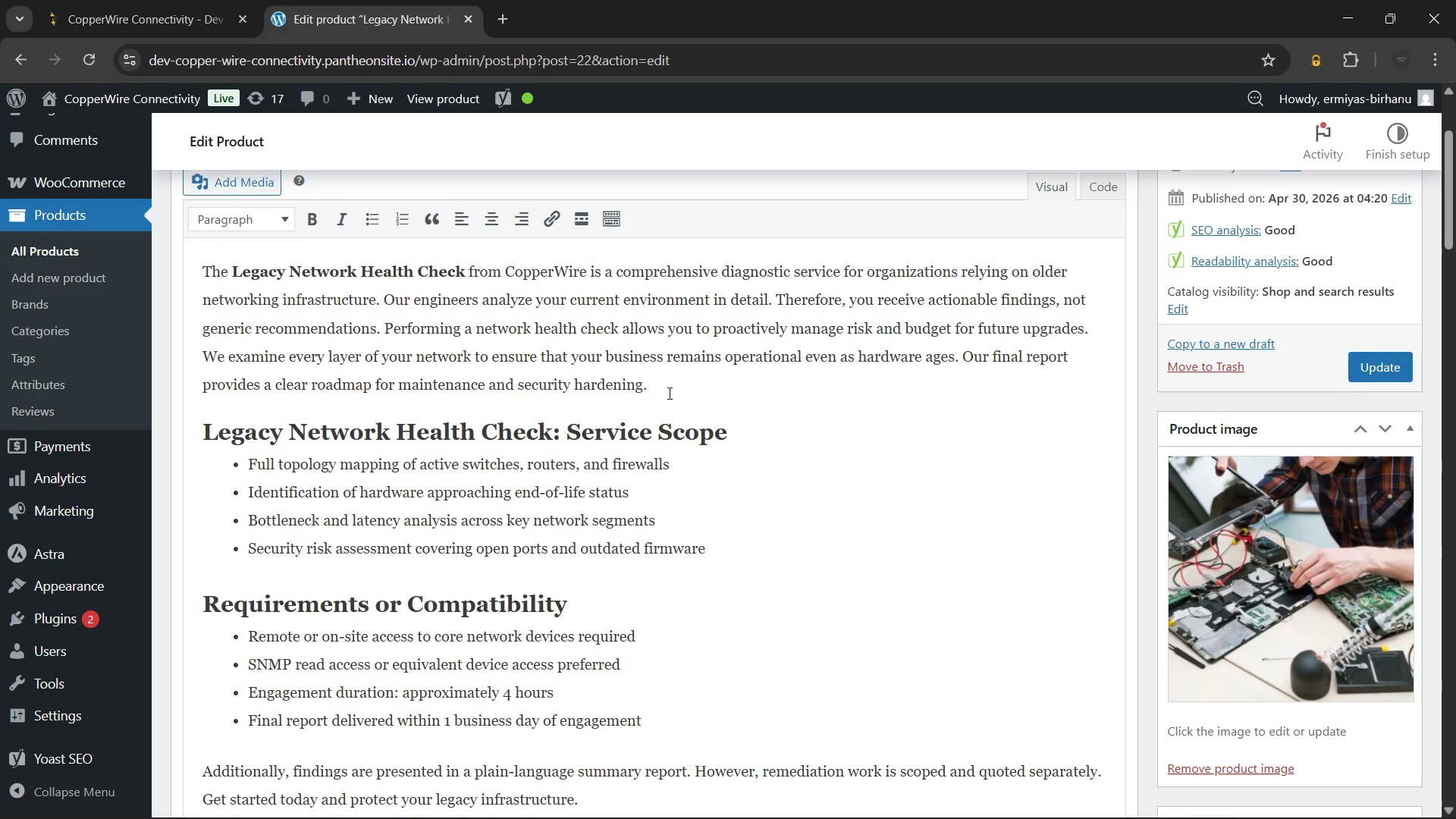 
scroll: coordinate [668, 393], scroll_direction: down, amount: 2.0
 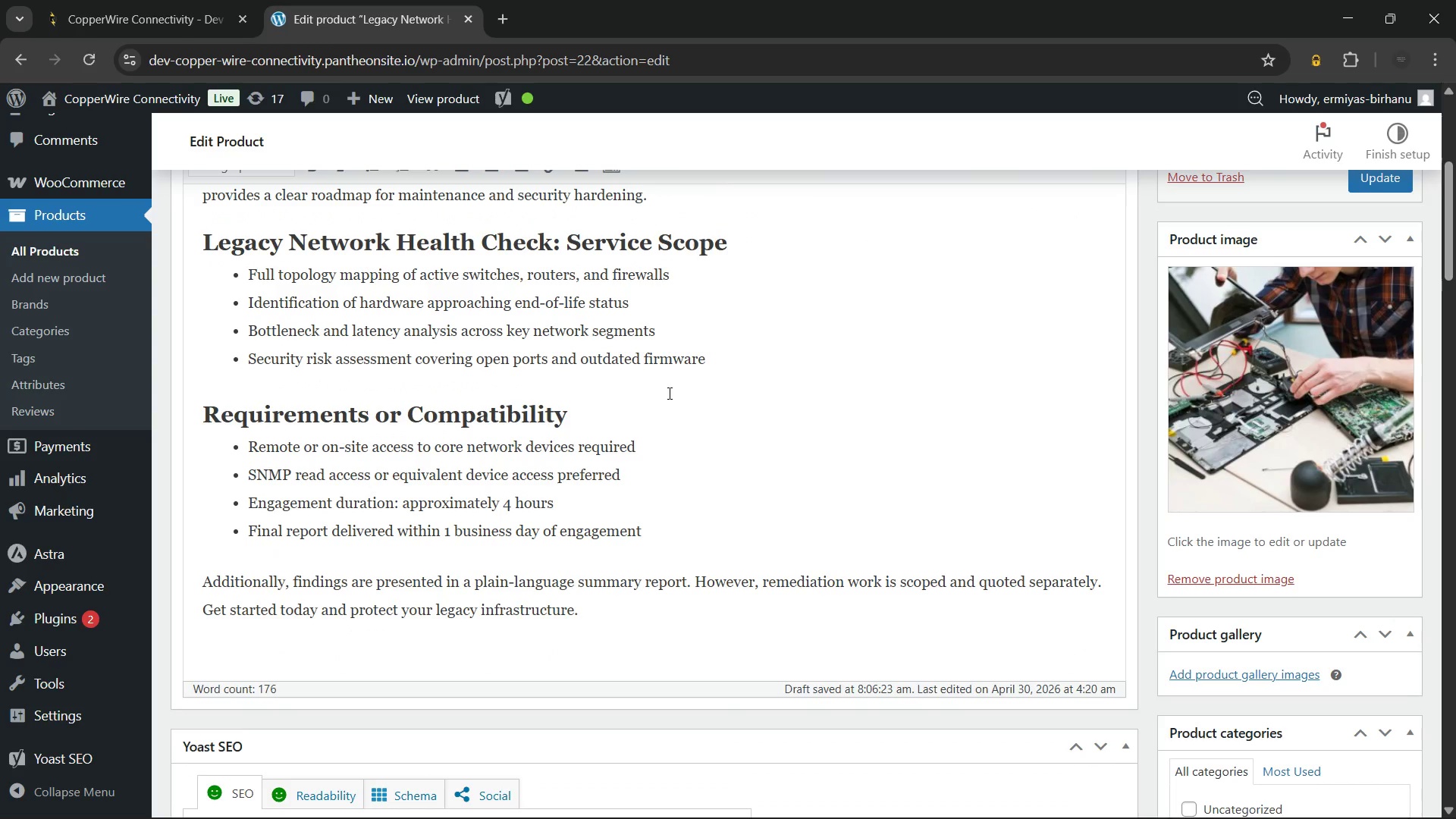 
scroll: coordinate [668, 393], scroll_direction: up, amount: 1.0
 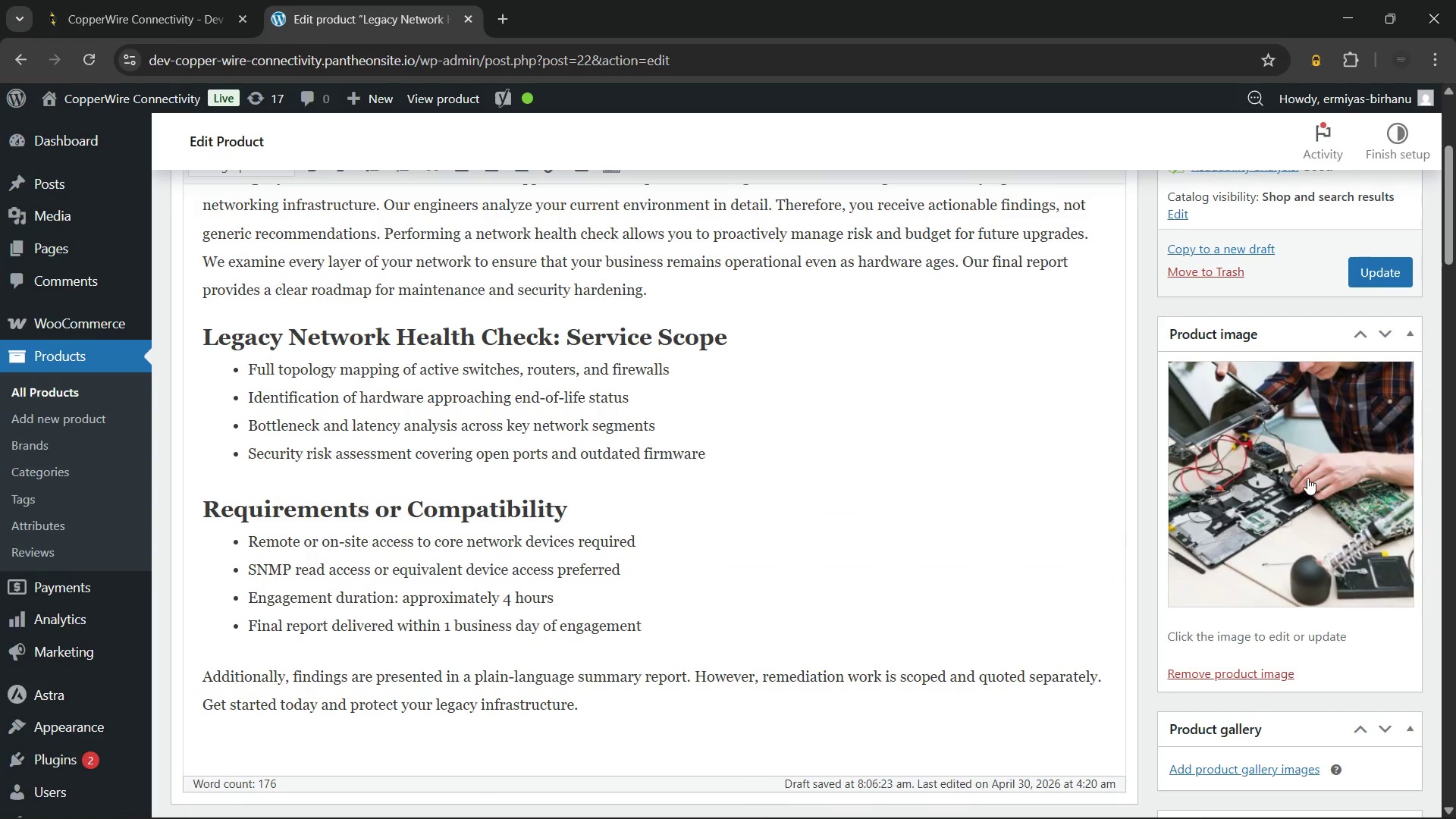 
left_click([1307, 478])
 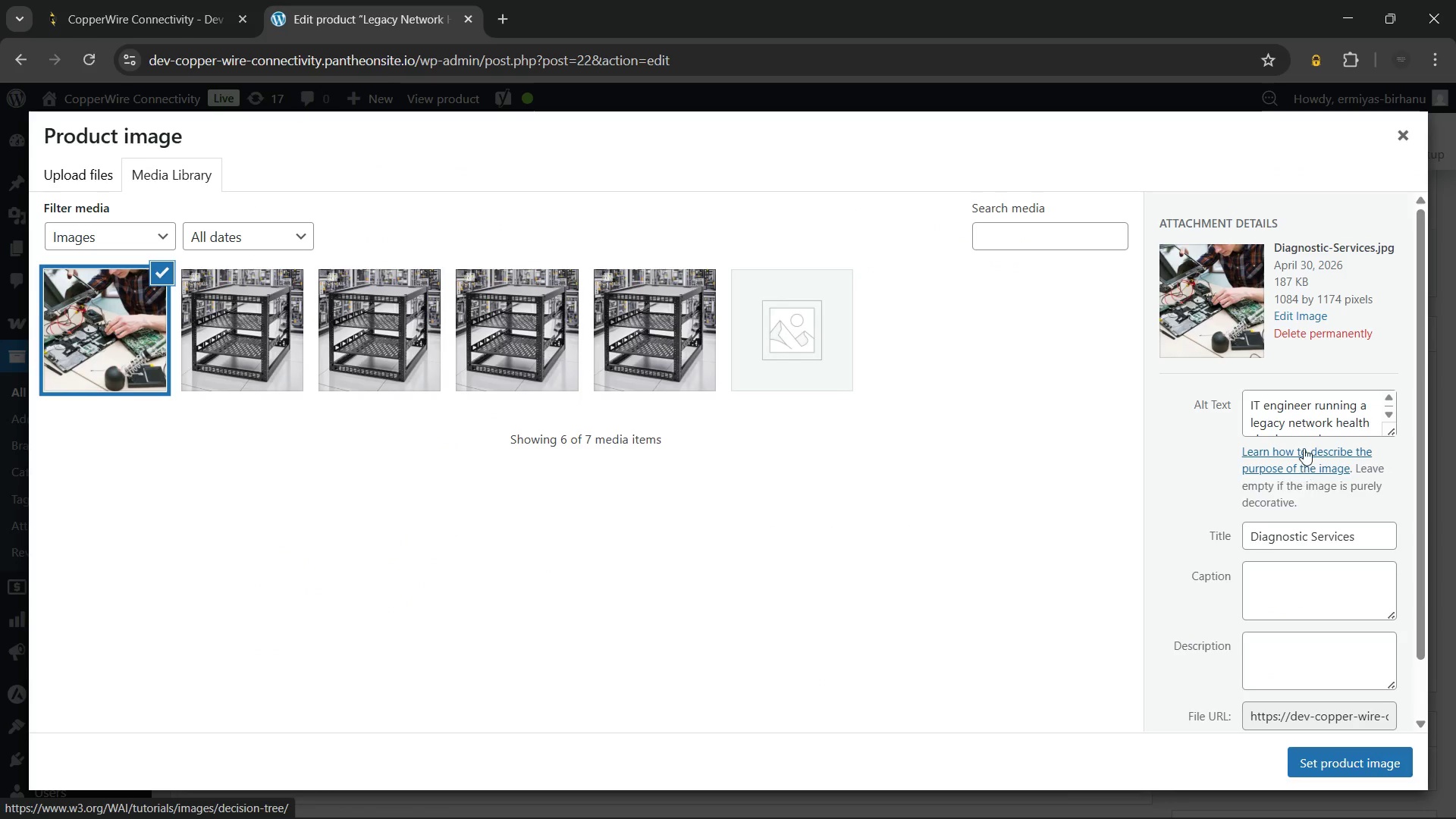 
scroll: coordinate [1303, 416], scroll_direction: down, amount: 2.0
 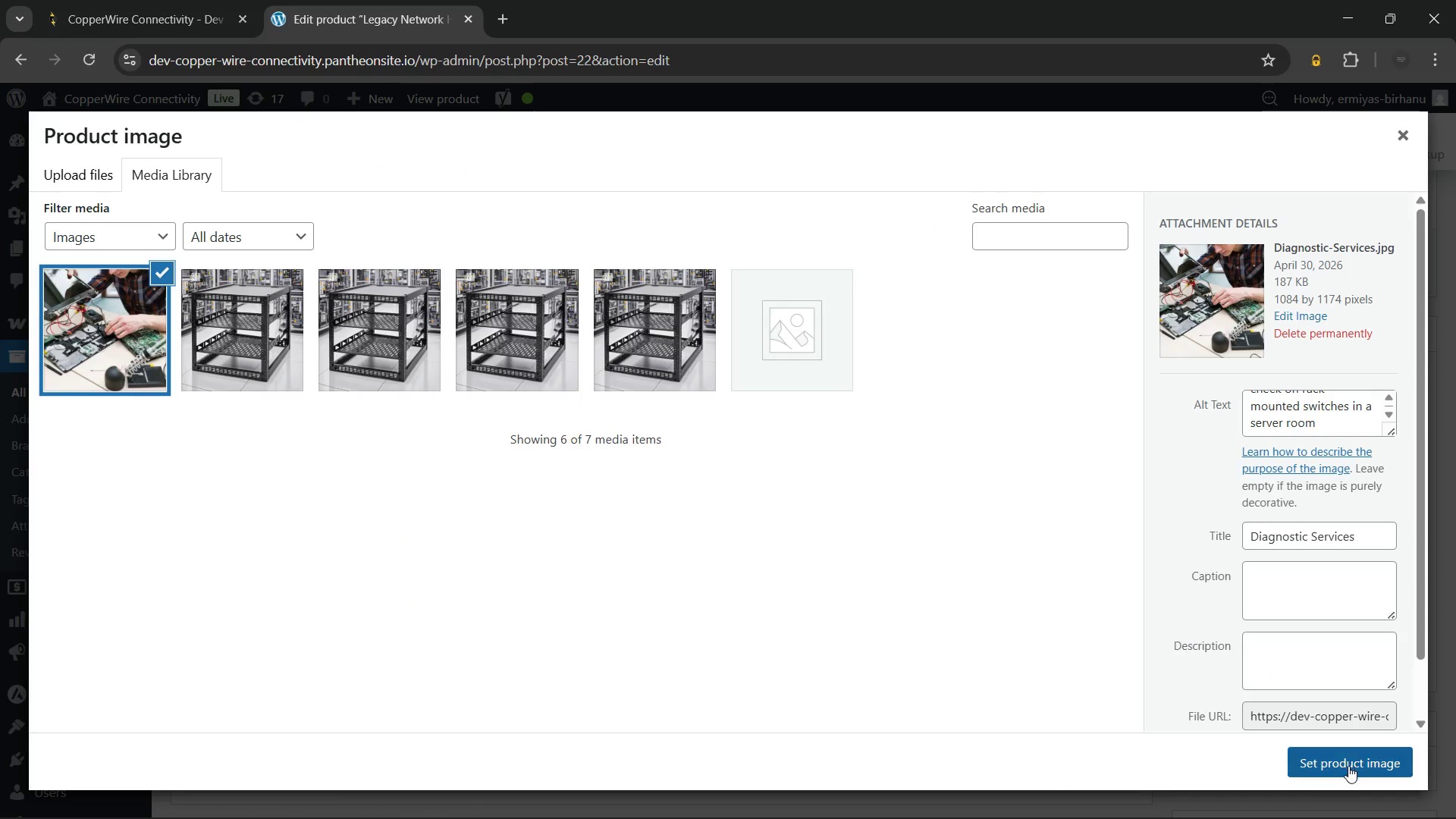 
left_click([1348, 767])
 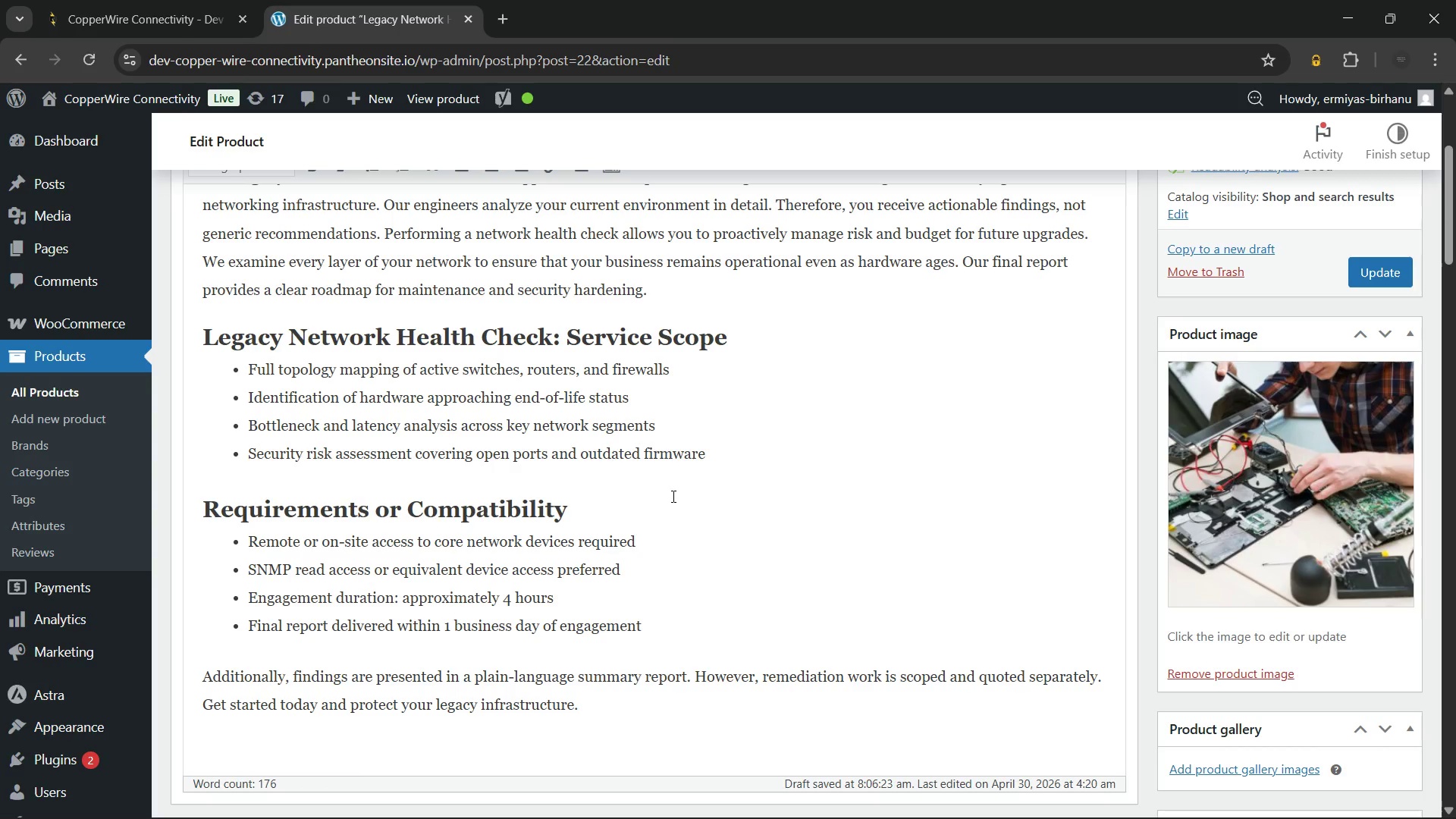 
left_click([672, 496])
 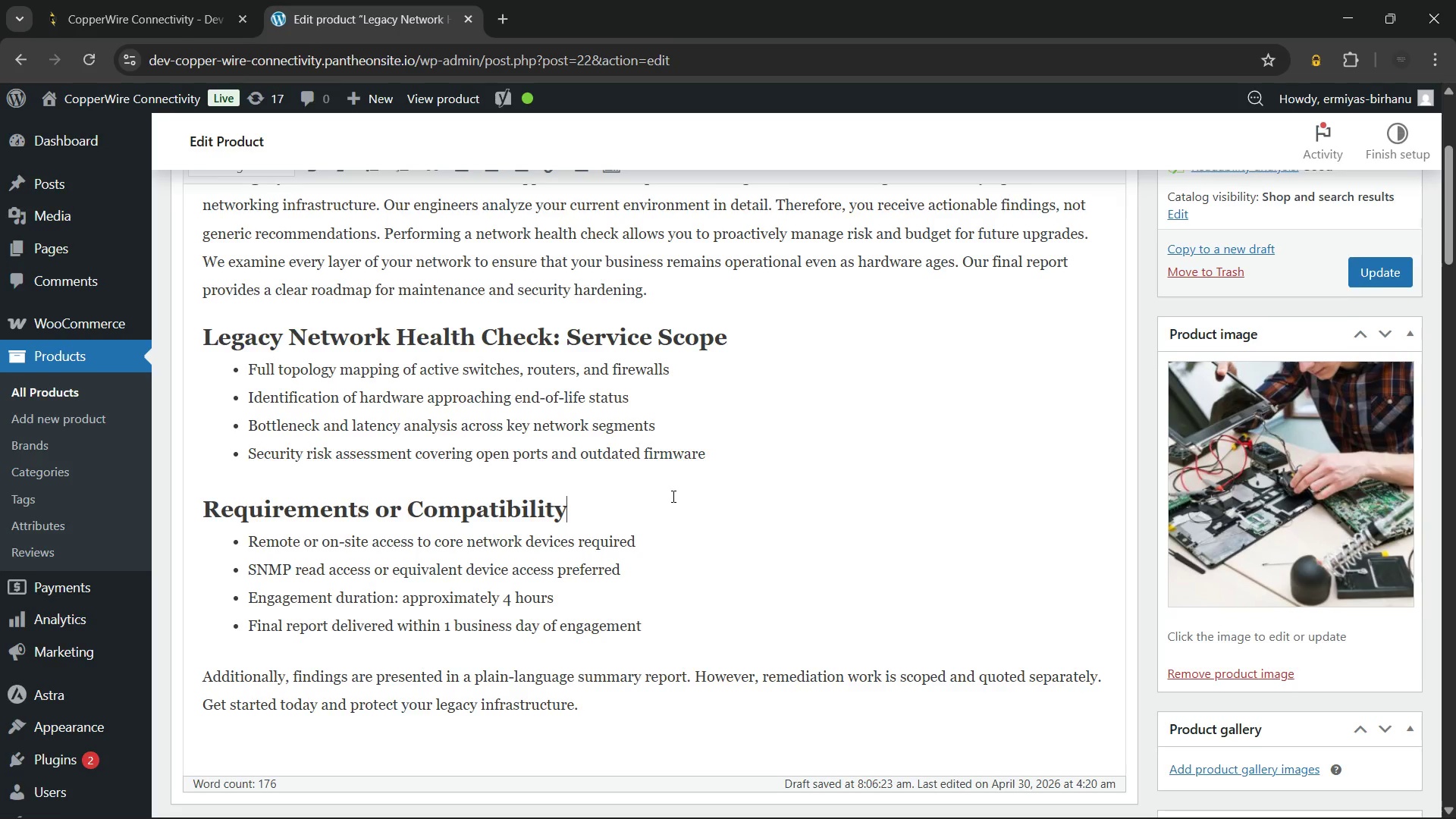 
scroll: coordinate [672, 496], scroll_direction: down, amount: 3.0
 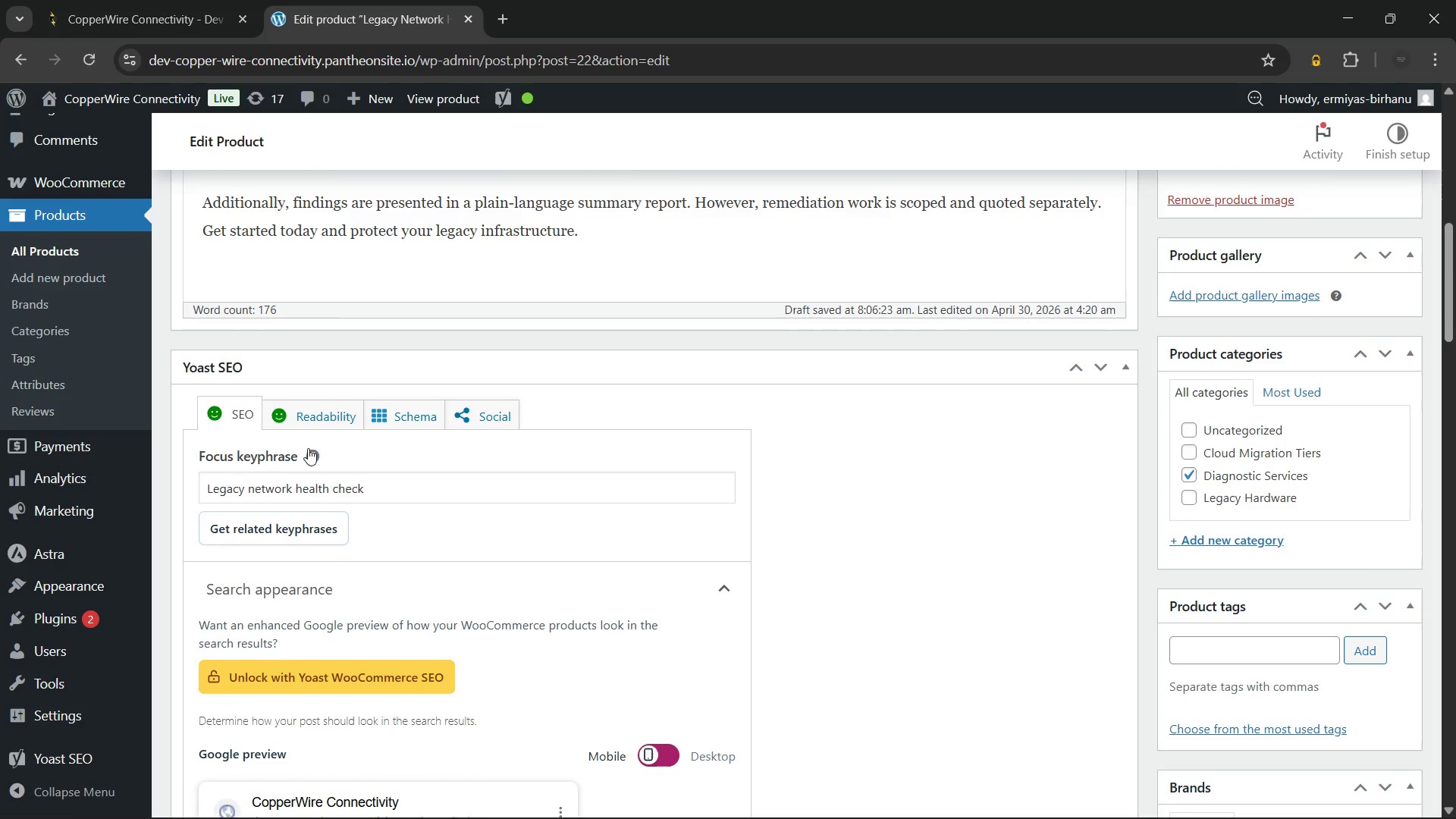 
left_click([327, 416])
 